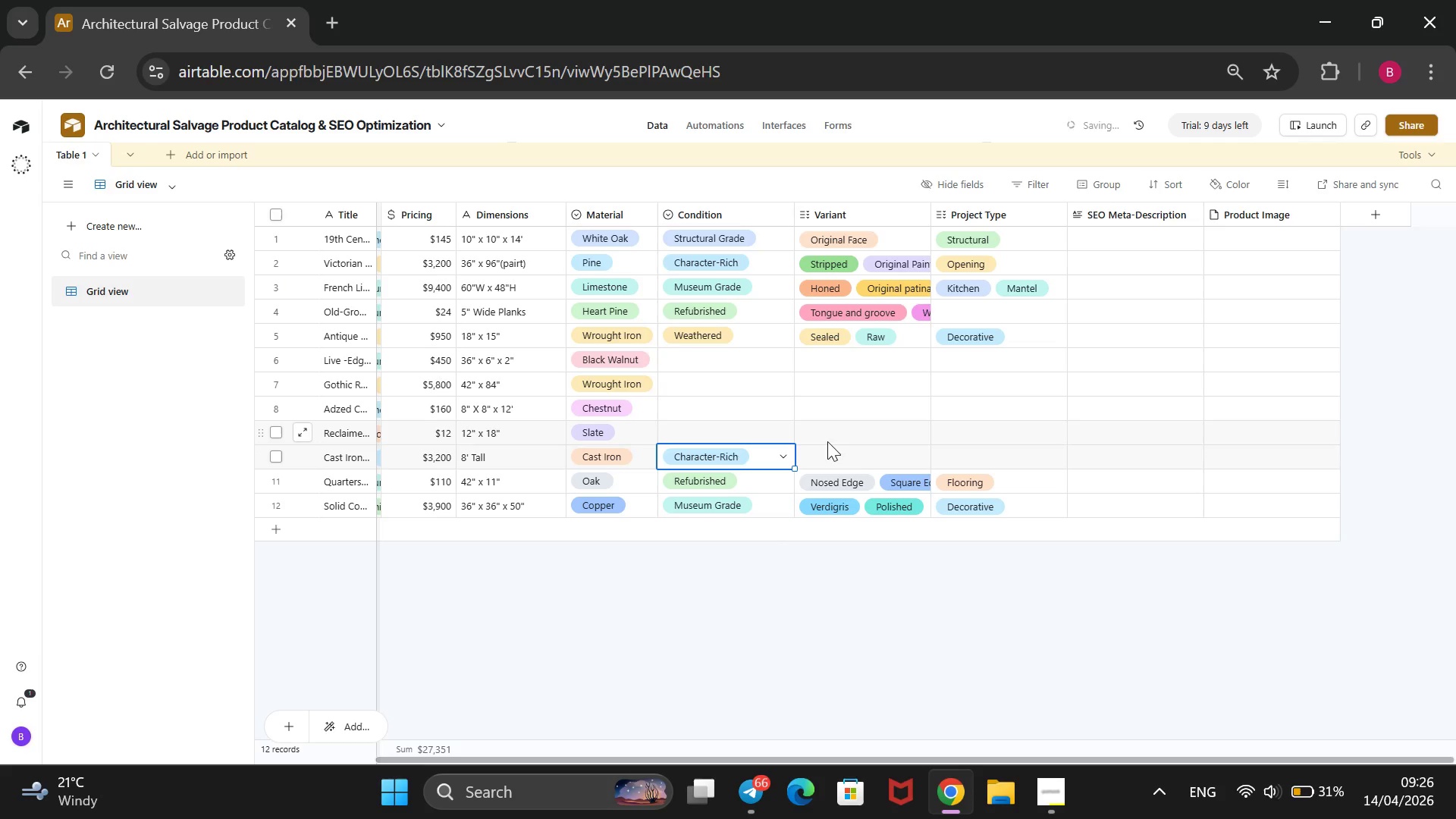 
left_click([848, 450])
 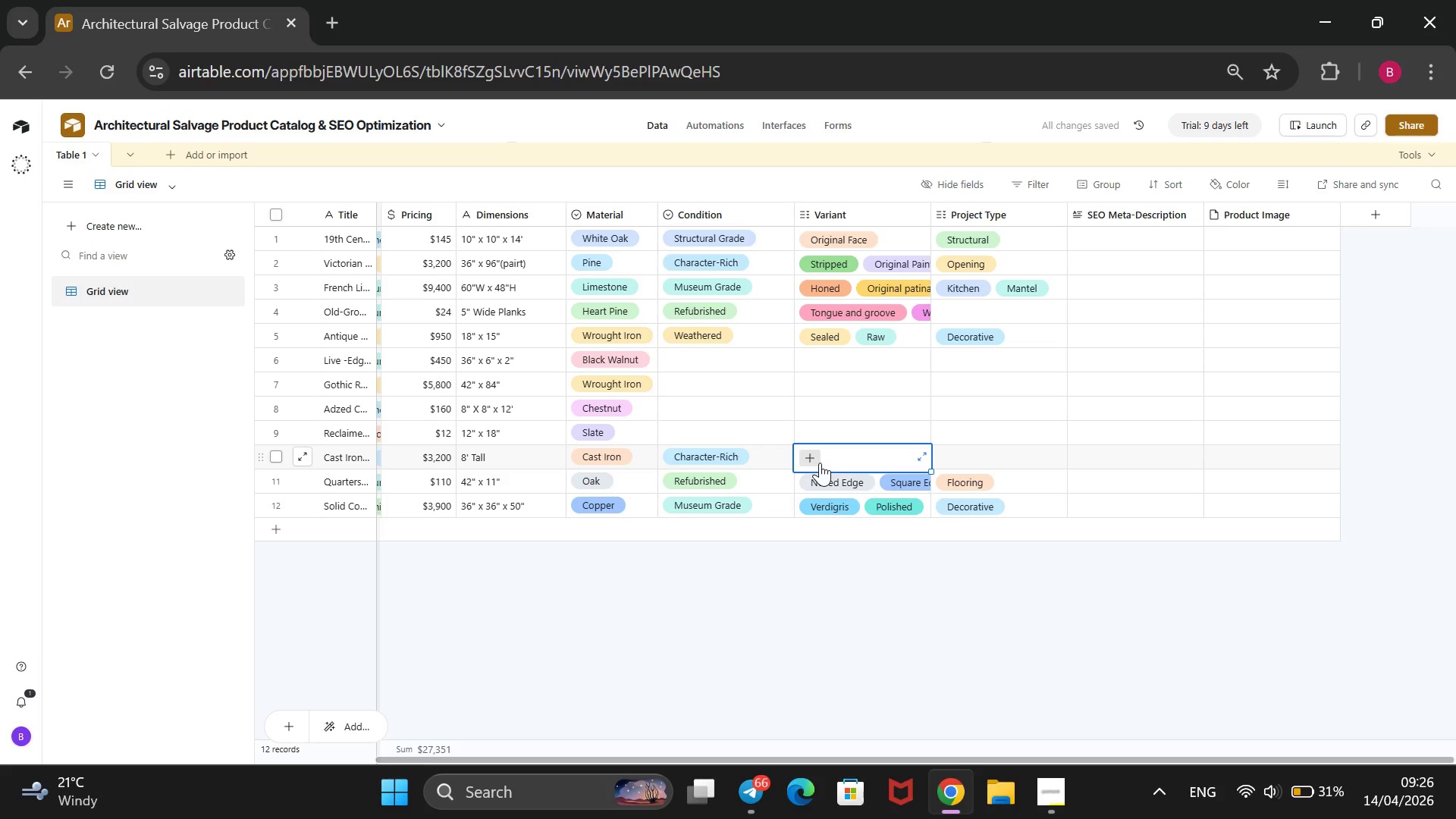 
left_click([817, 463])
 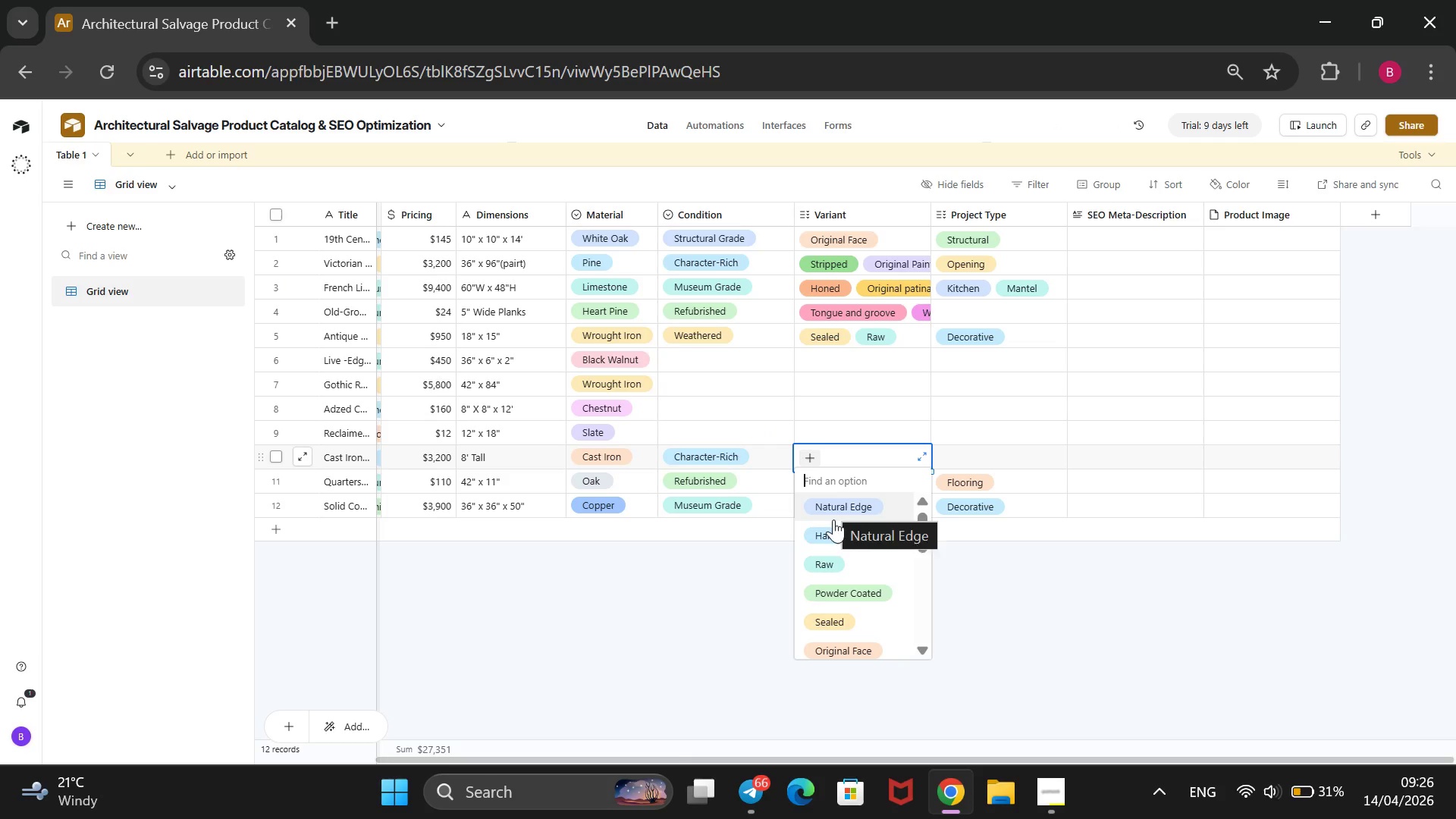 
scroll: coordinate [834, 581], scroll_direction: down, amount: 1.0
 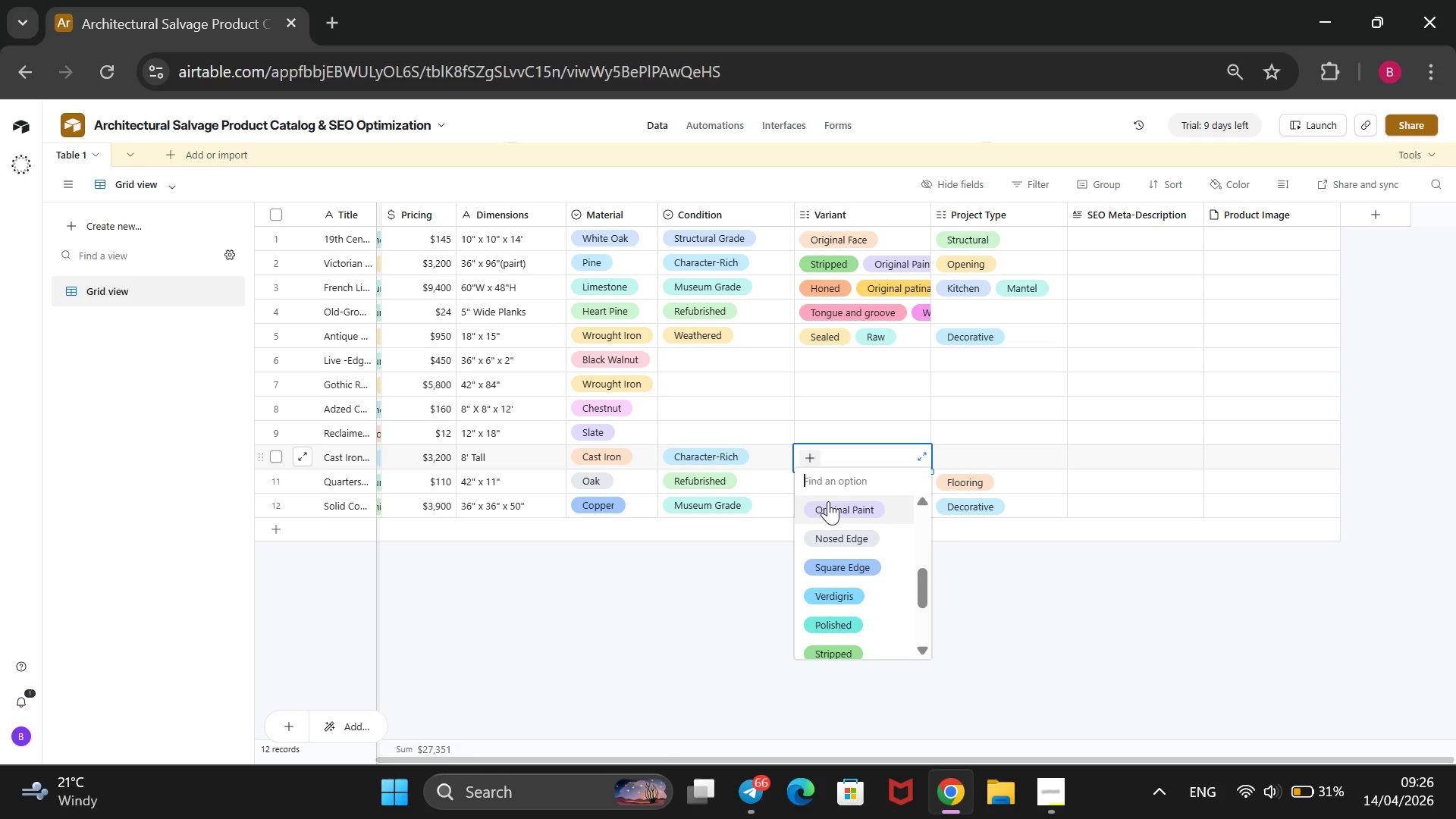 
left_click([828, 501])
 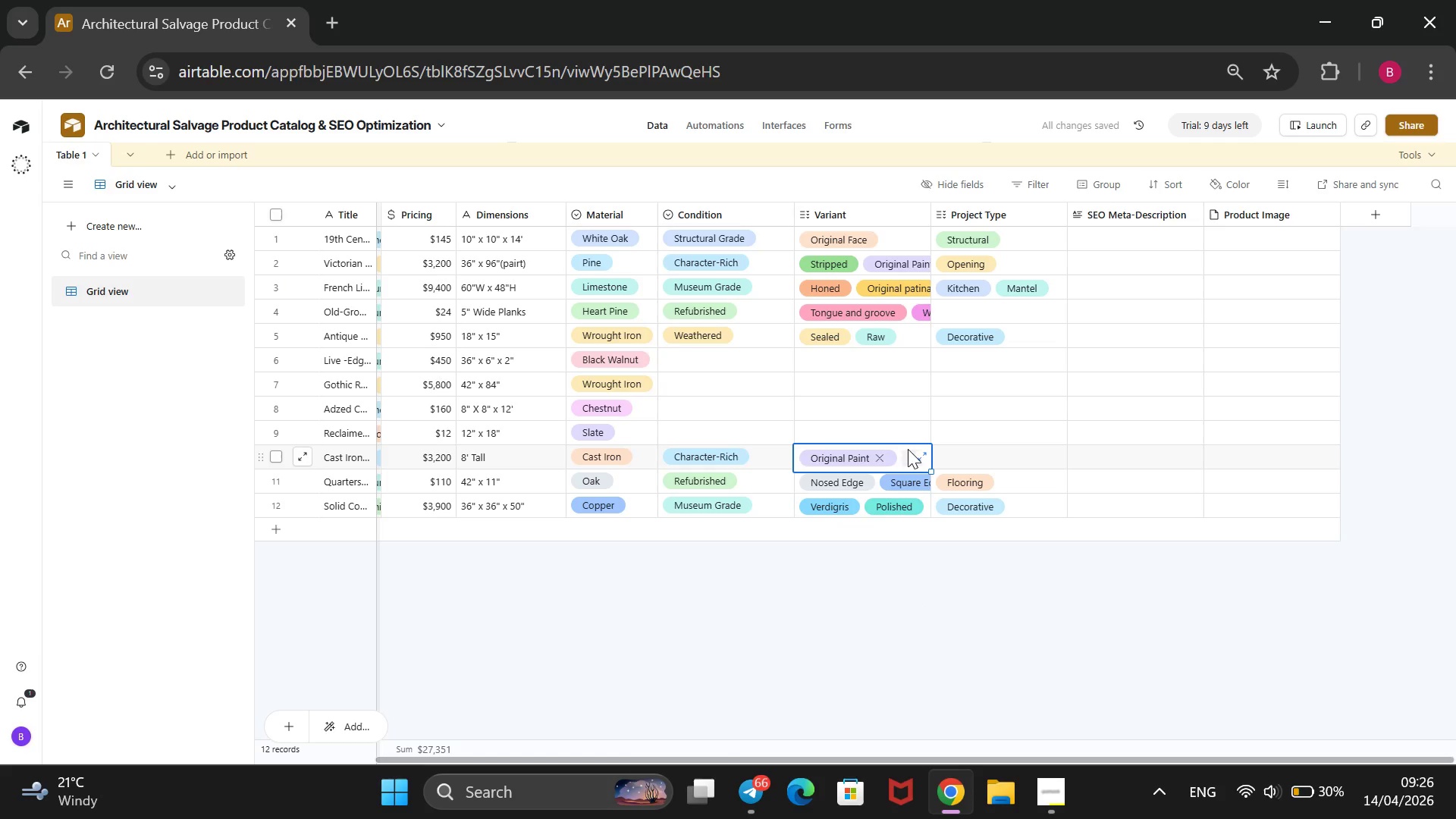 
left_click([910, 452])
 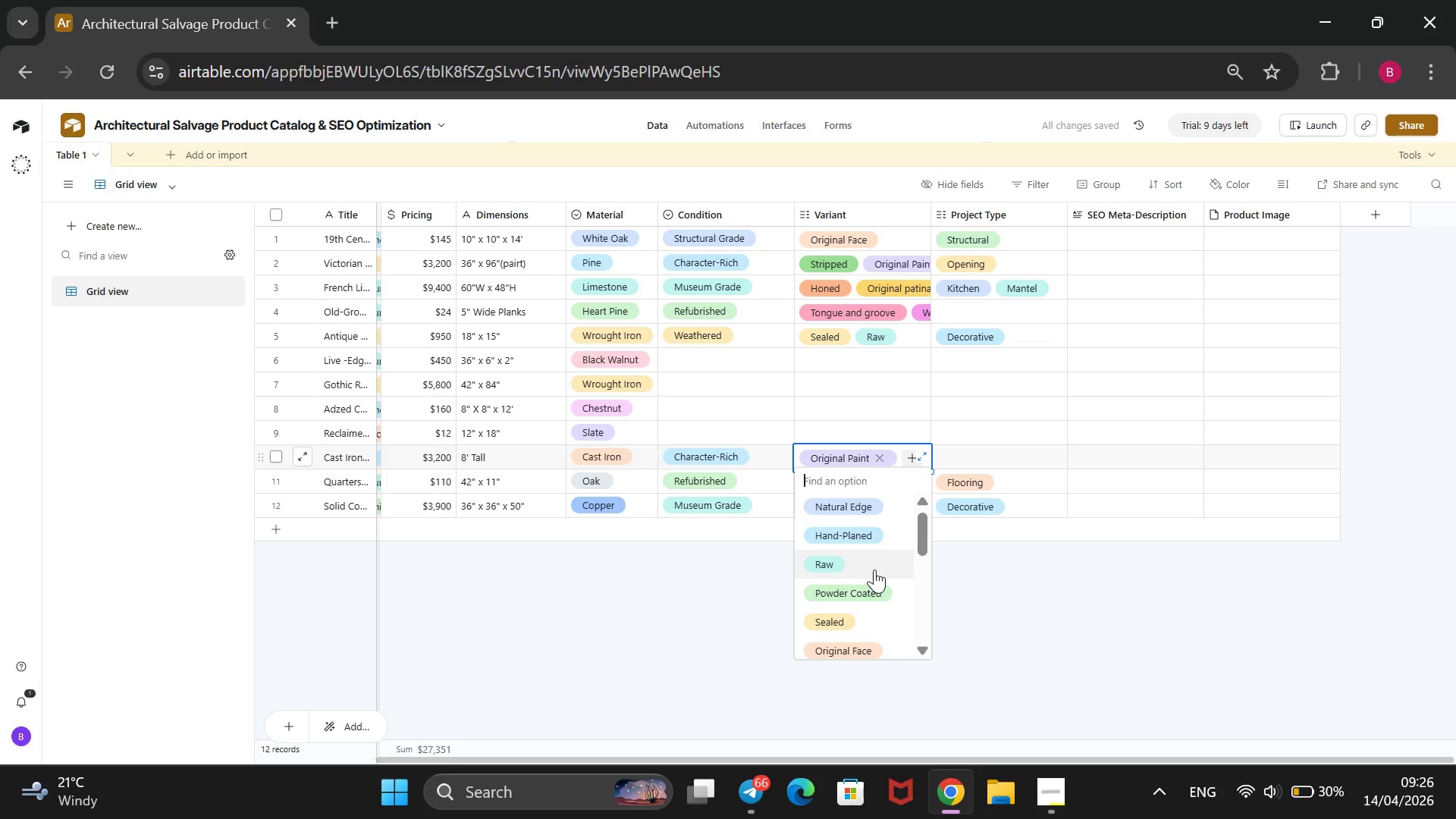 
scroll: coordinate [874, 570], scroll_direction: down, amount: 4.0
 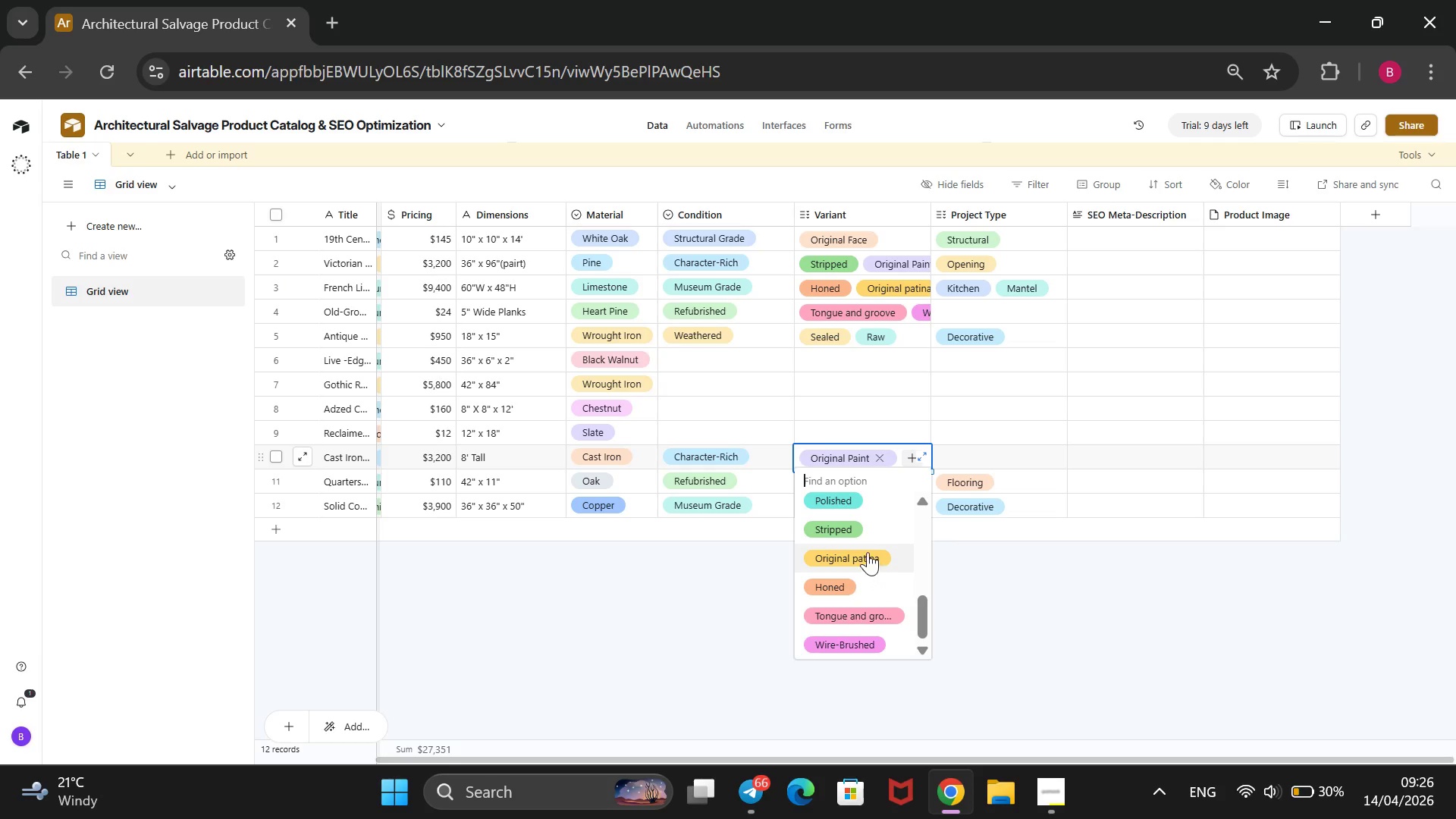 
left_click([860, 531])
 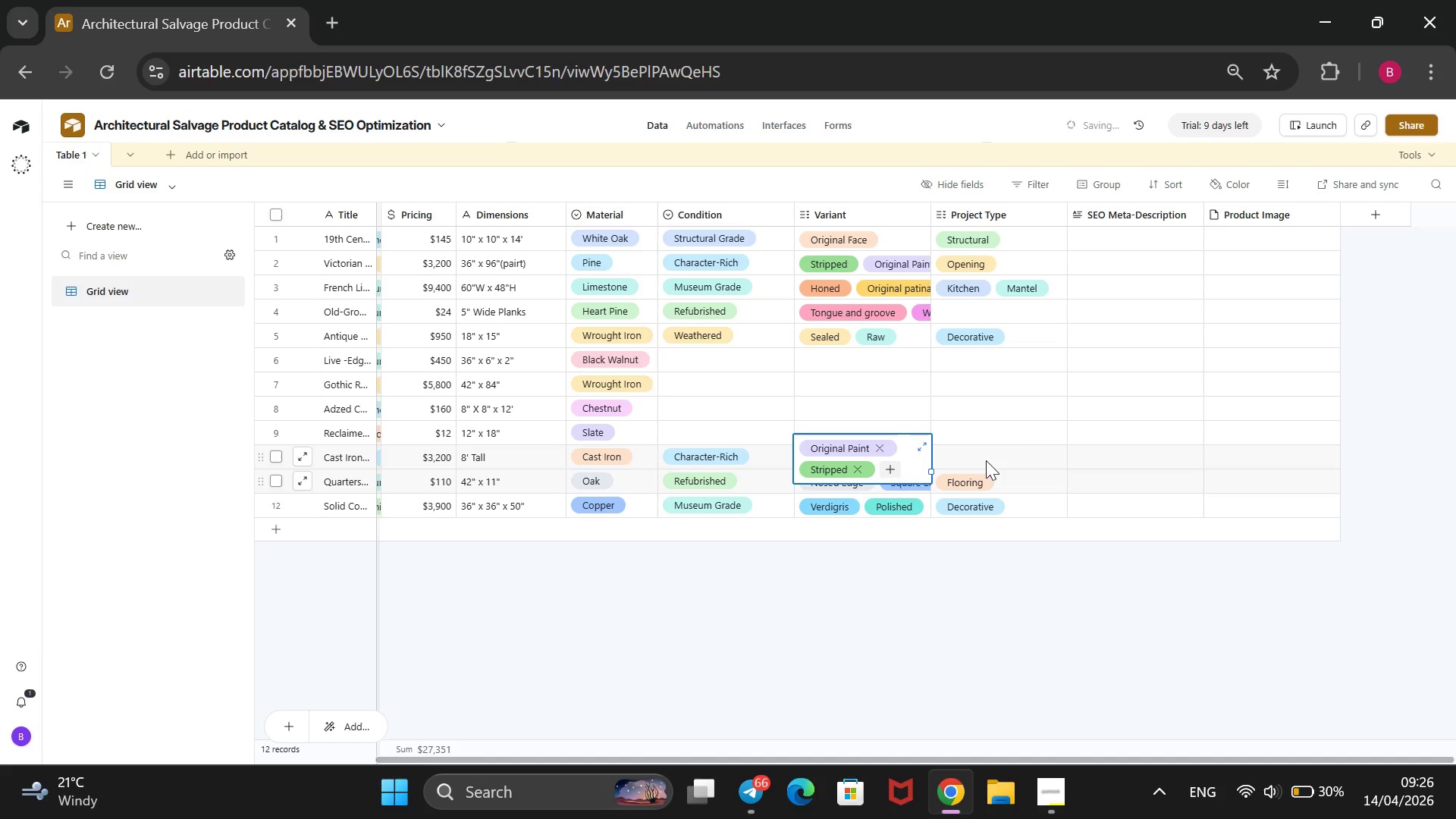 
mouse_move([984, 458])
 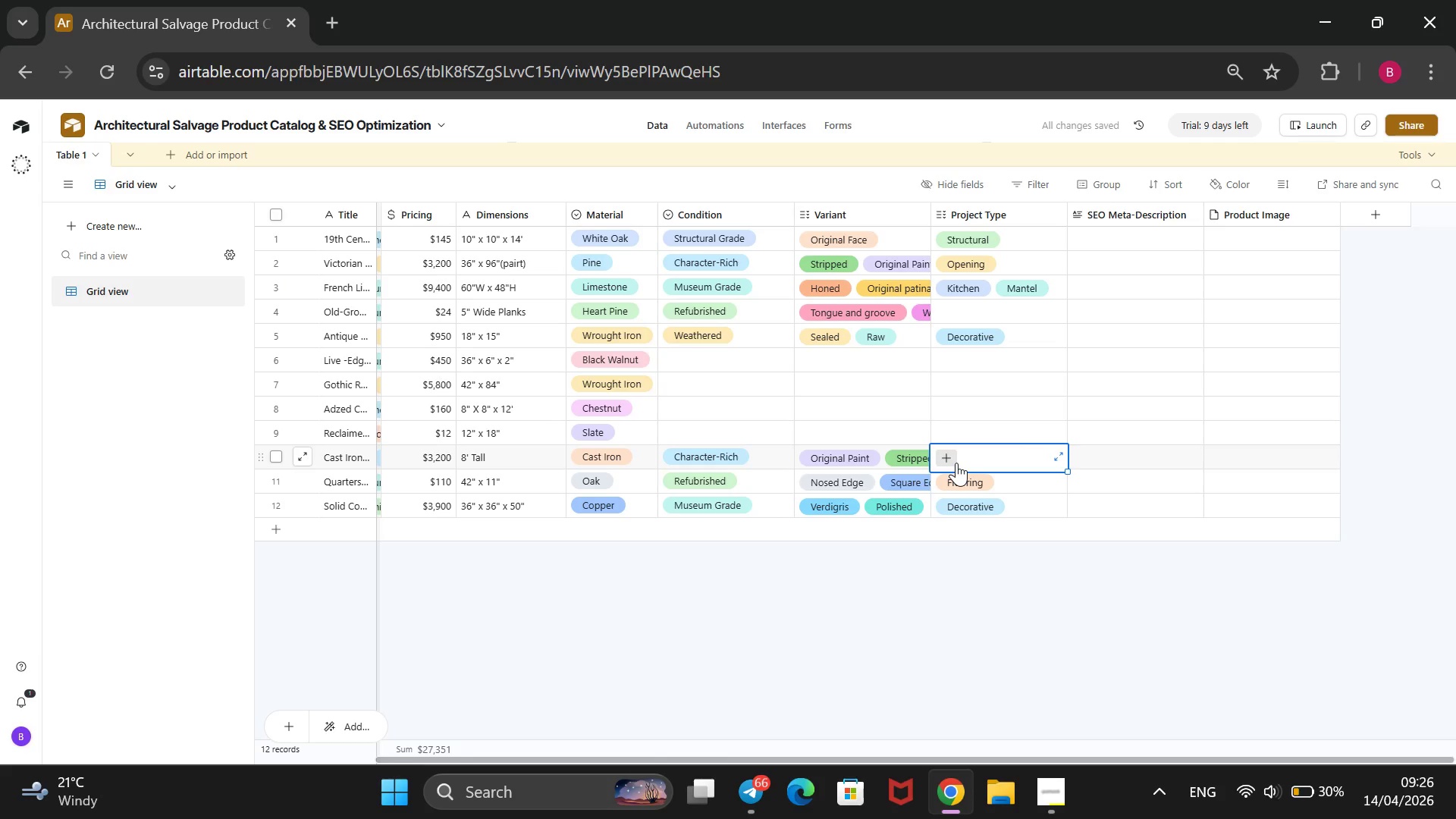 
left_click([956, 463])
 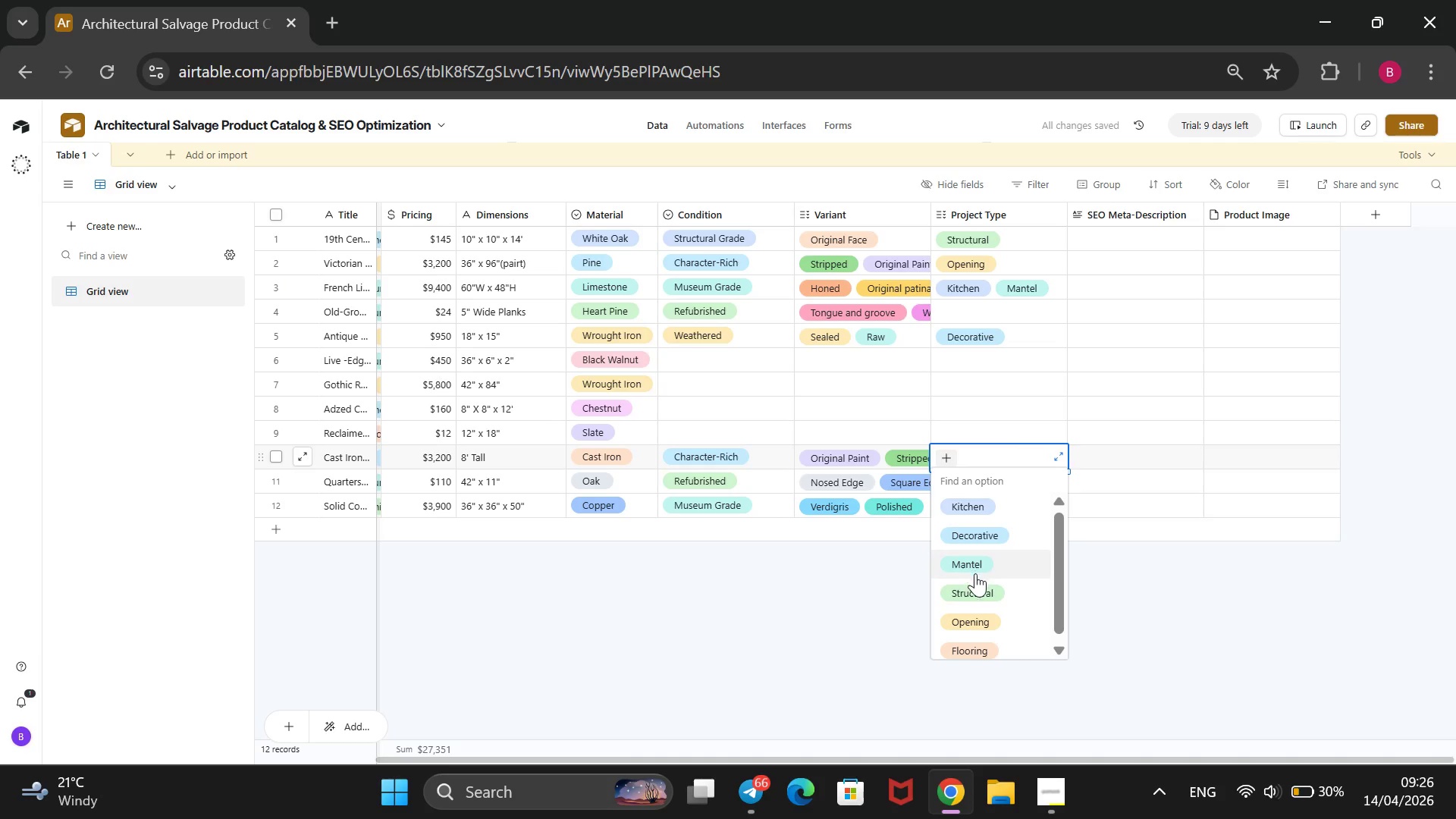 
left_click([978, 587])
 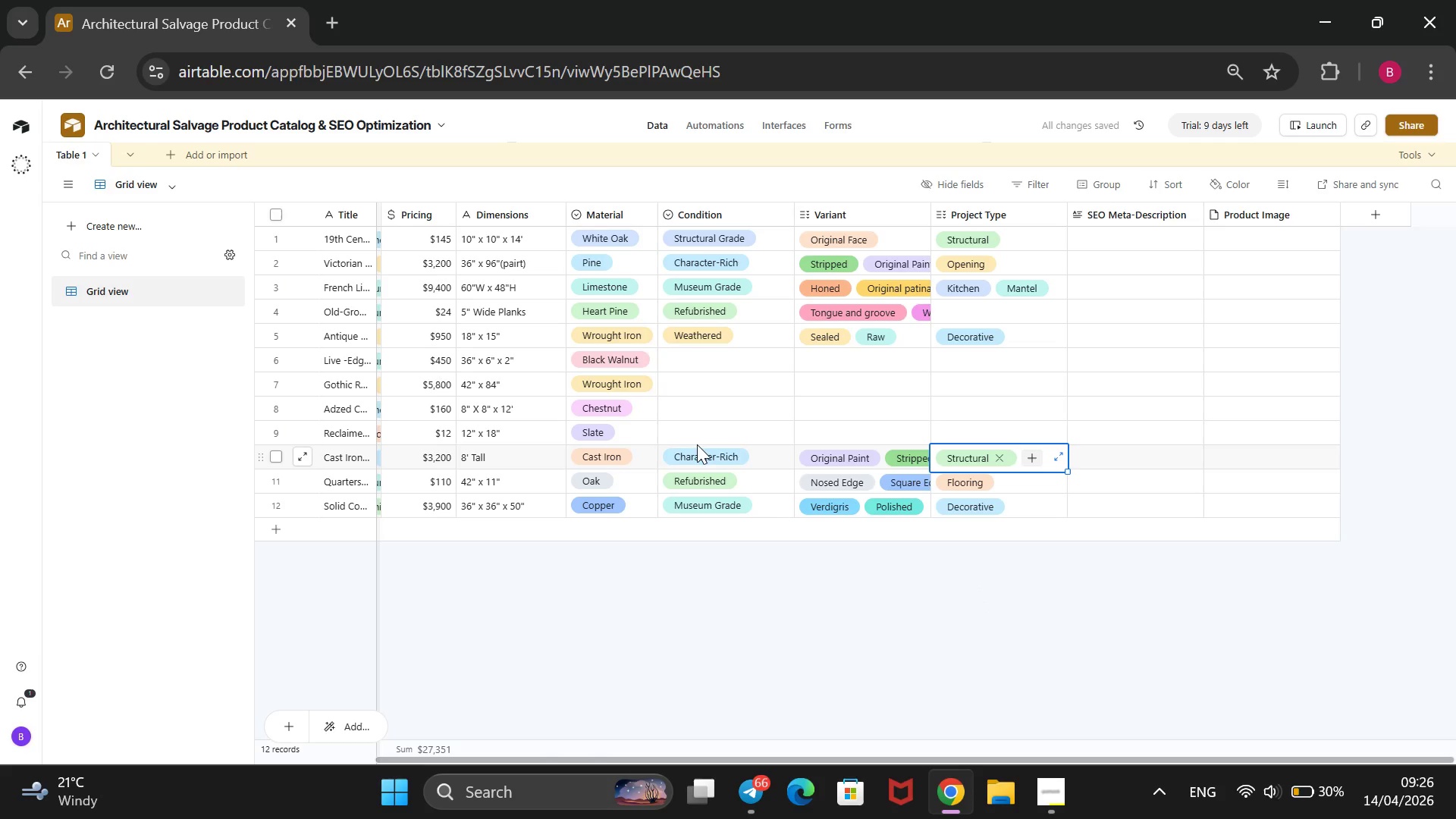 
left_click([697, 441])
 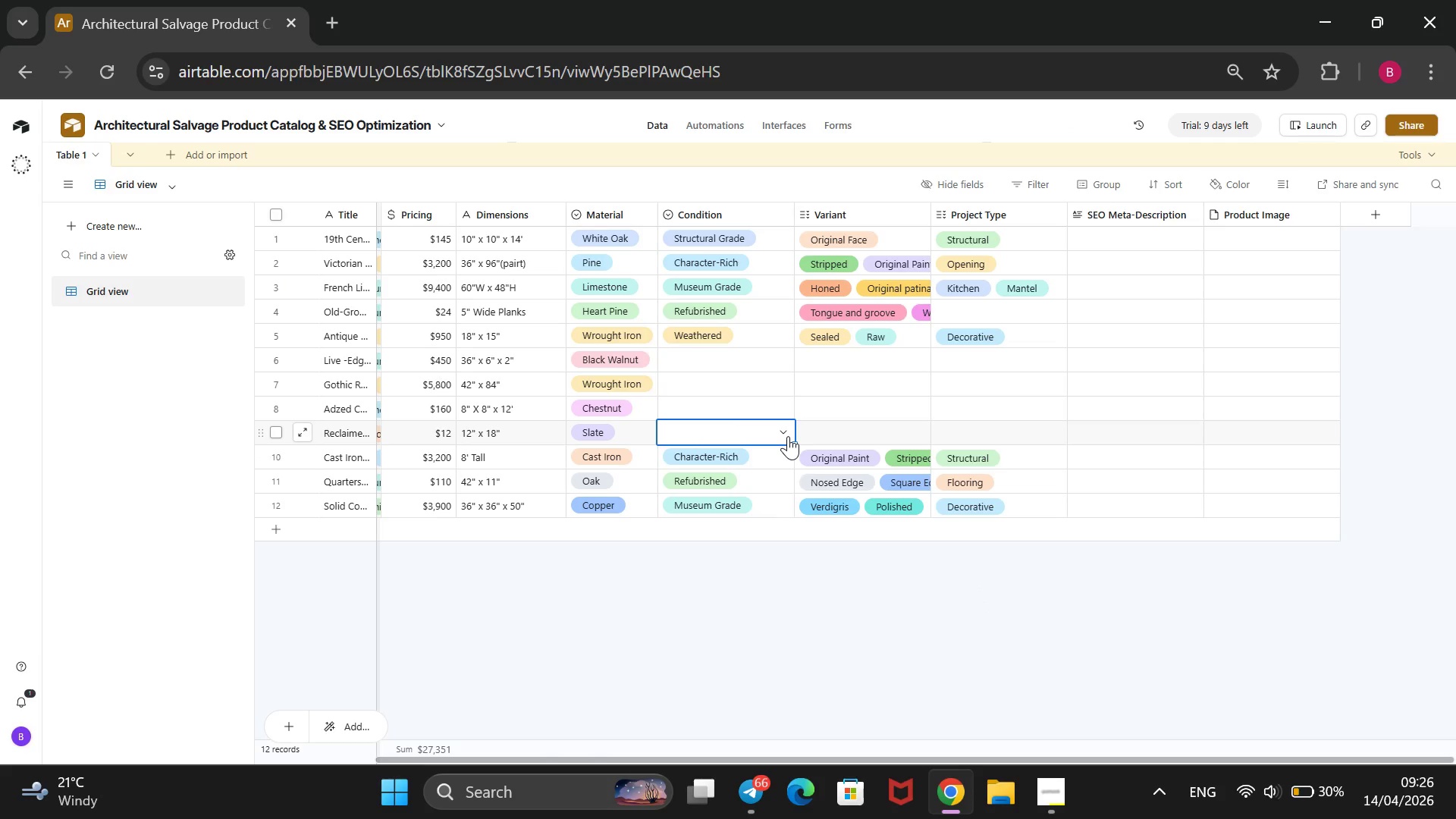 
wait(6.16)
 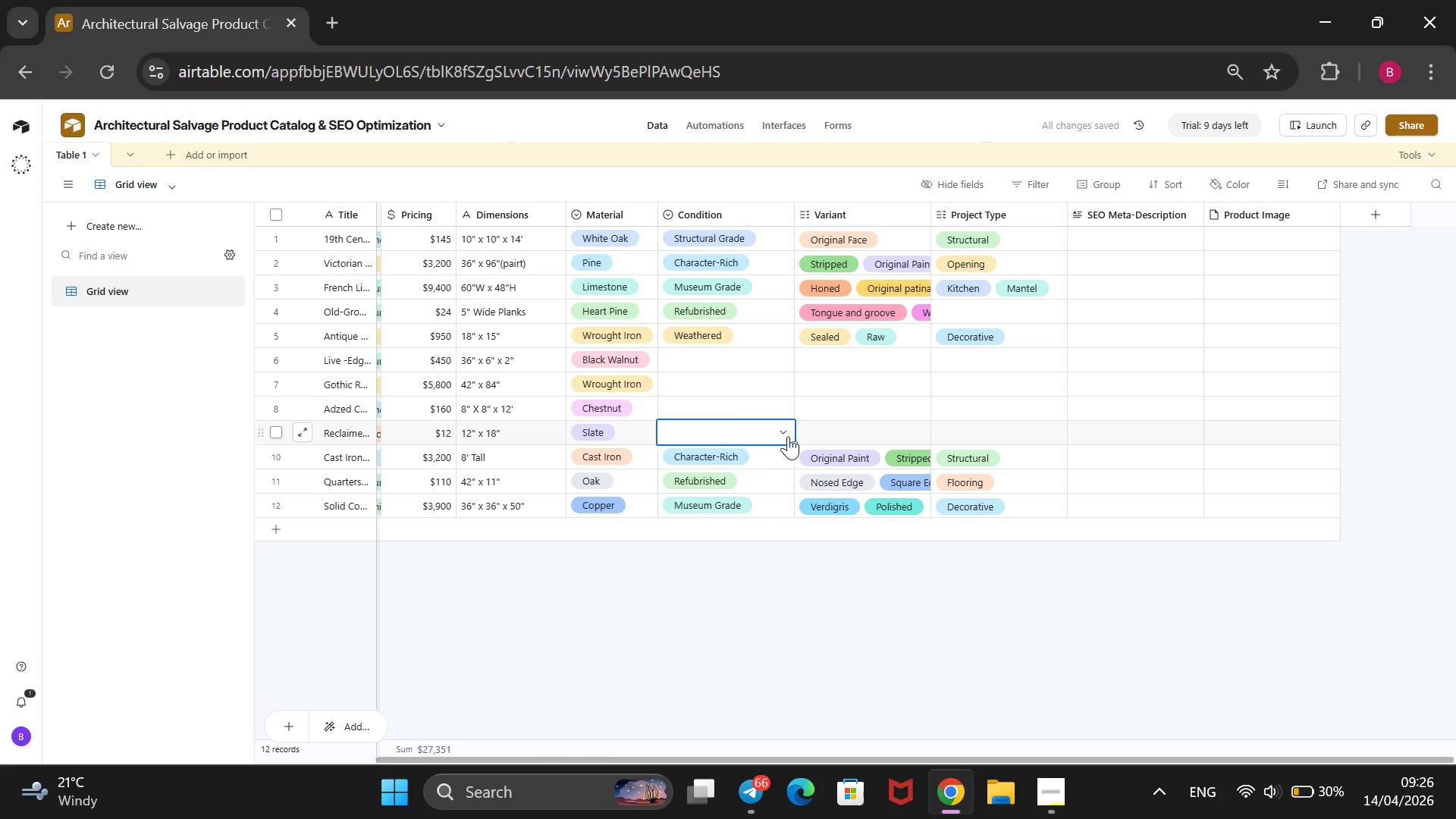 
left_click([788, 436])
 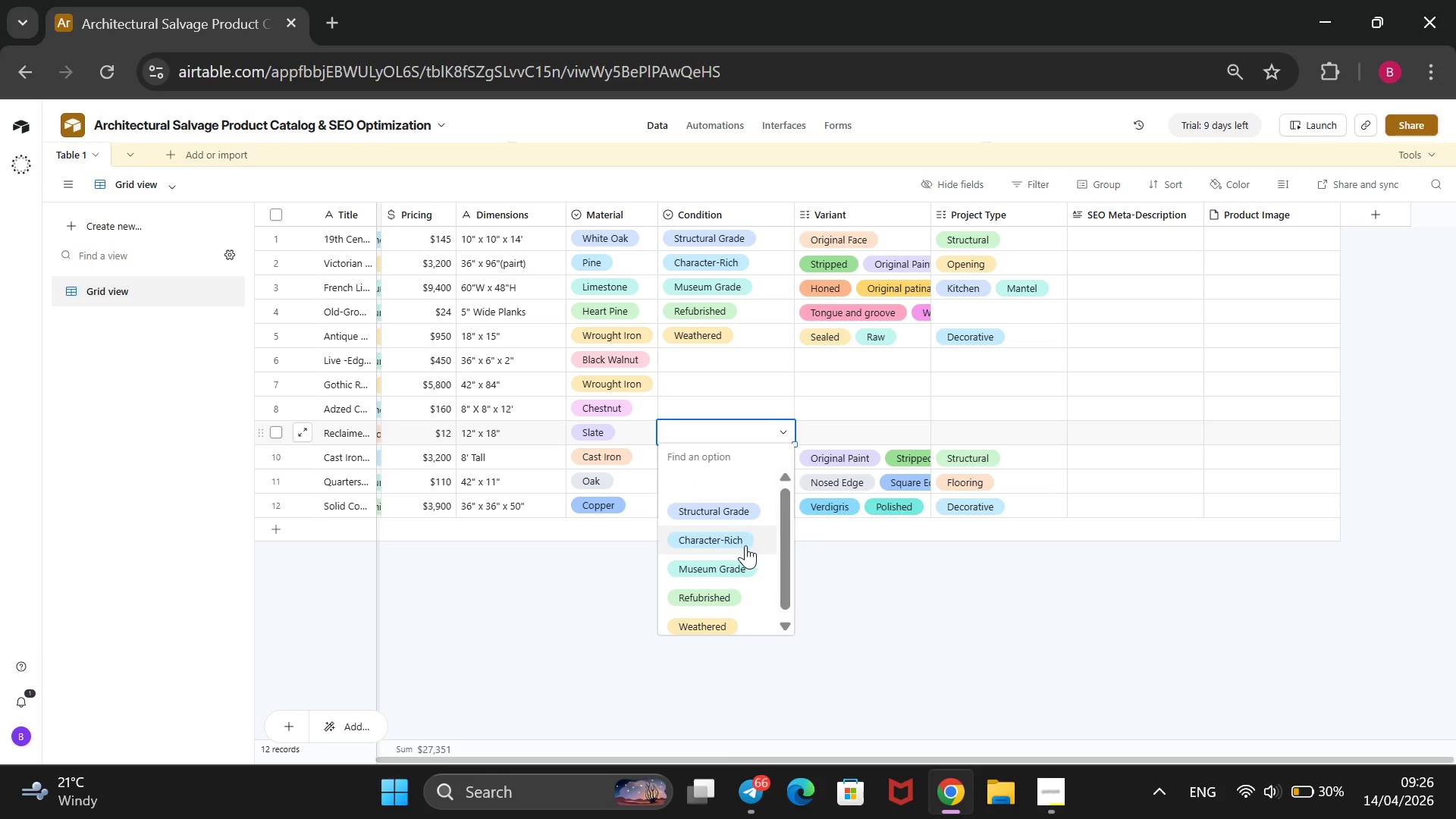 
left_click([744, 545])
 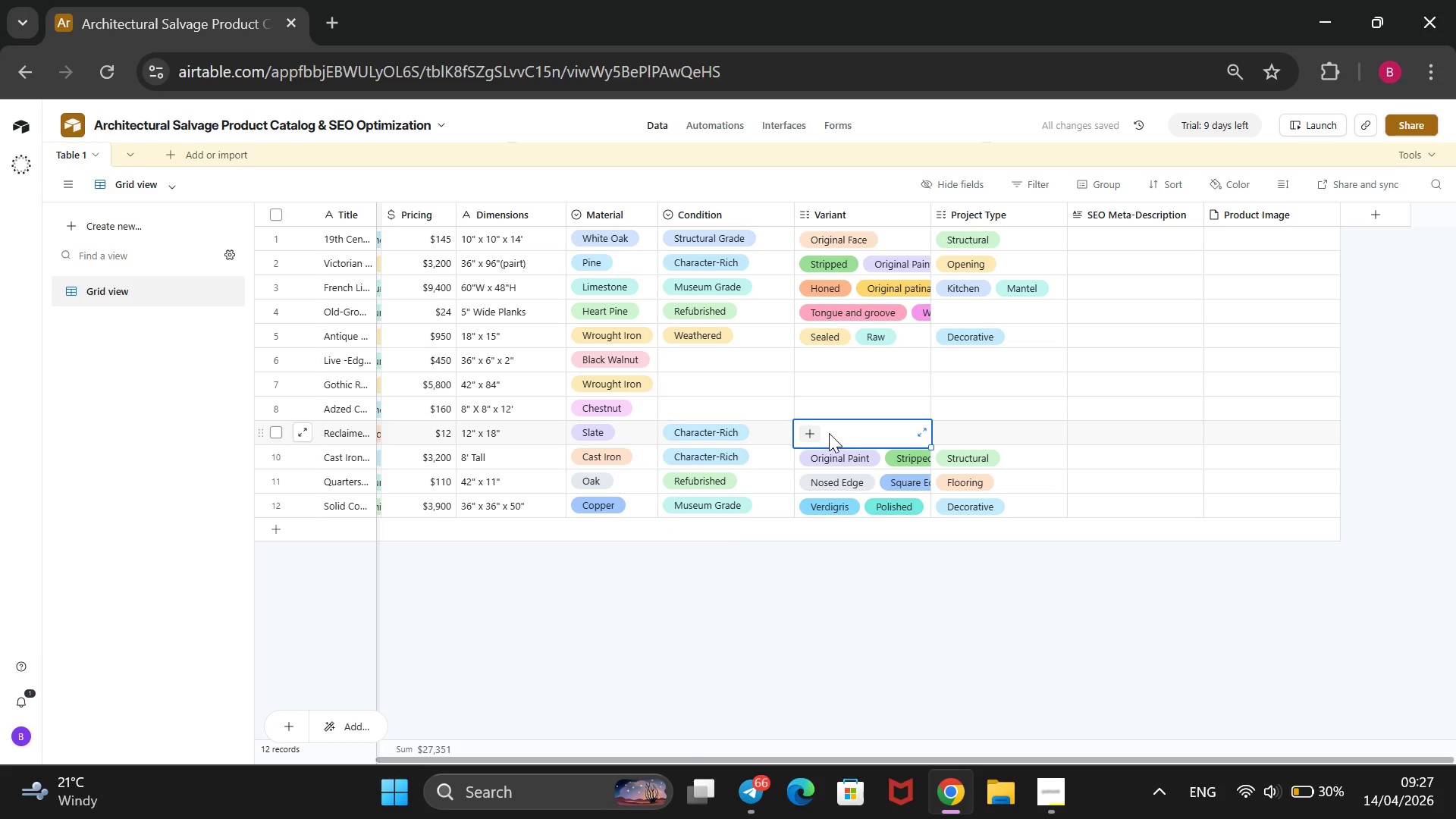 
left_click([820, 429])
 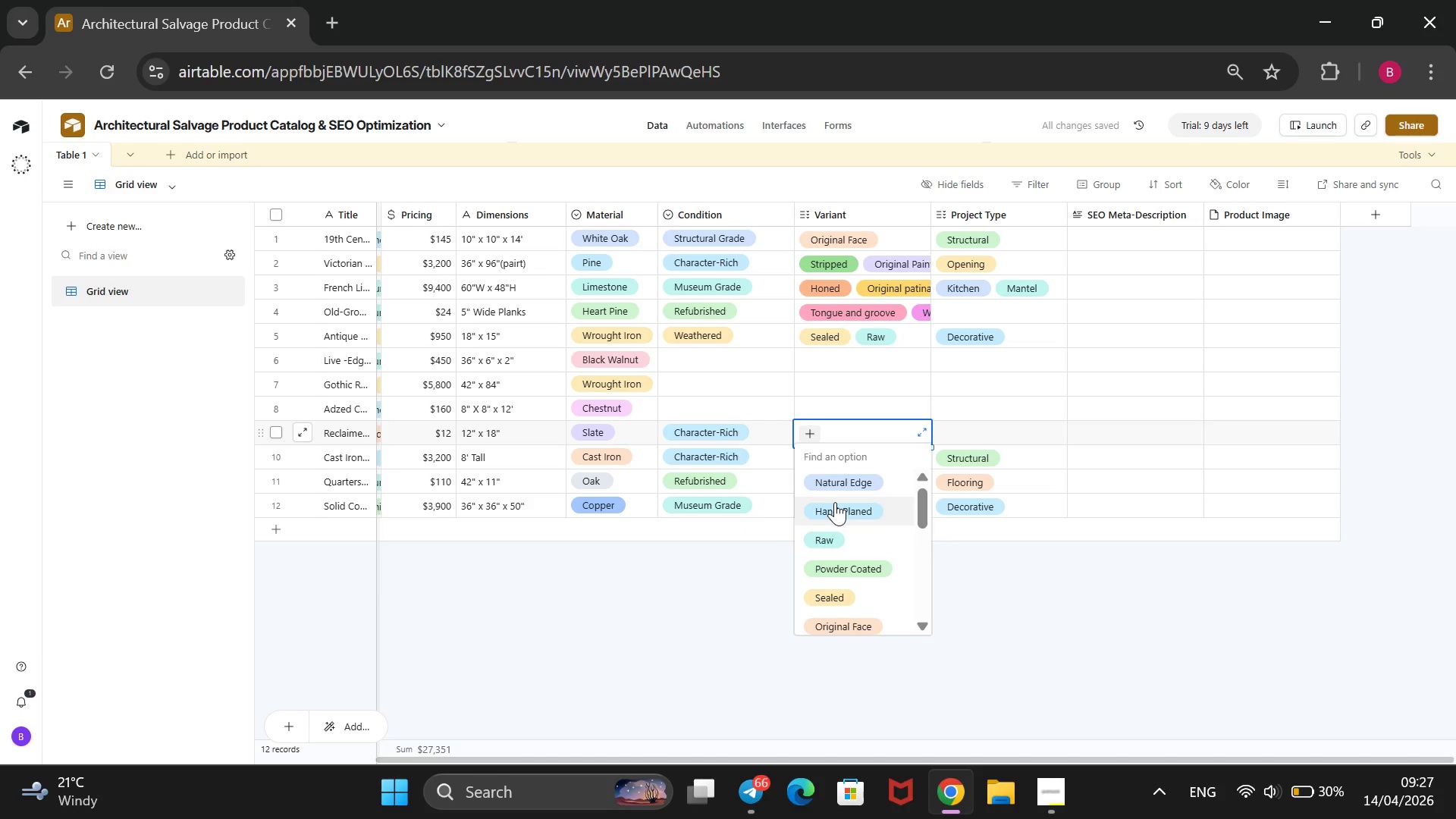 
scroll: coordinate [830, 540], scroll_direction: down, amount: 5.0
 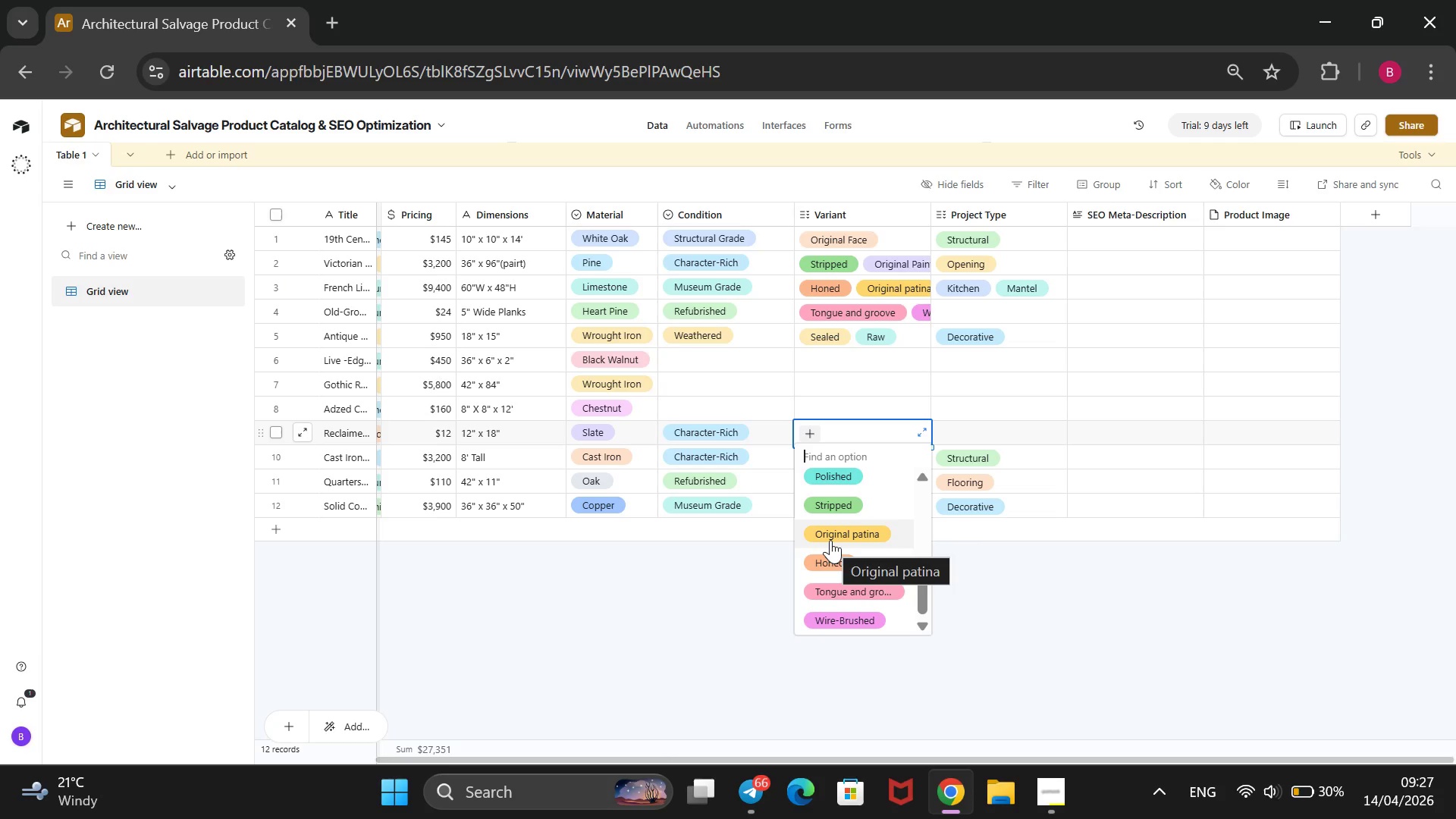 
scroll: coordinate [830, 540], scroll_direction: none, amount: 0.0
 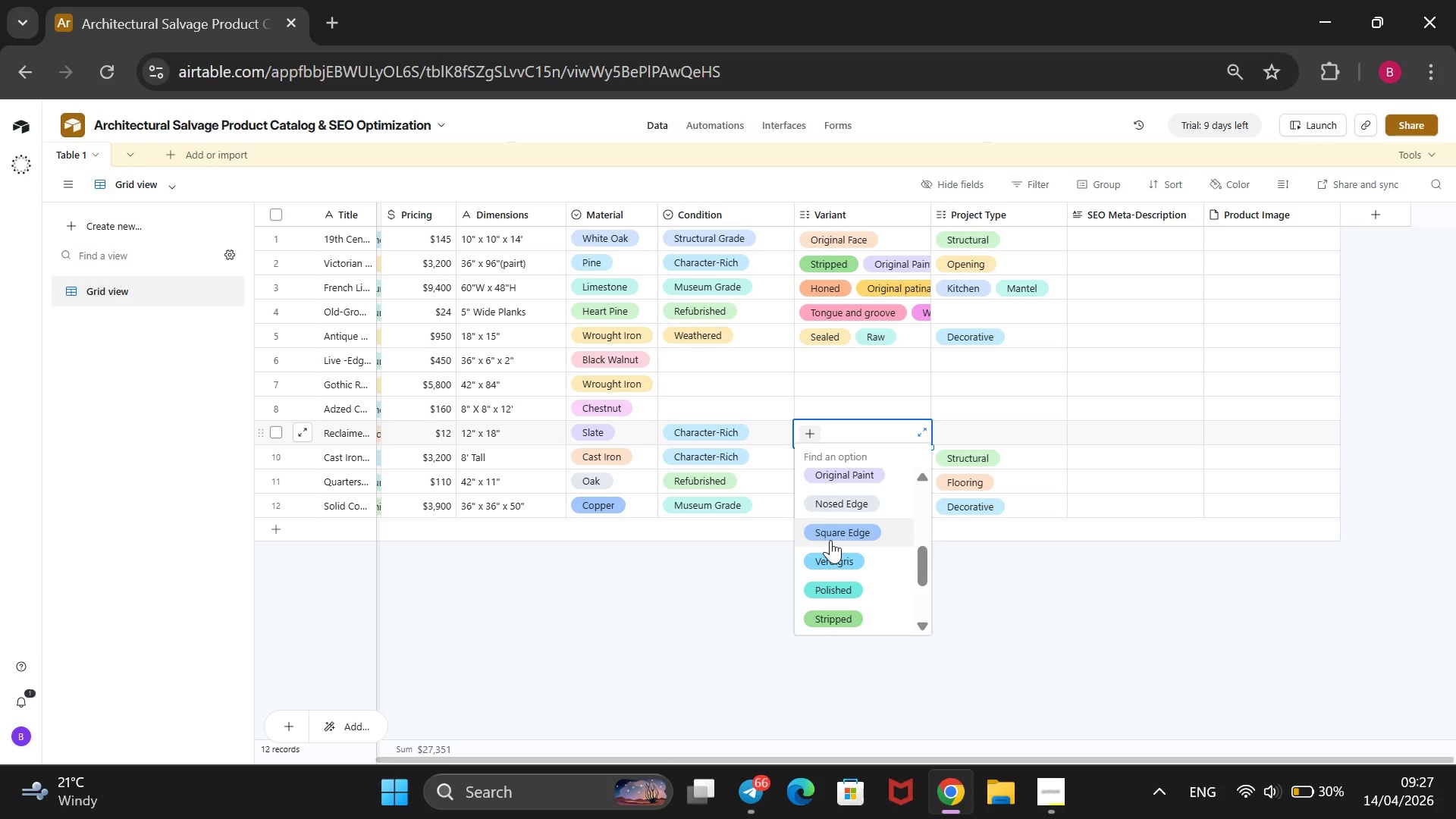 
scroll: coordinate [830, 540], scroll_direction: up, amount: 3.0
 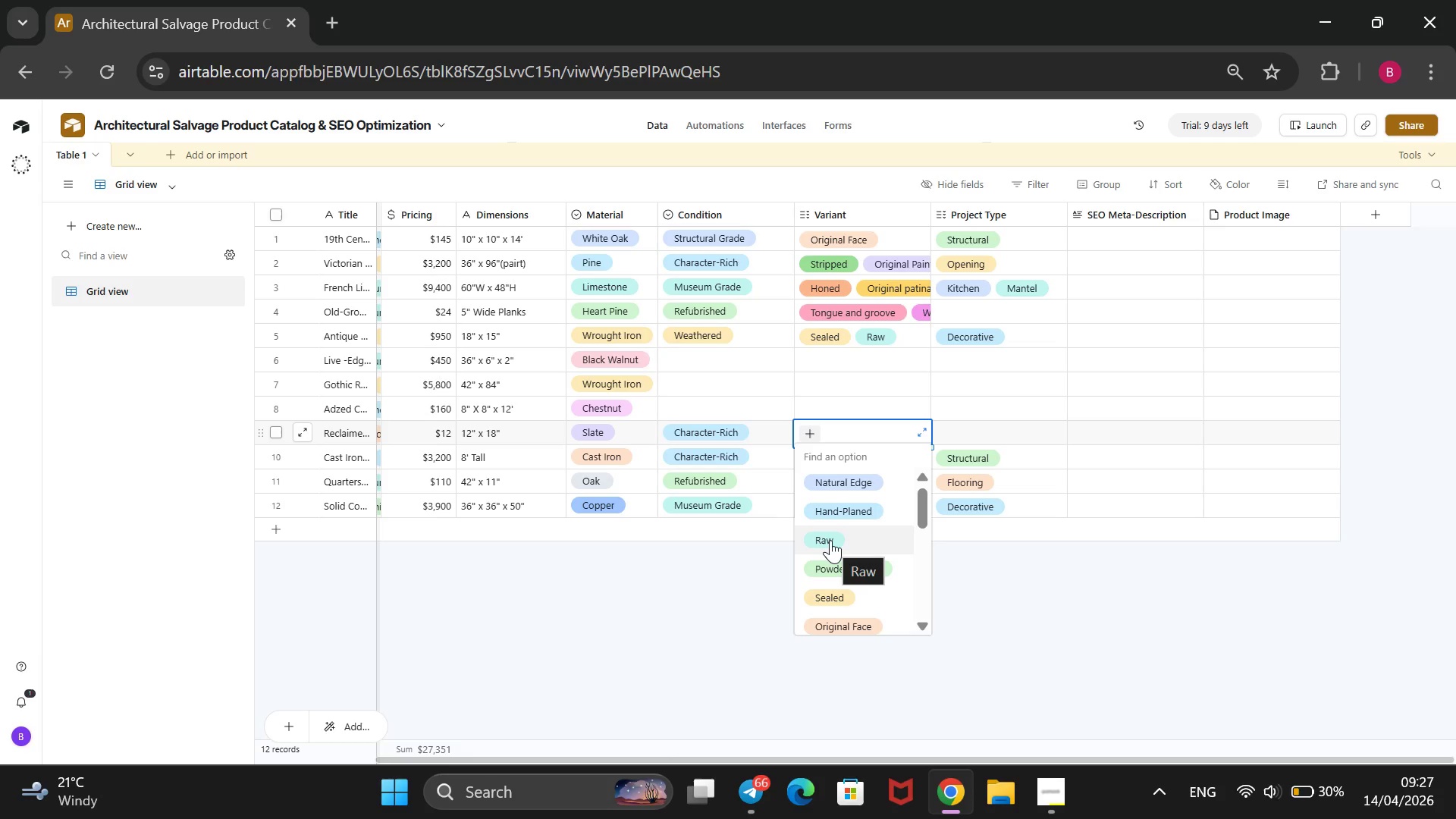 
scroll: coordinate [830, 540], scroll_direction: down, amount: 3.0
 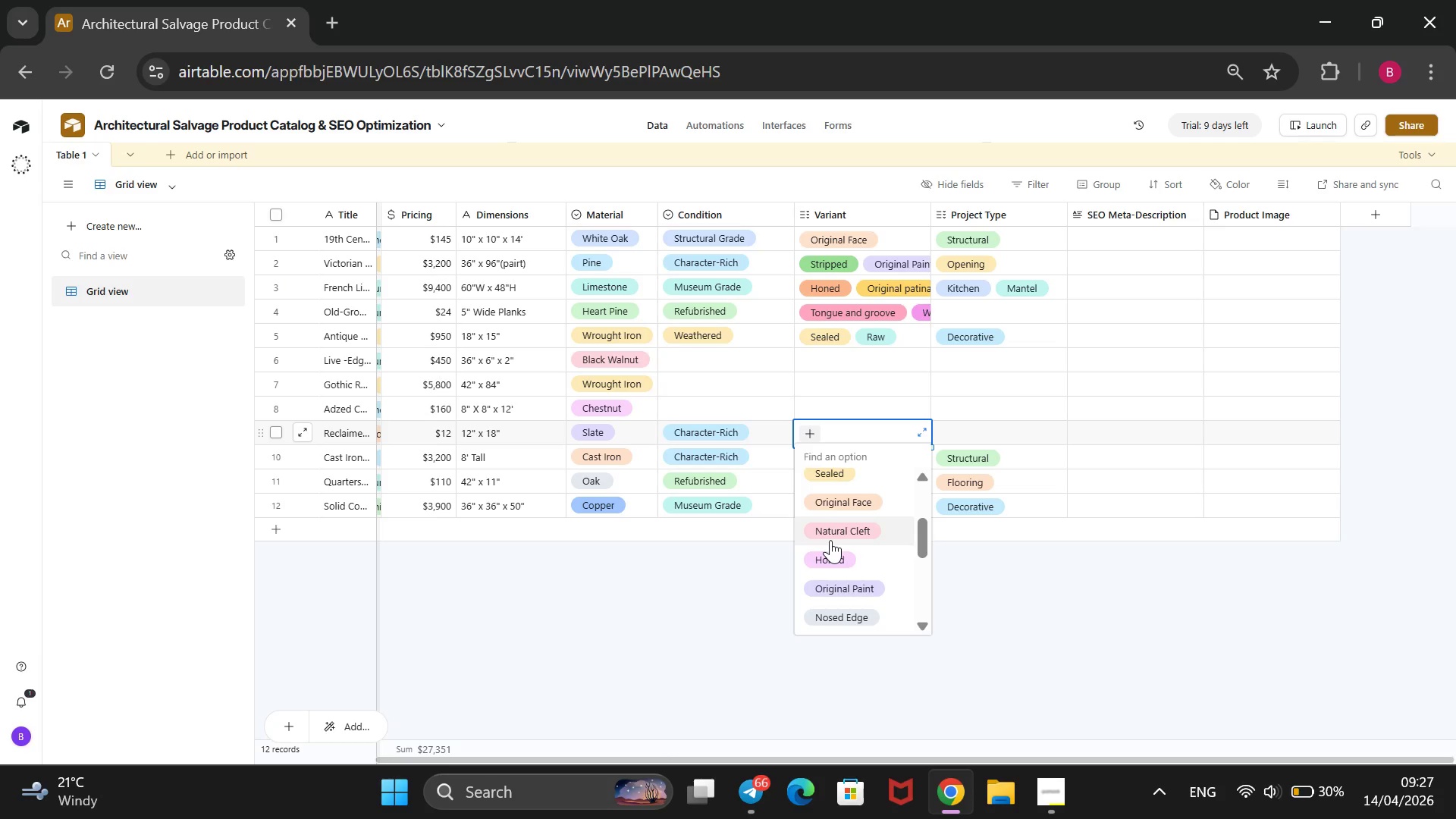 
scroll: coordinate [830, 540], scroll_direction: up, amount: 3.0
 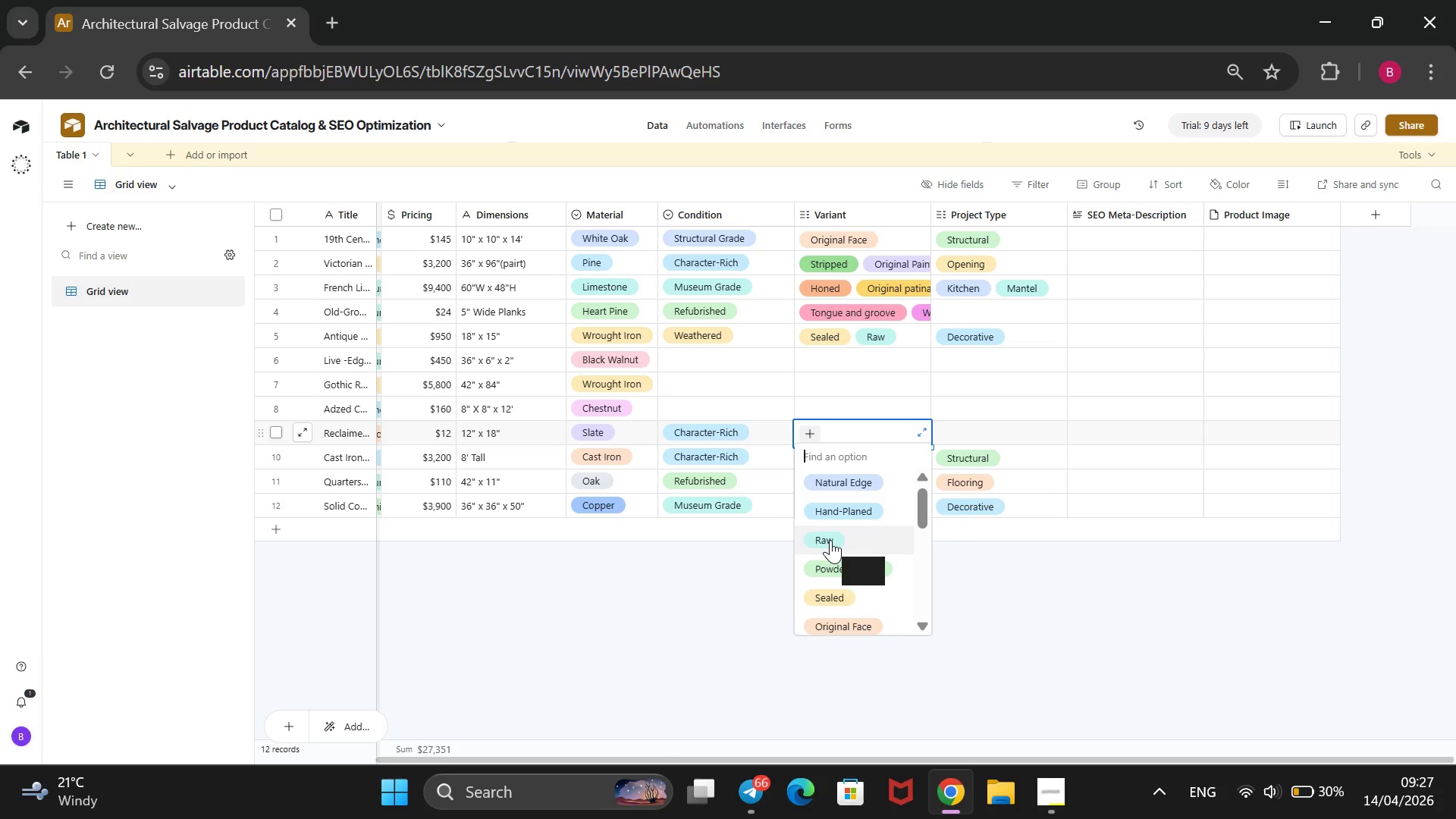 
scroll: coordinate [830, 540], scroll_direction: none, amount: 0.0
 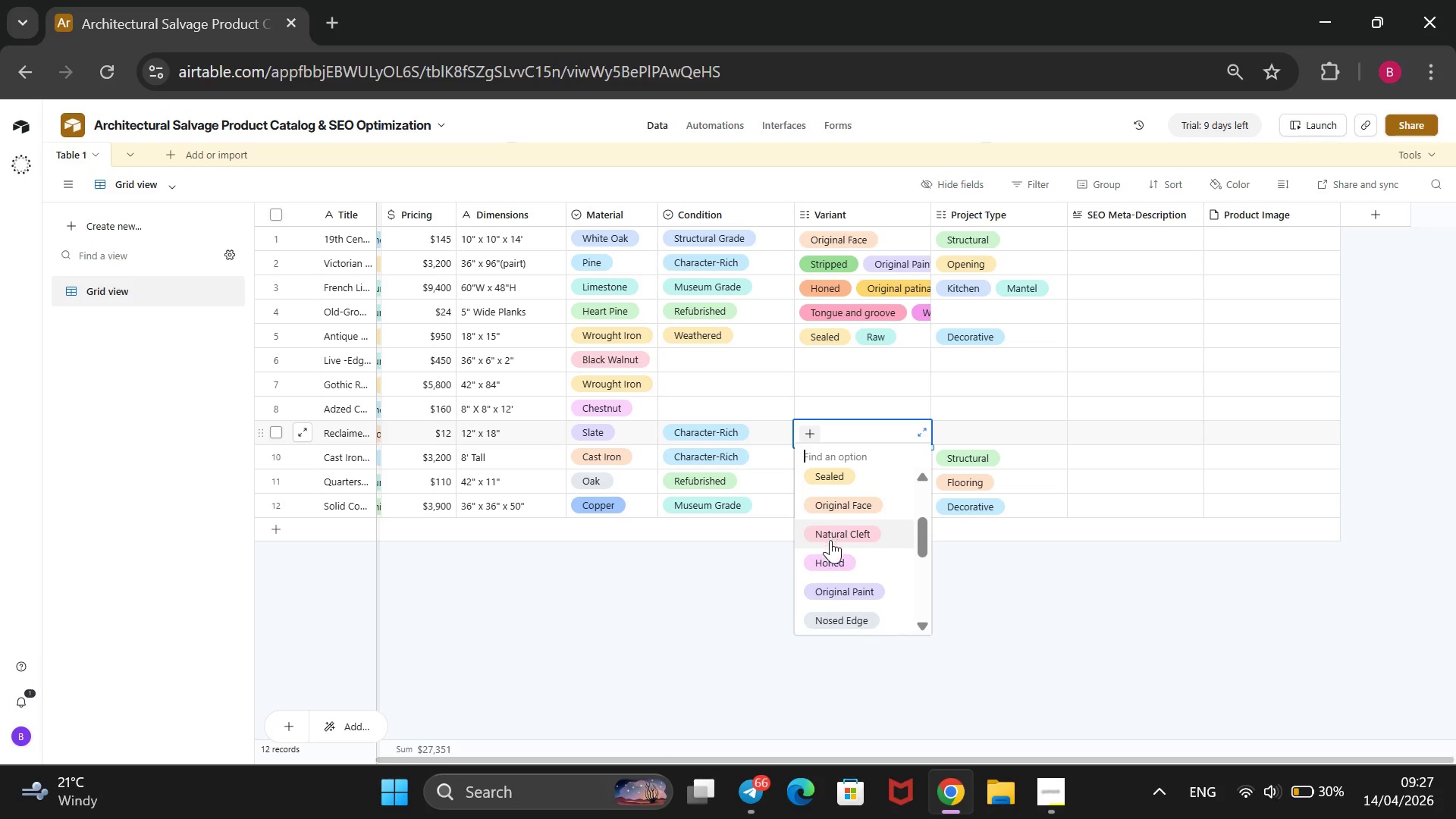 
scroll: coordinate [830, 540], scroll_direction: down, amount: 2.0
 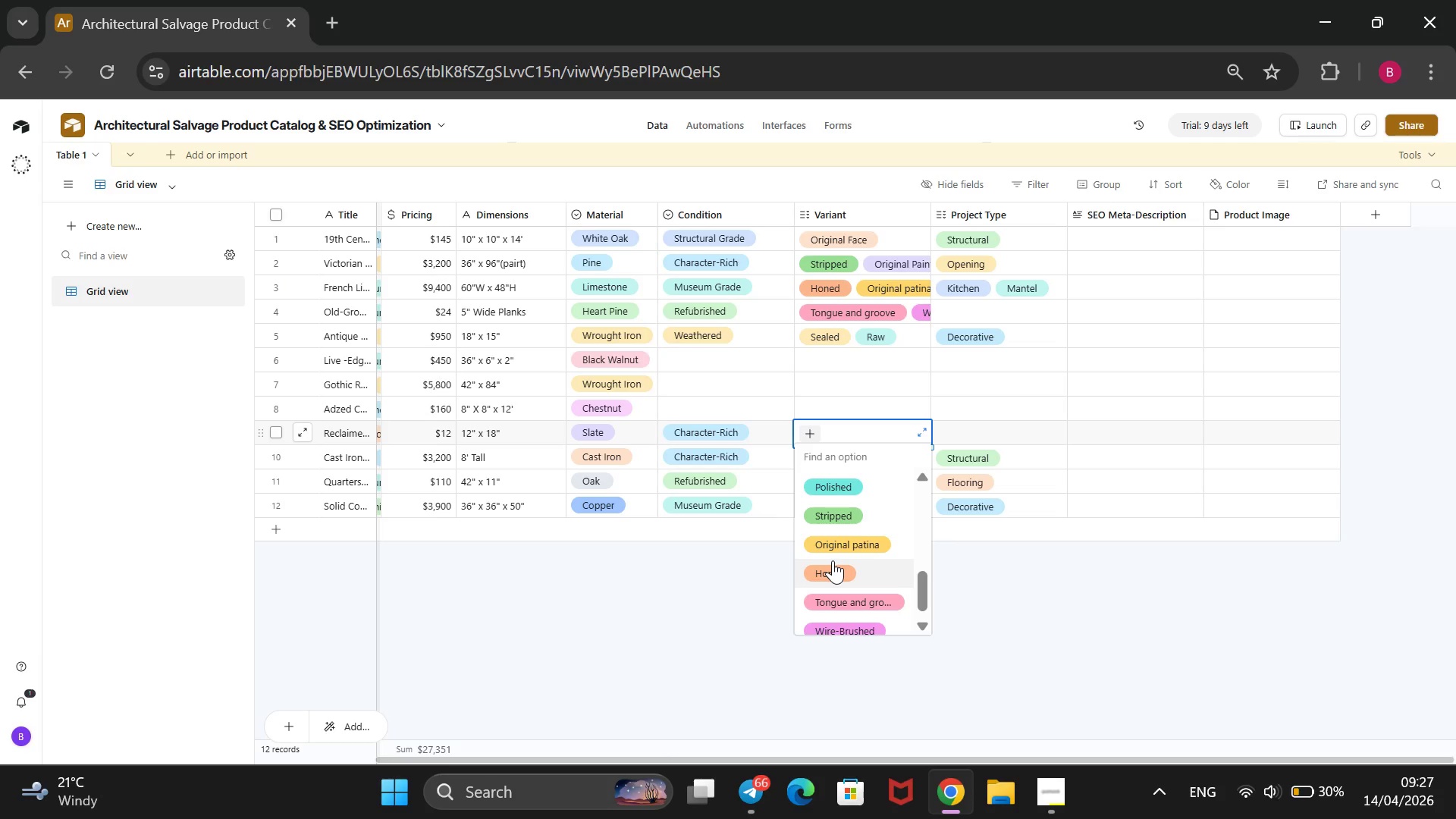 
left_click([833, 560])
 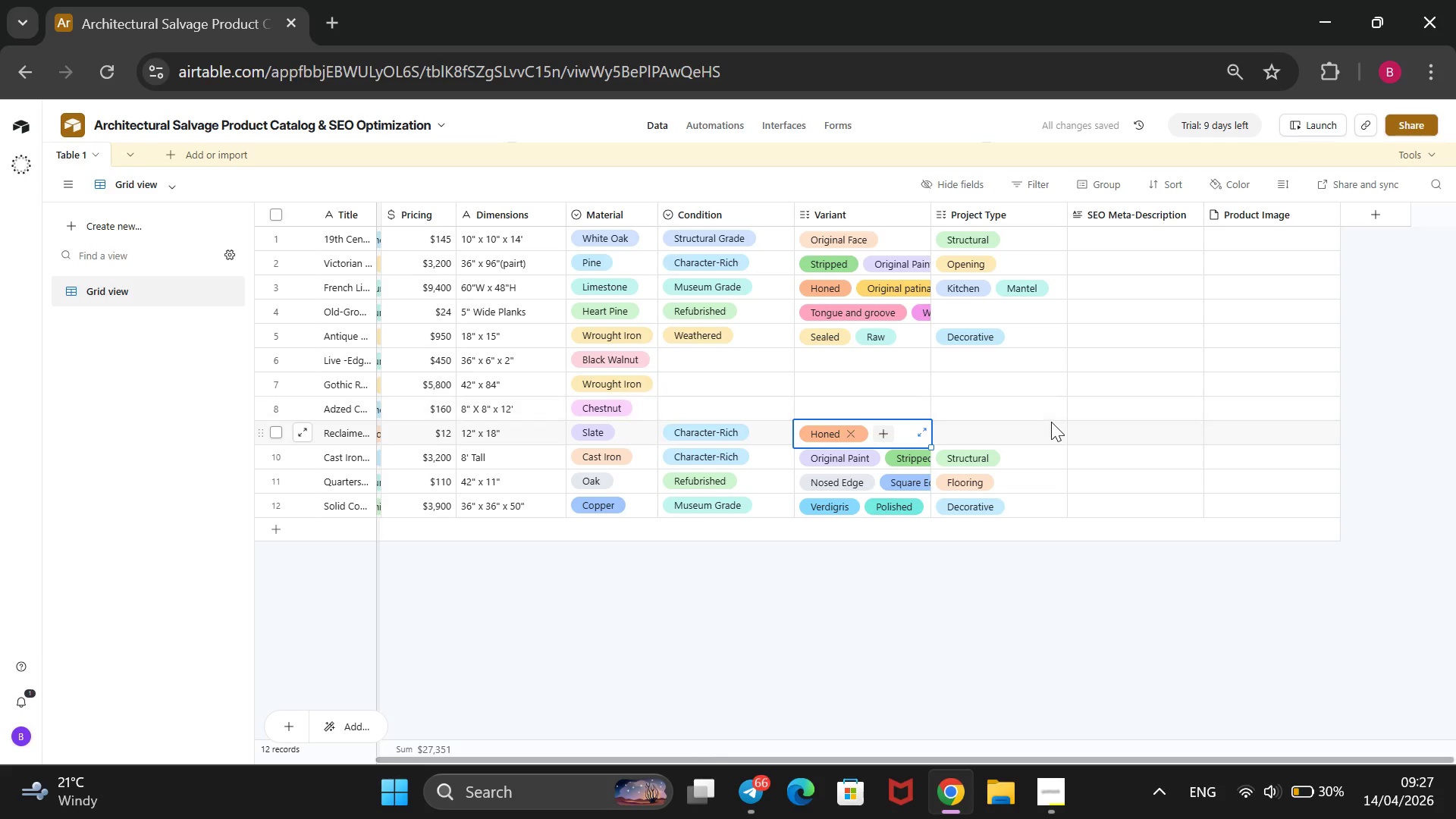 
left_click([1037, 431])
 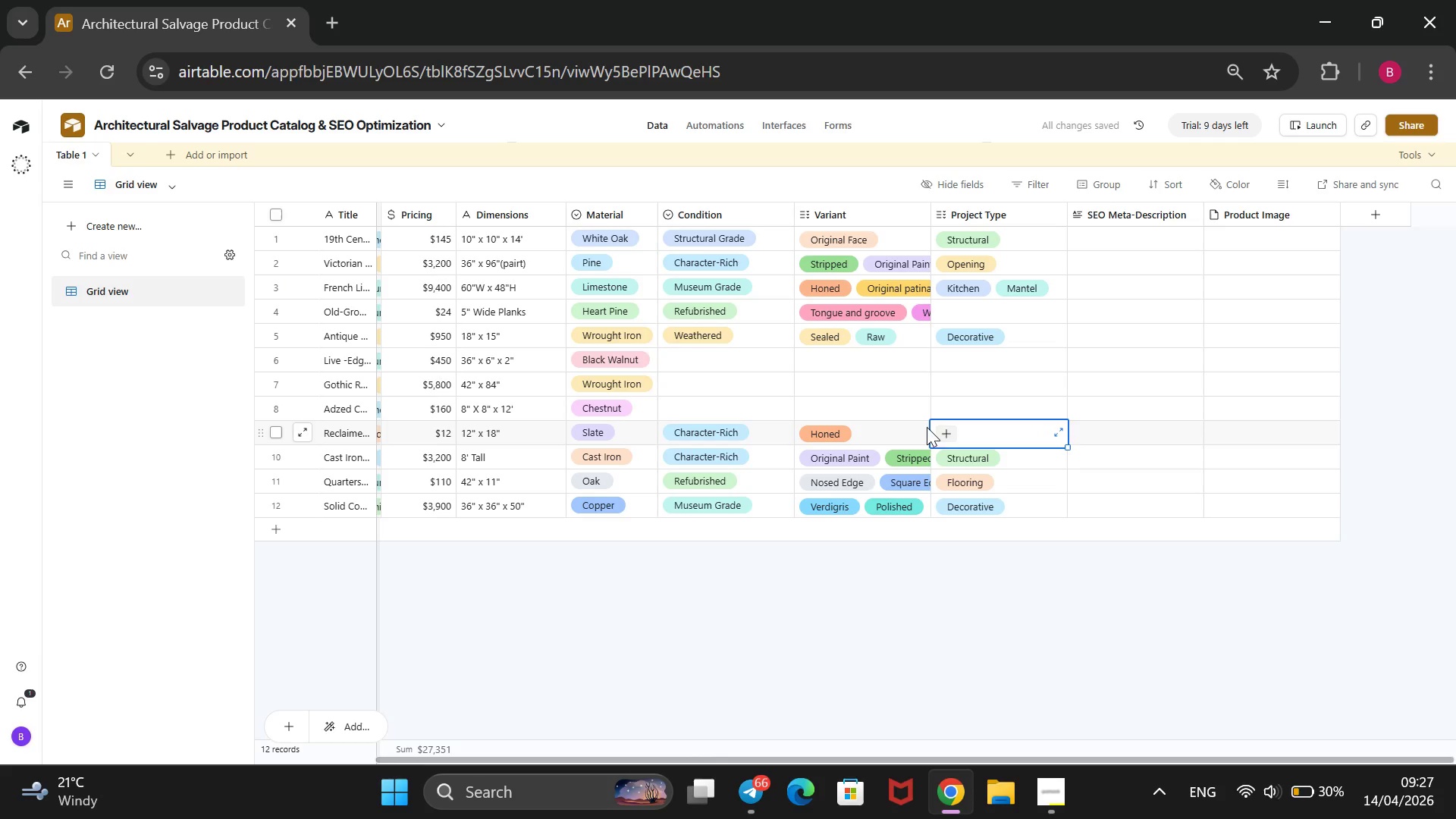 
left_click([942, 431])
 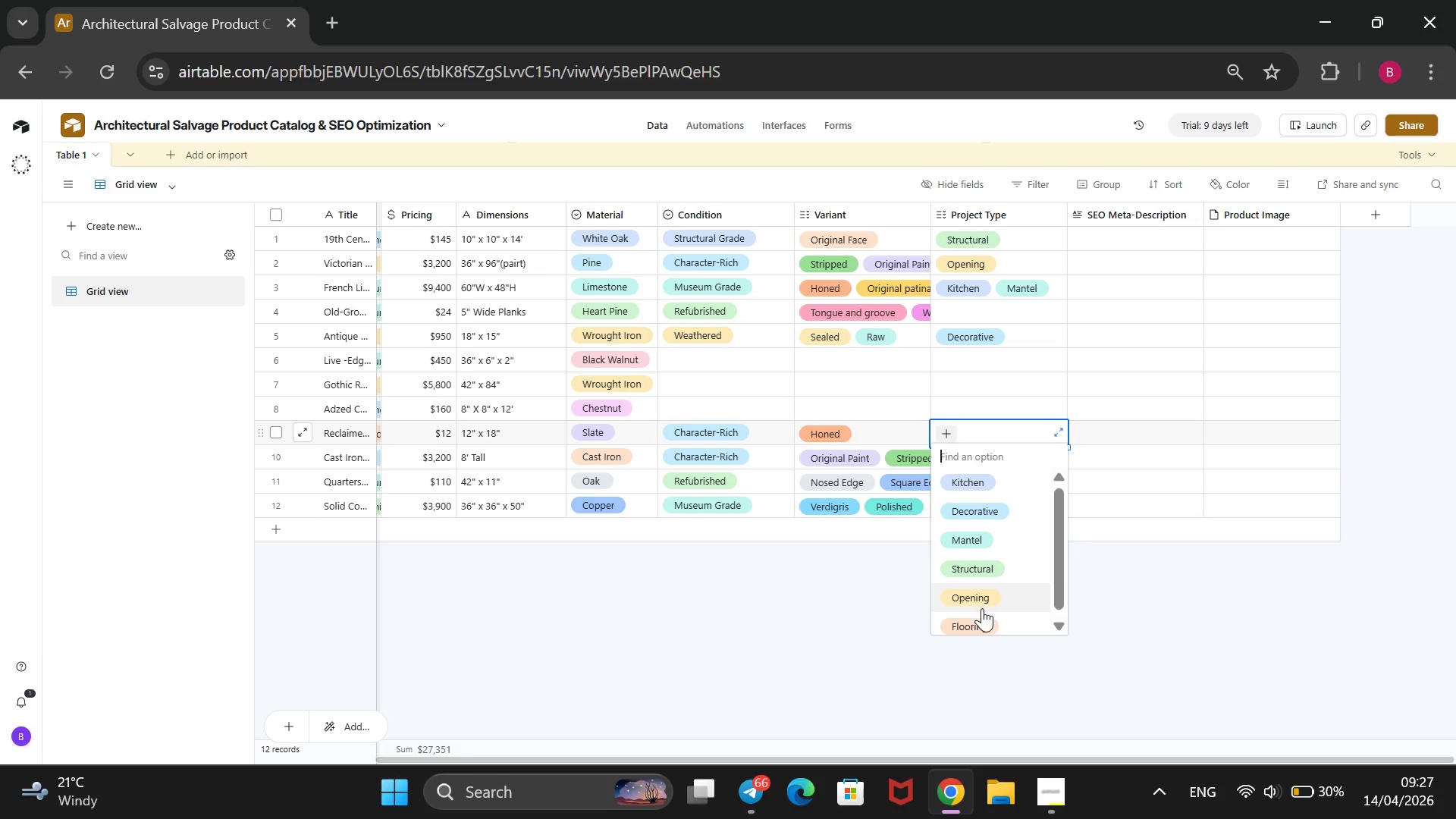 
left_click([976, 615])
 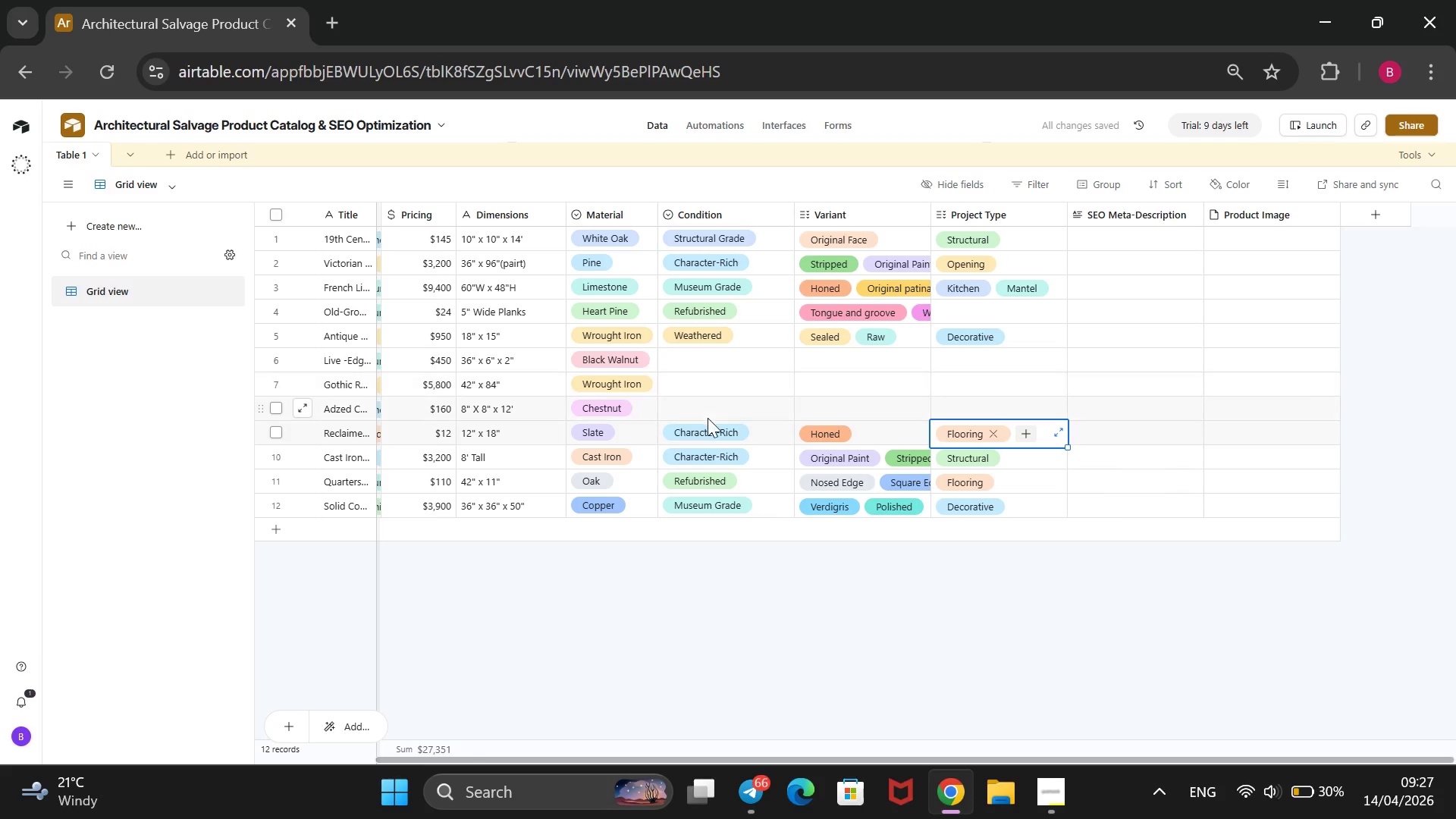 
left_click([713, 414])
 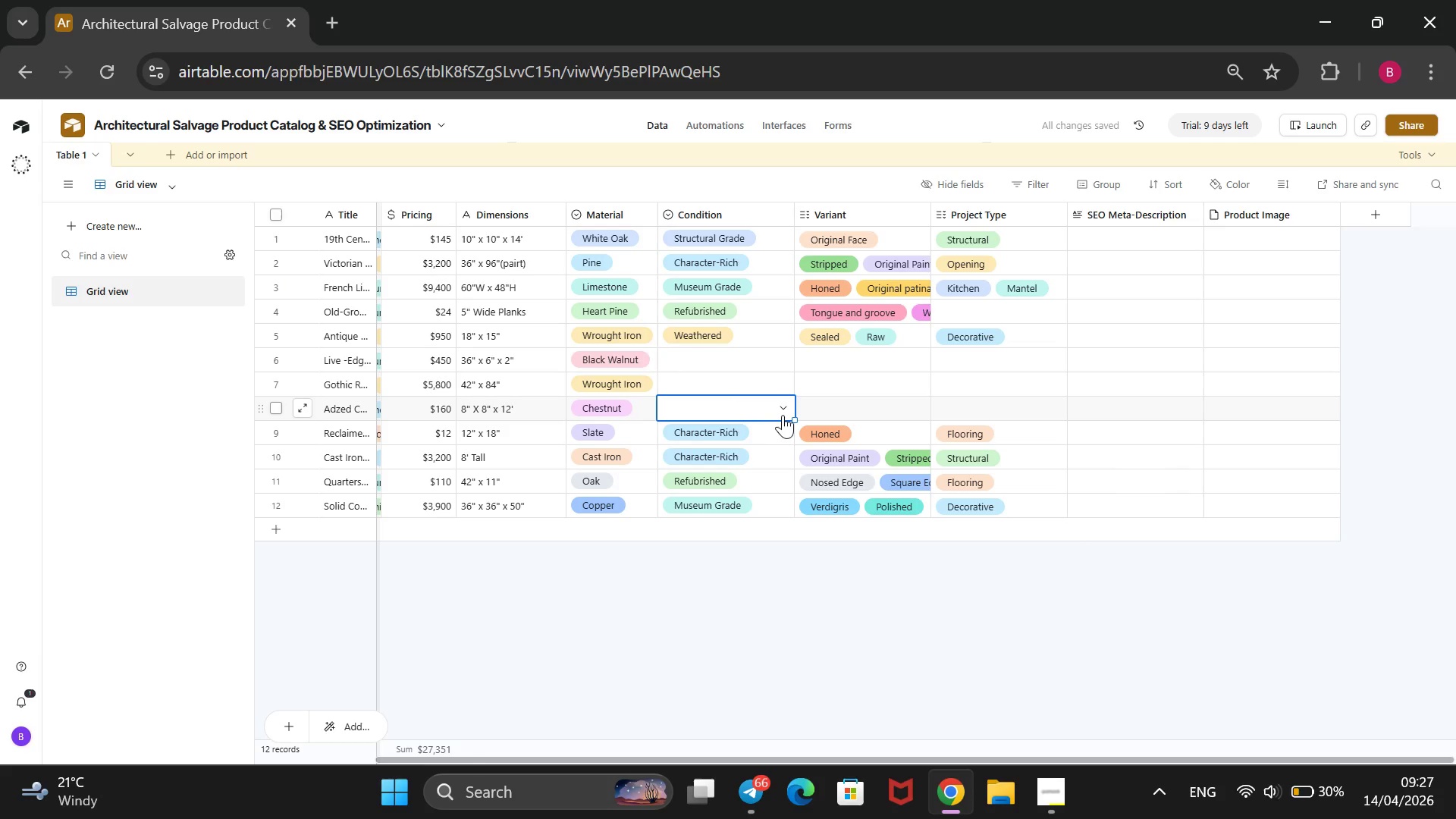 
left_click([784, 414])
 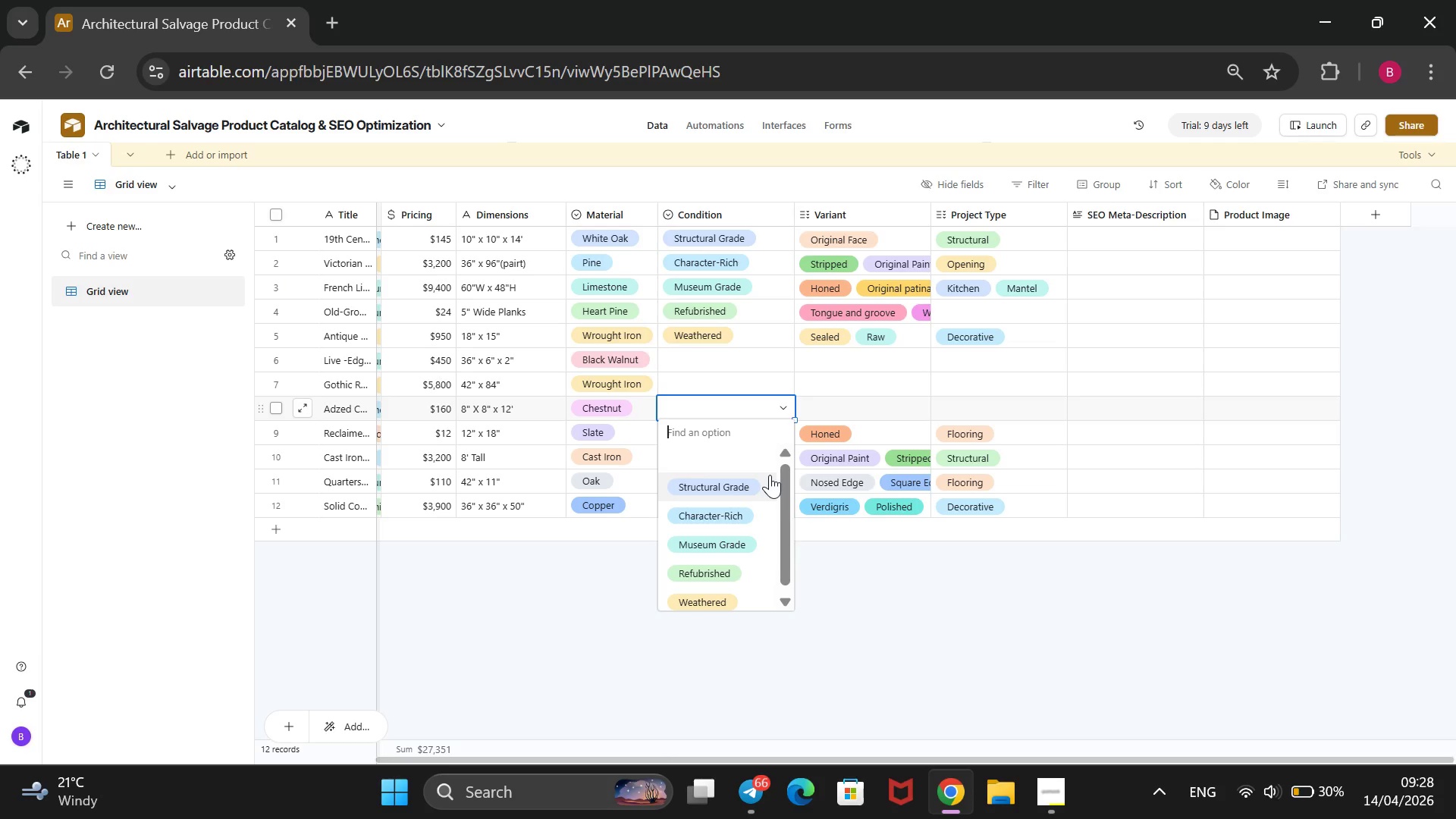 
wait(28.84)
 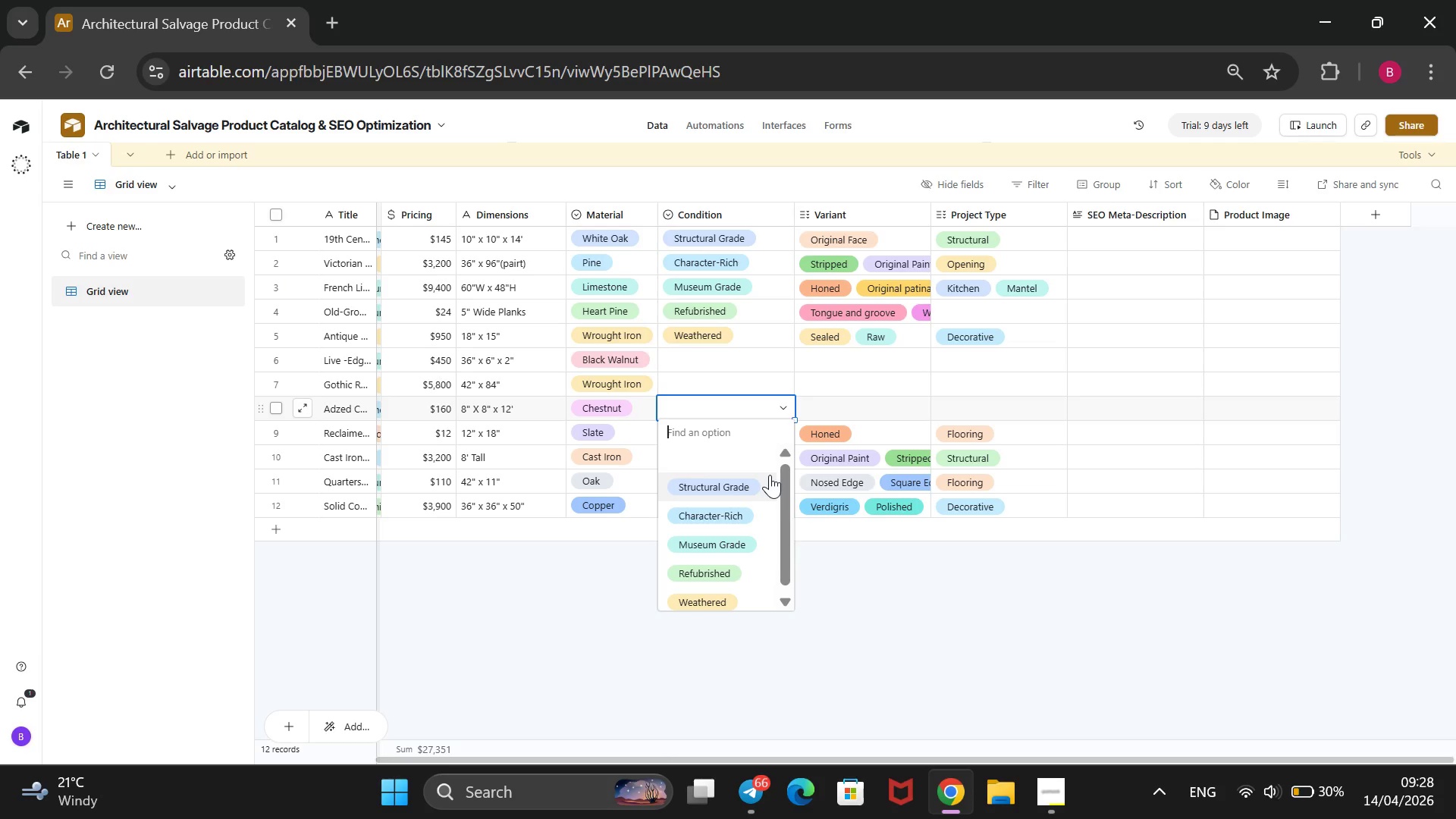 
left_click([714, 504])
 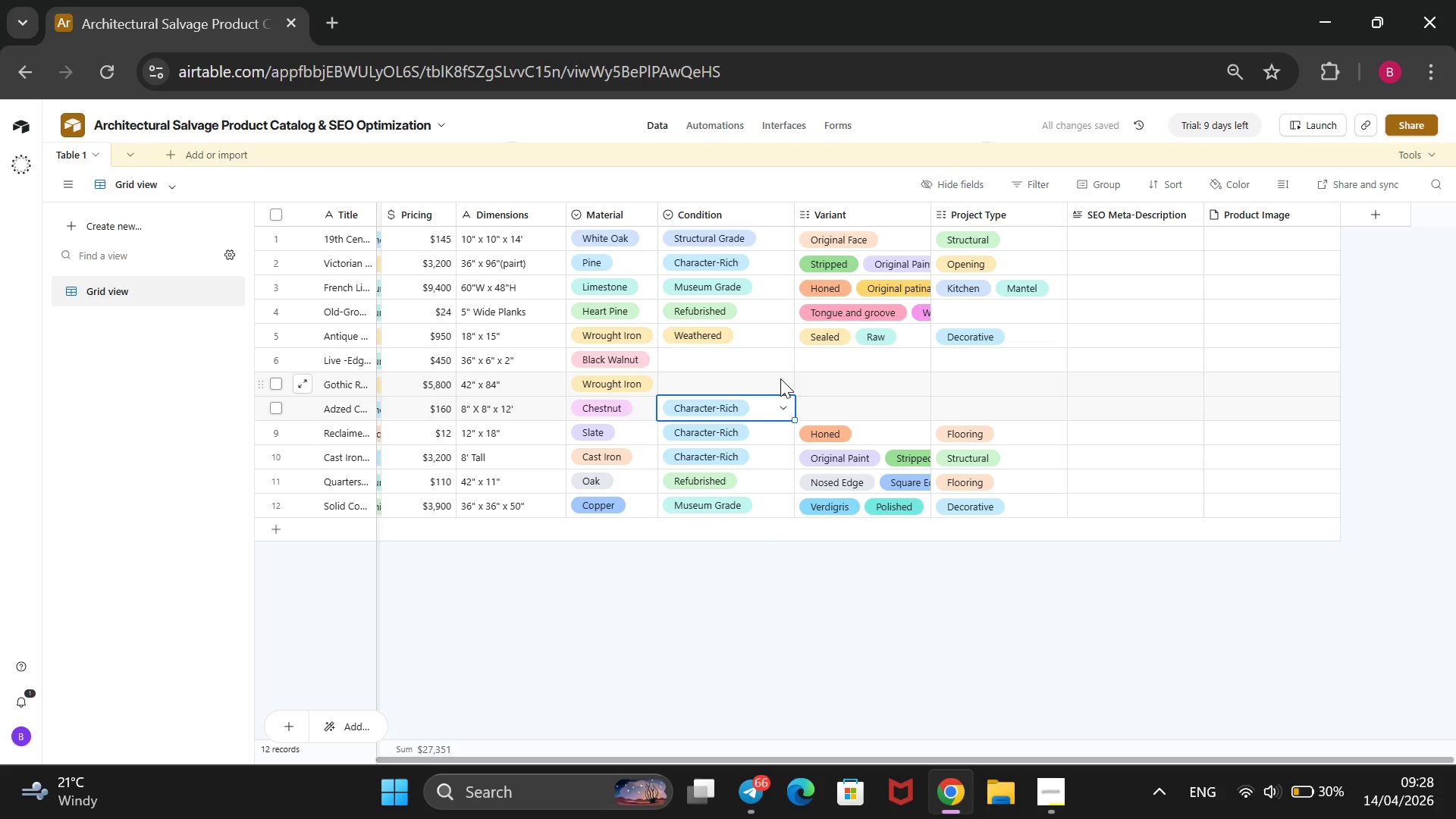 
mouse_move([855, 415])
 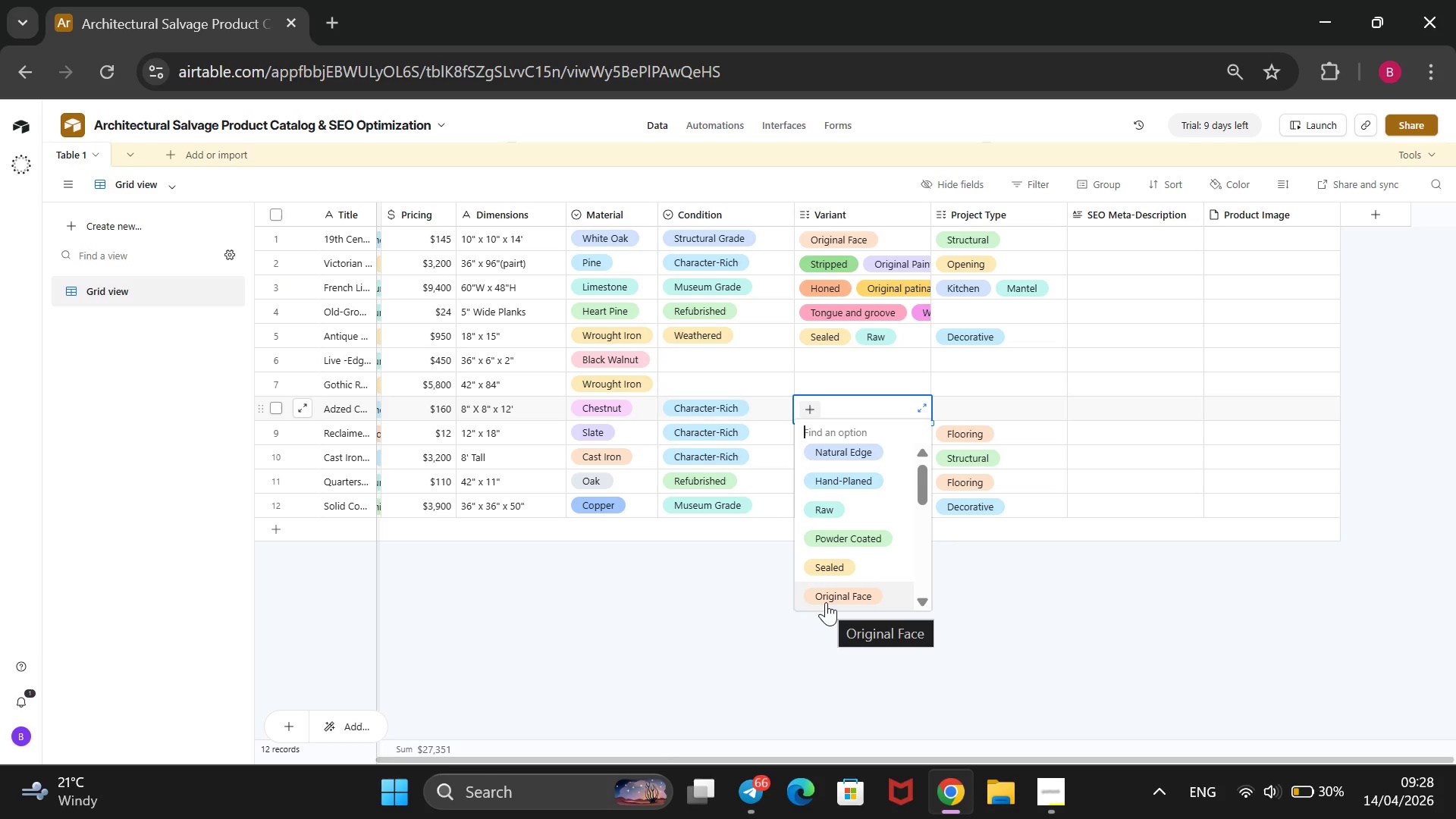 
wait(11.38)
 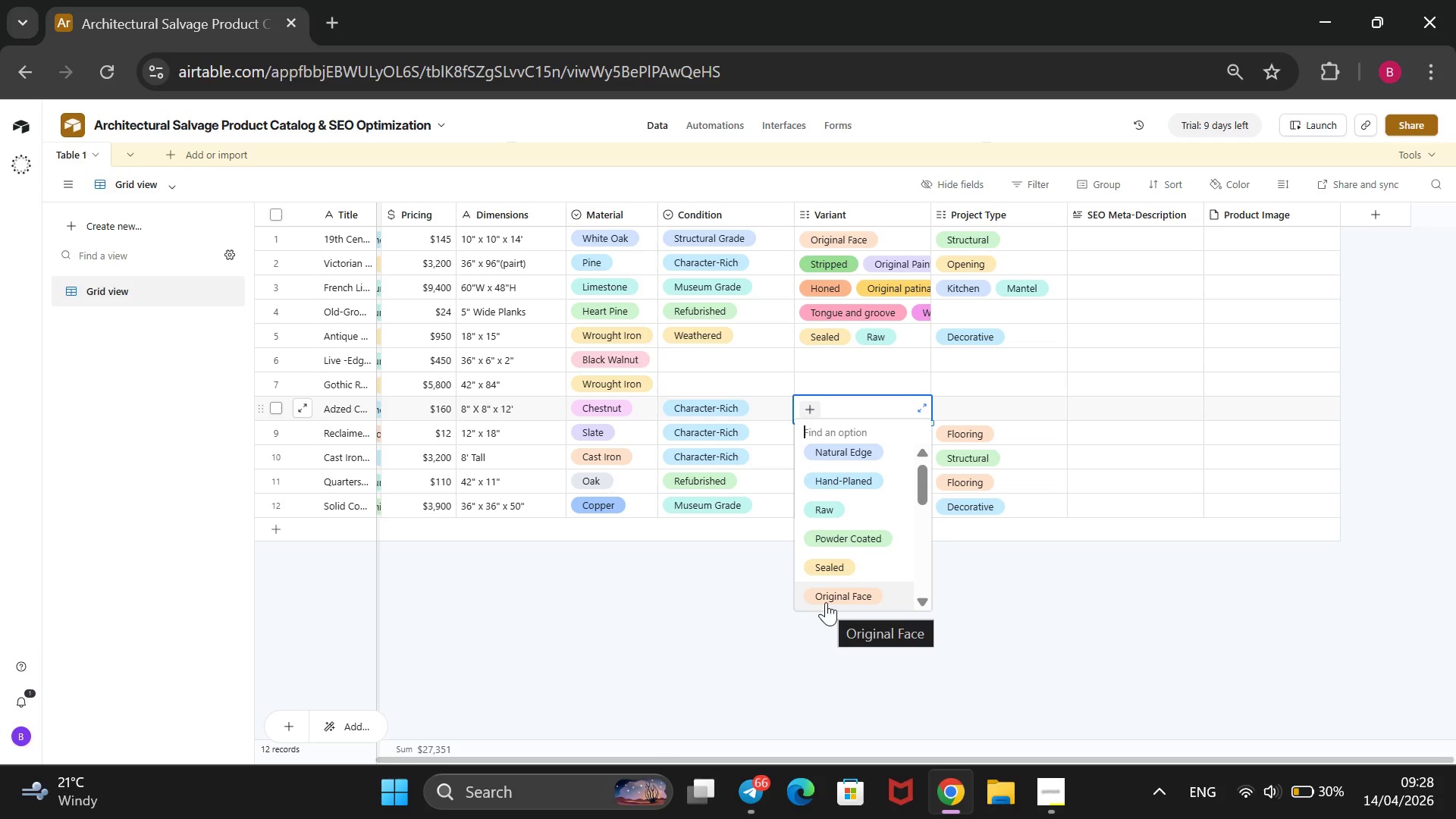 
scroll: coordinate [827, 582], scroll_direction: down, amount: 3.0
 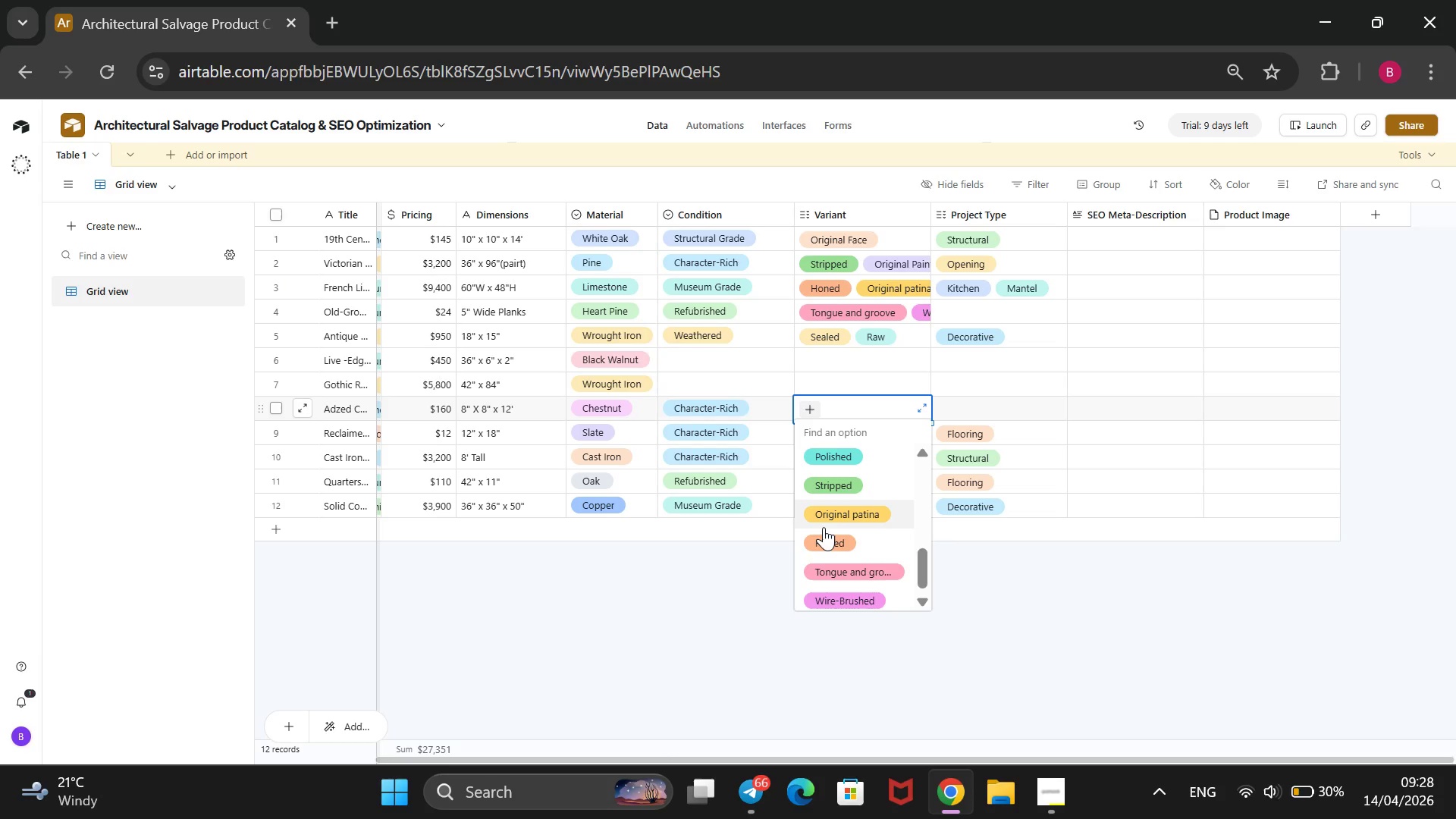 
scroll: coordinate [824, 527], scroll_direction: up, amount: 1.0
 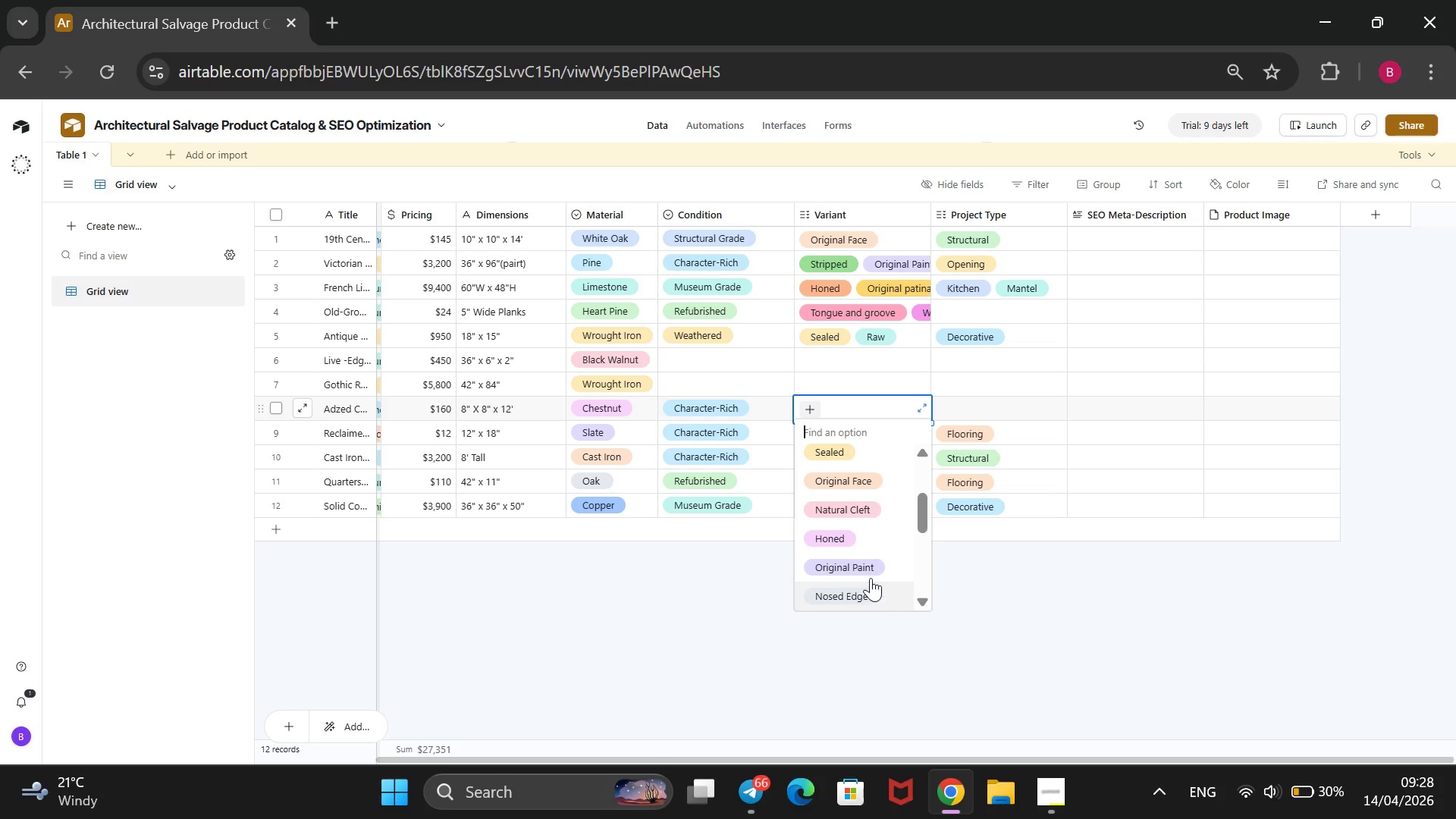 
left_click([871, 563])
 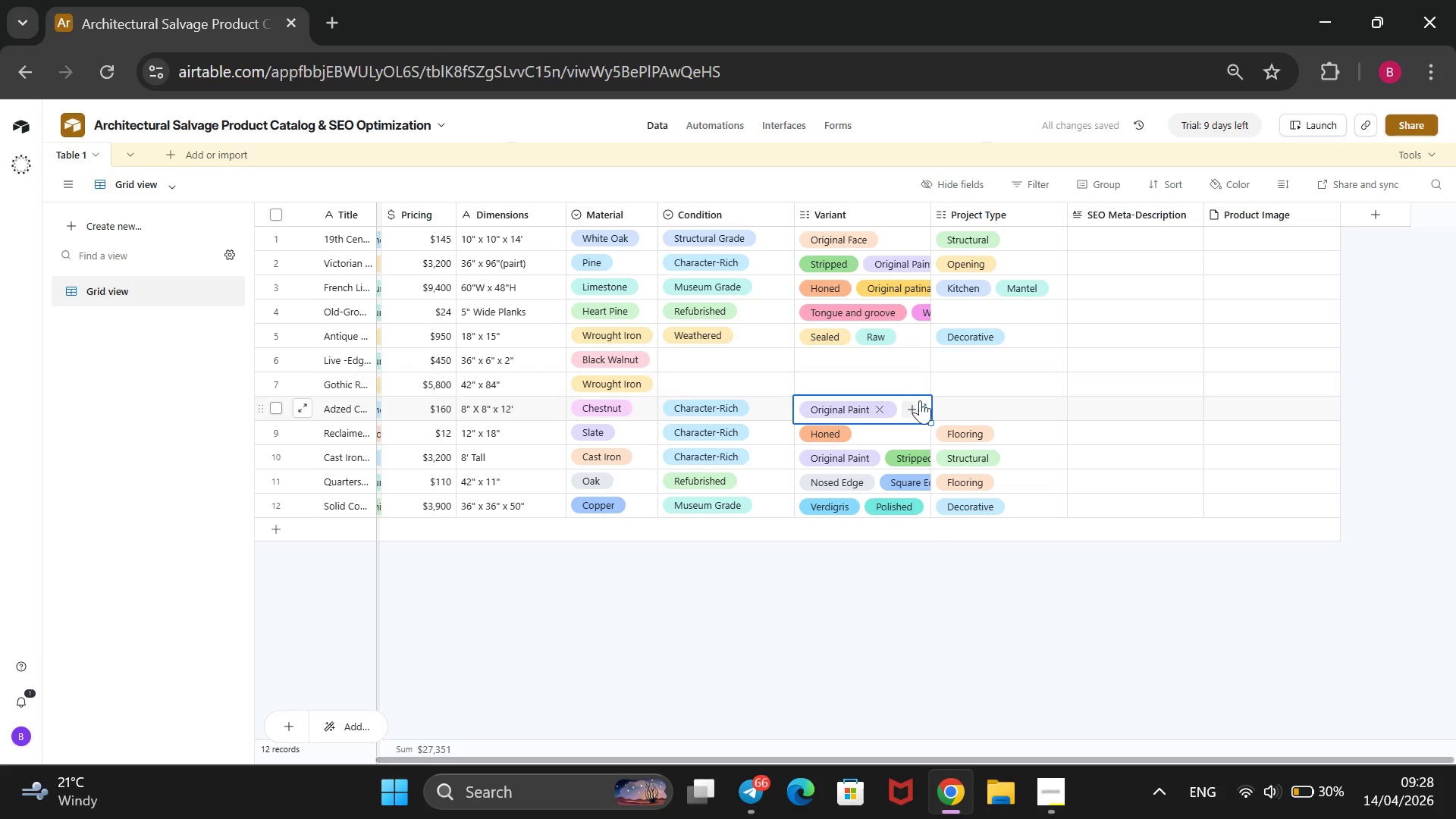 
left_click([919, 405])
 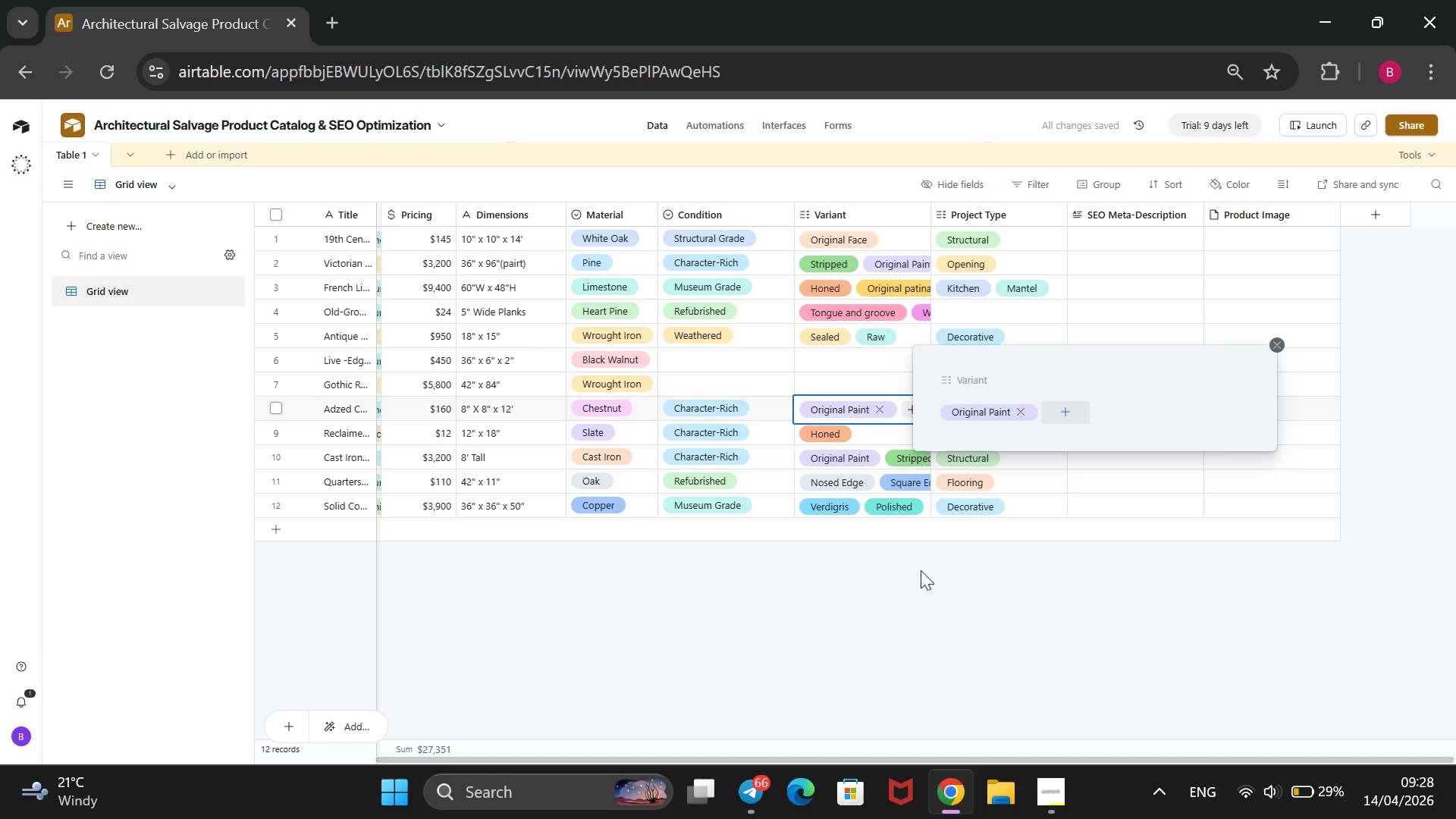 
left_click([921, 581])
 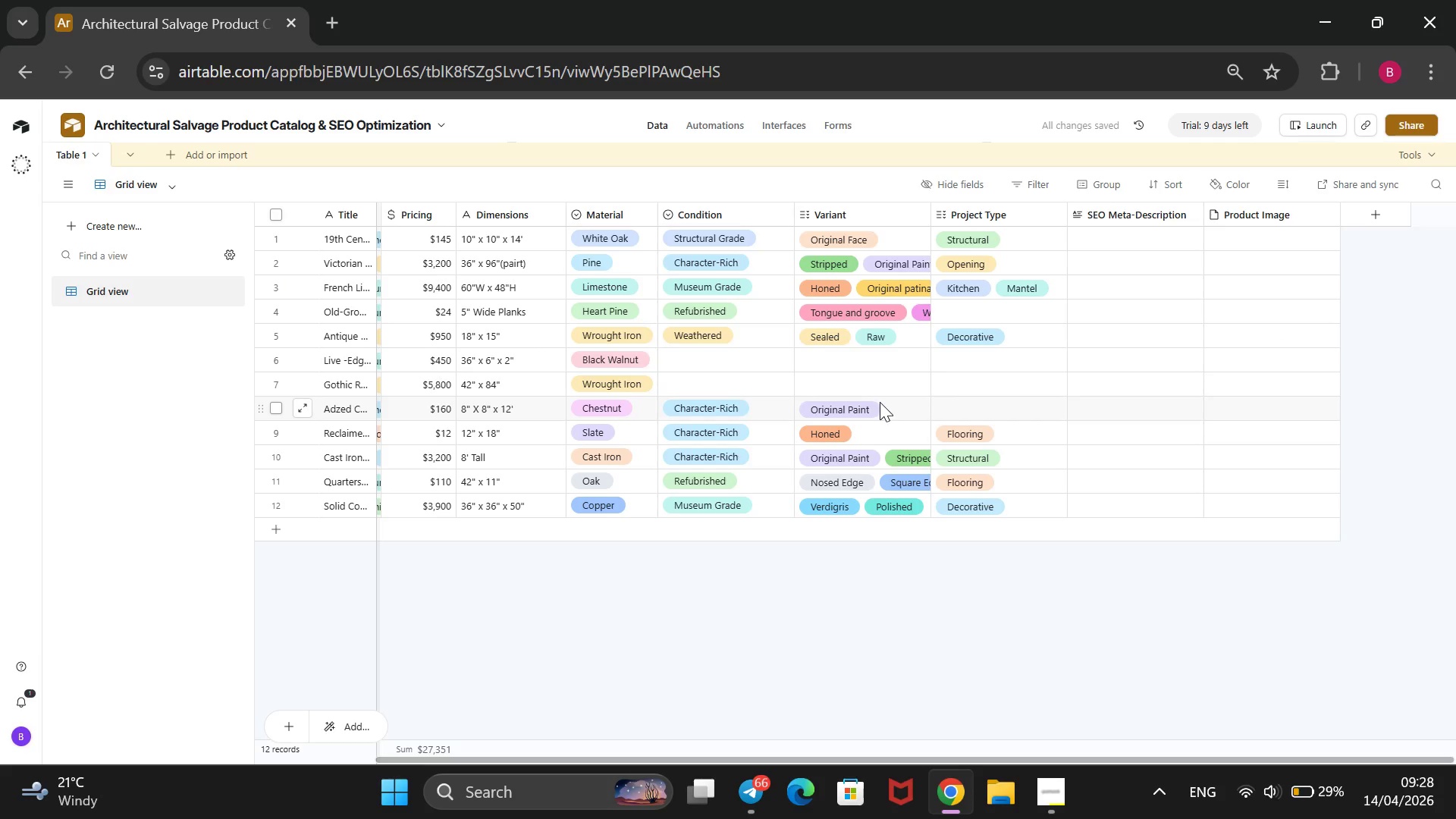 
left_click([880, 403])
 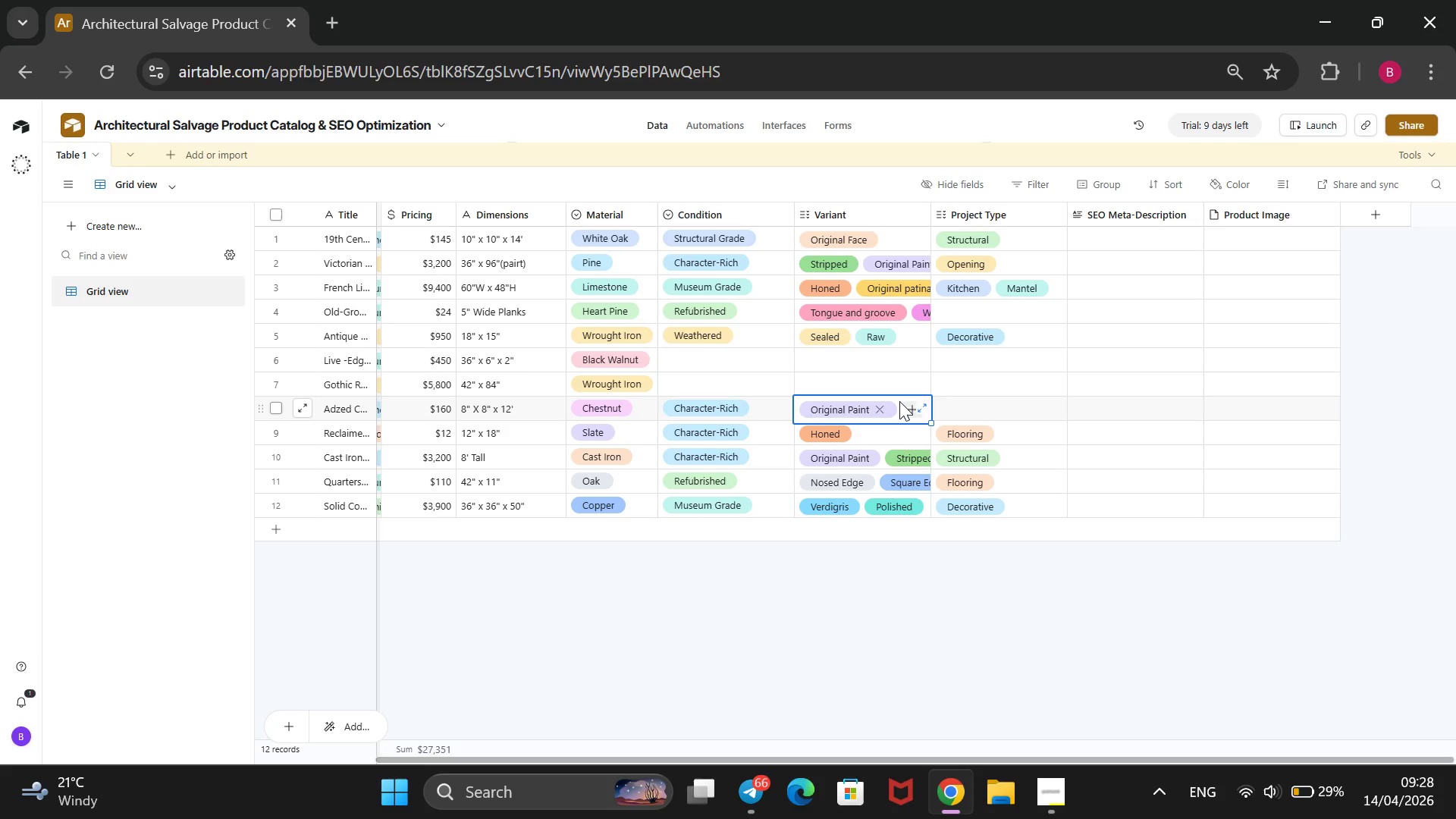 
left_click([912, 405])
 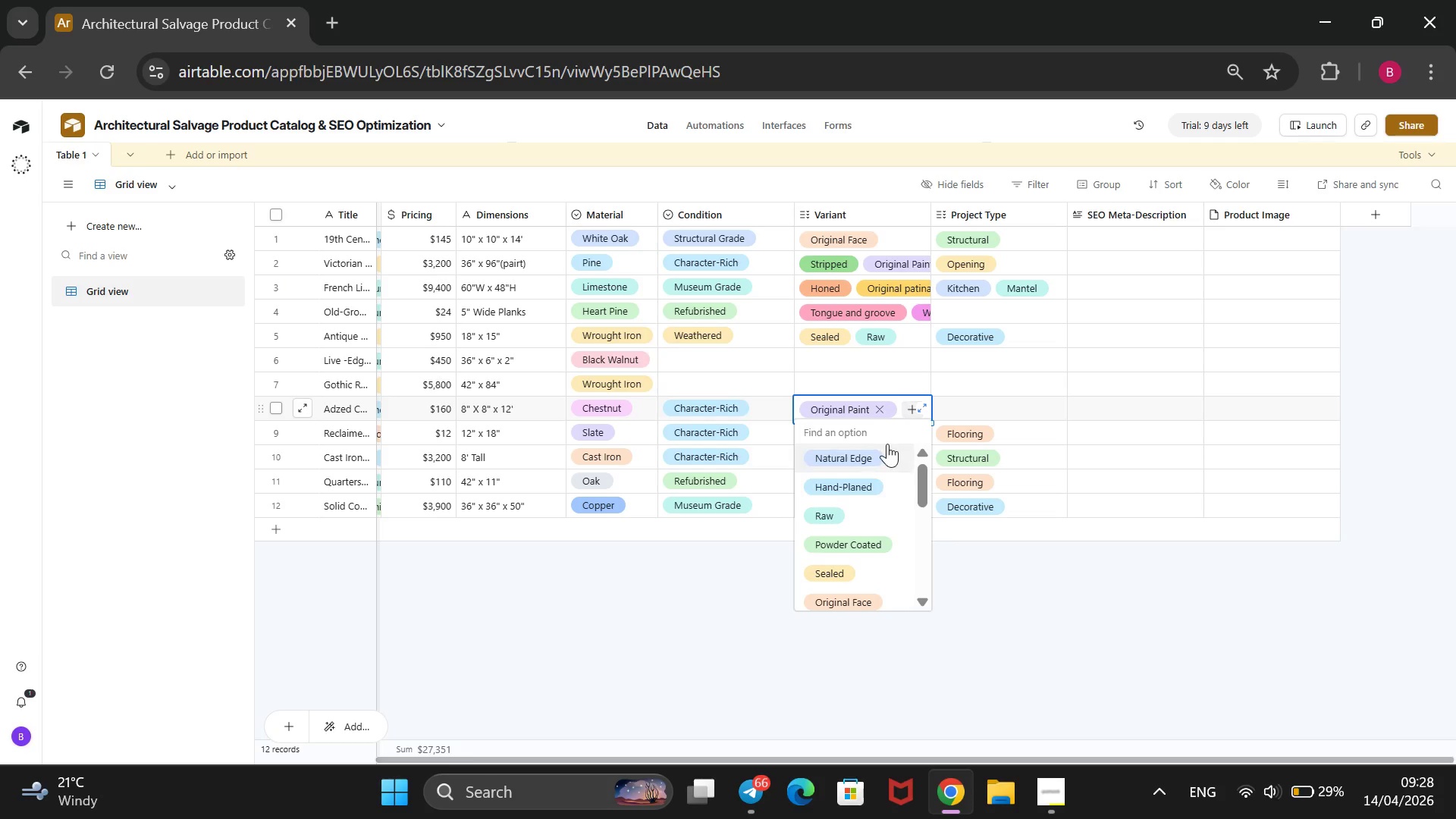 
scroll: coordinate [876, 455], scroll_direction: down, amount: 2.0
 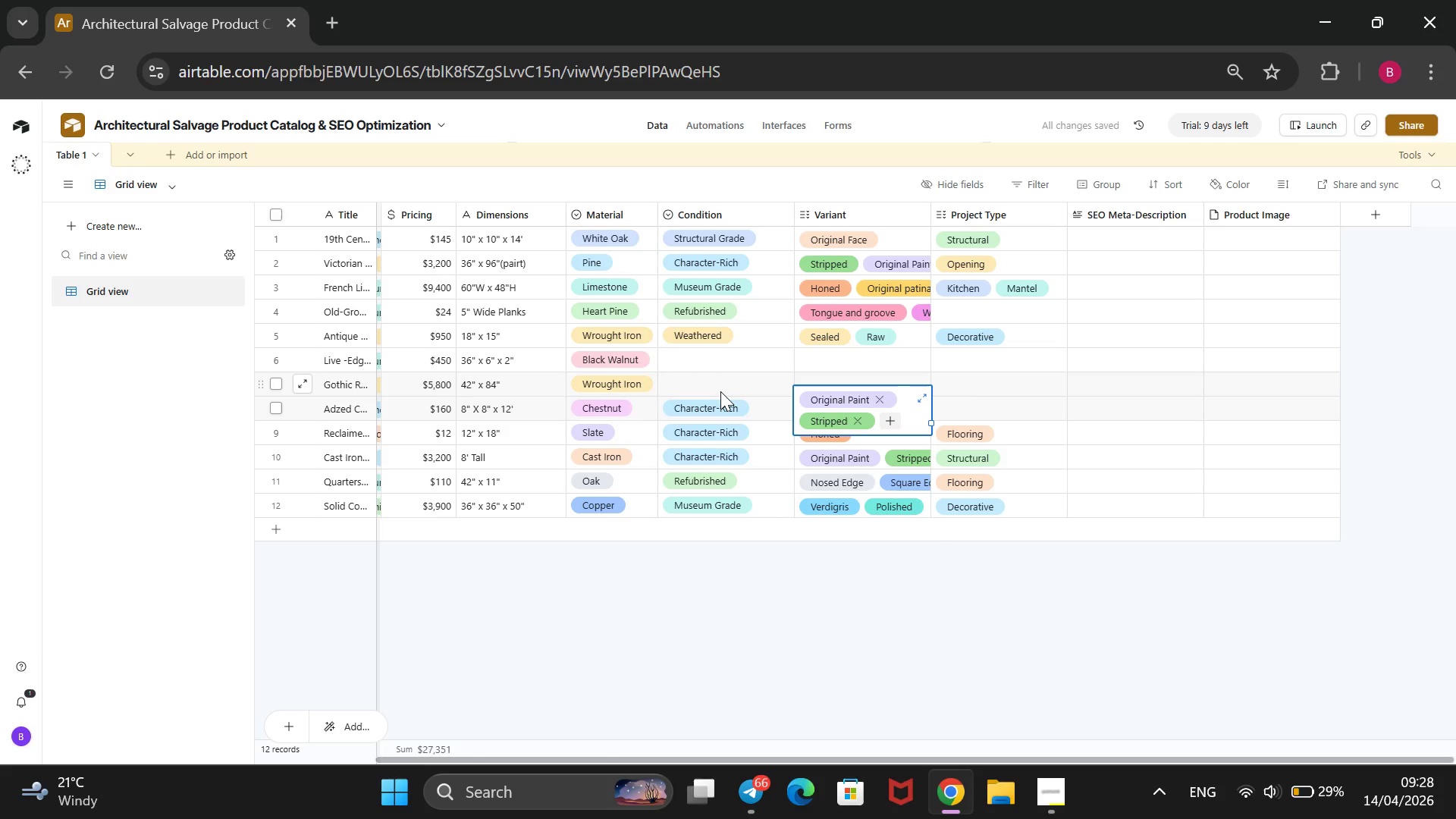 
wait(5.41)
 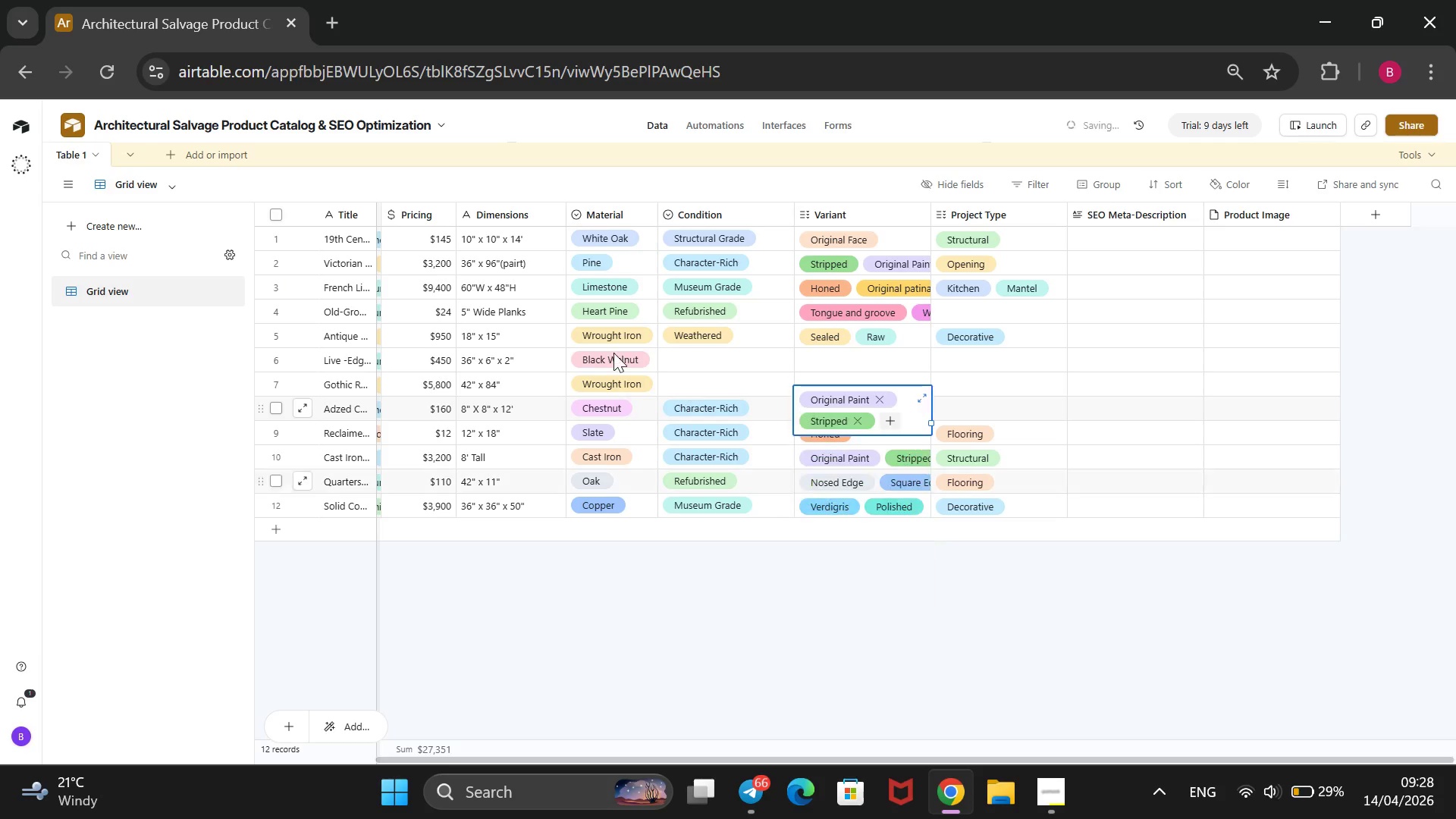 
left_click([994, 406])
 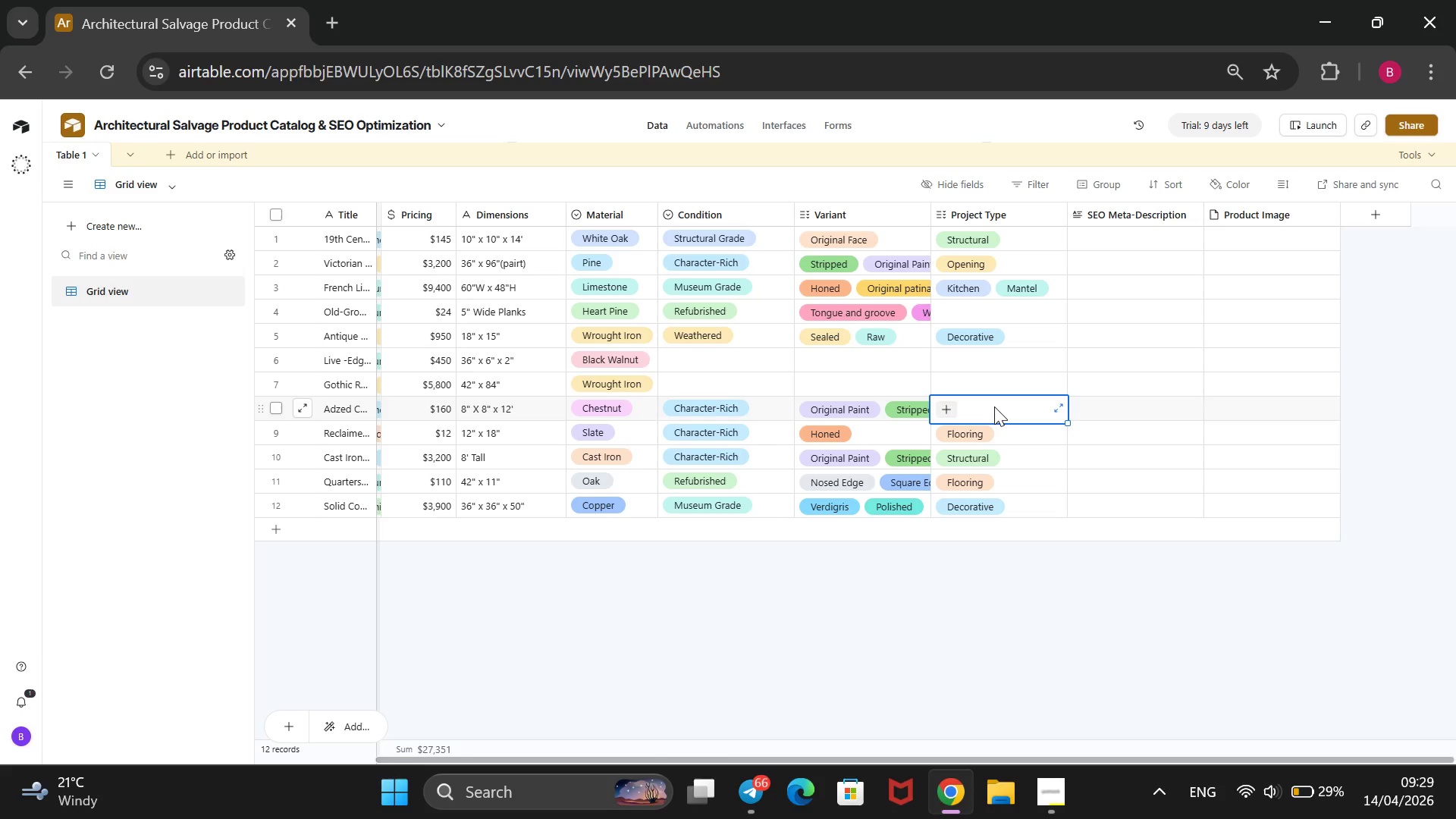 
wait(32.28)
 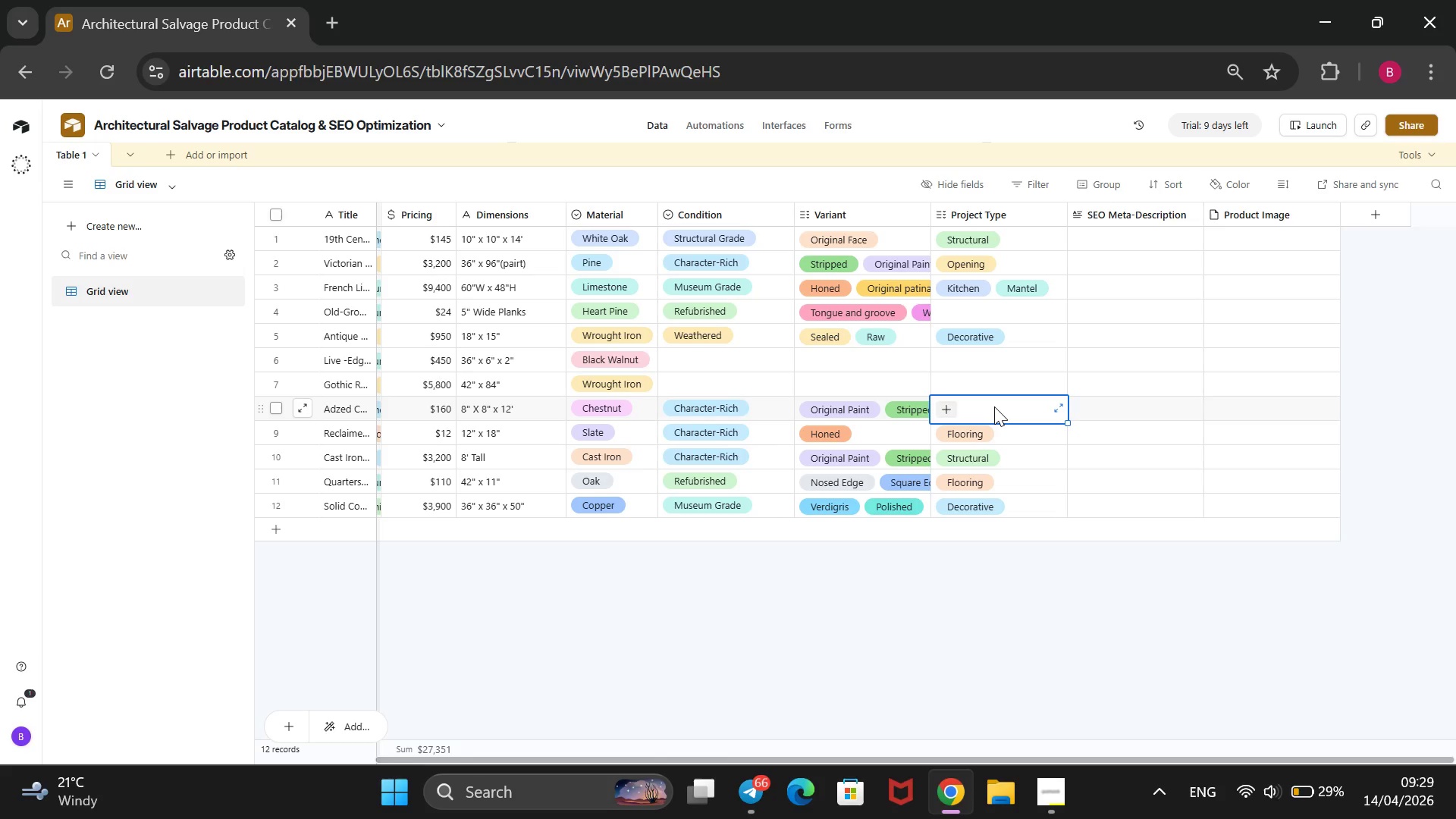 
mouse_move([252, 39])
 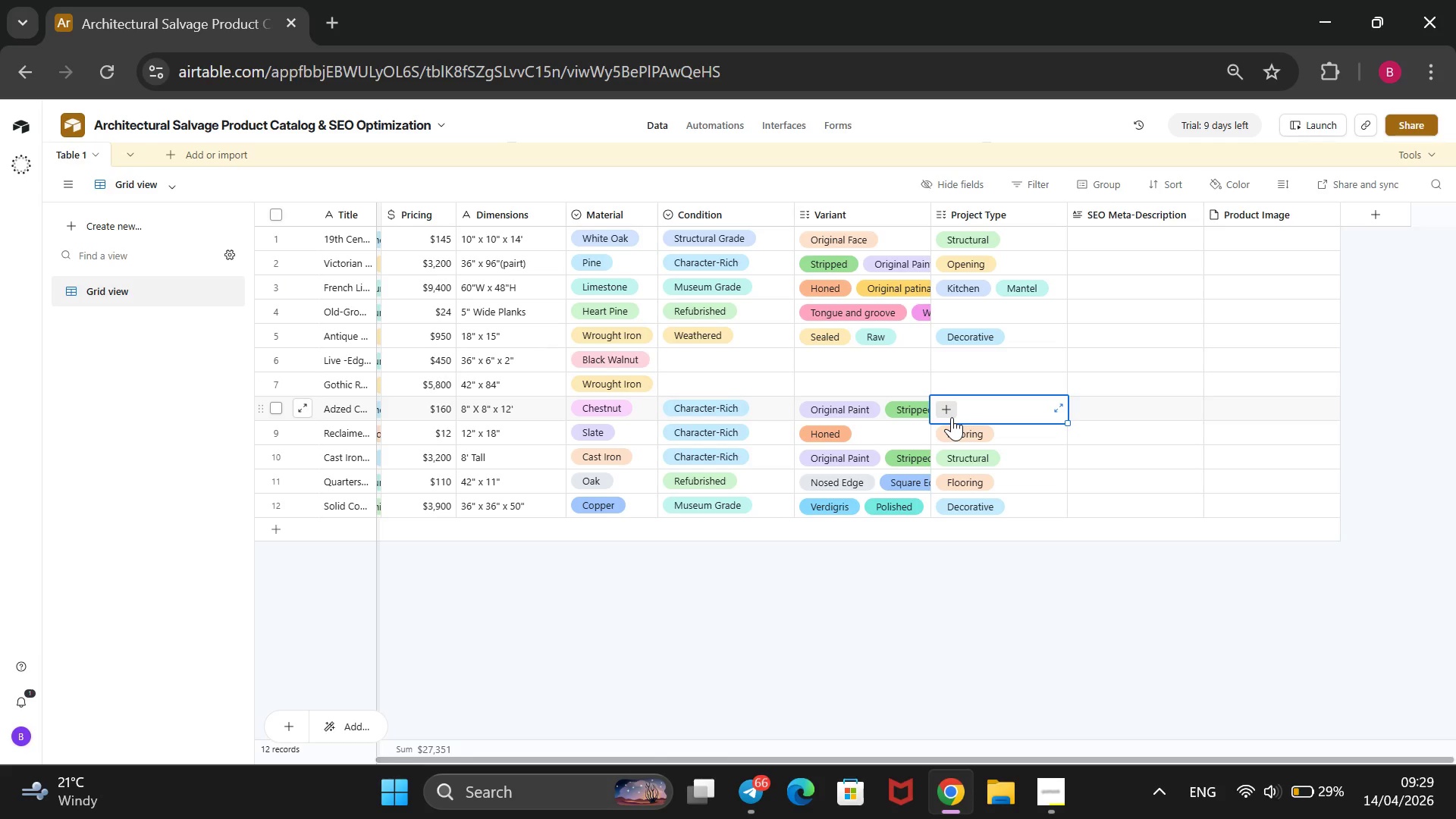 
wait(14.04)
 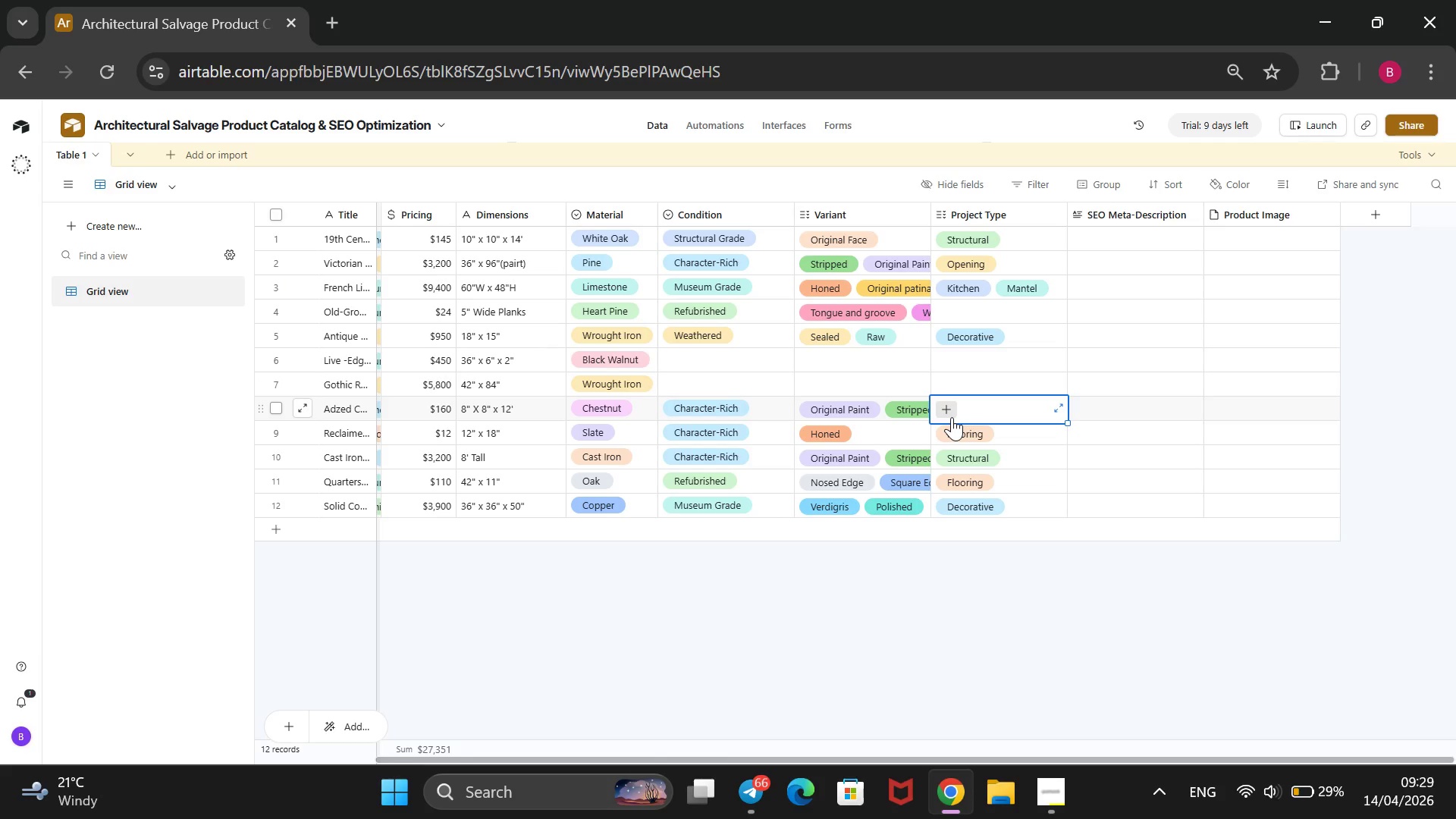 
left_click([952, 417])
 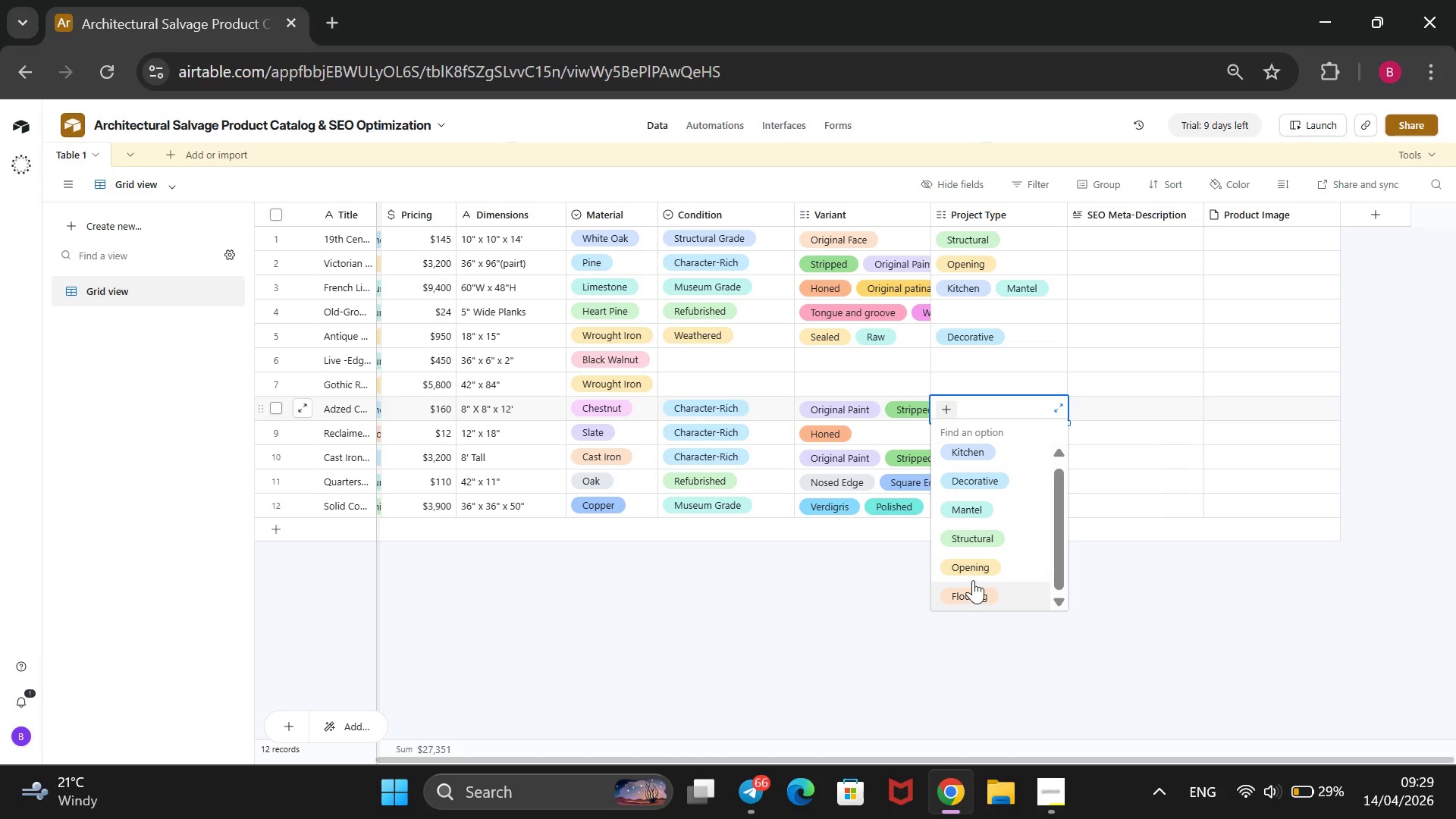 
left_click([983, 546])
 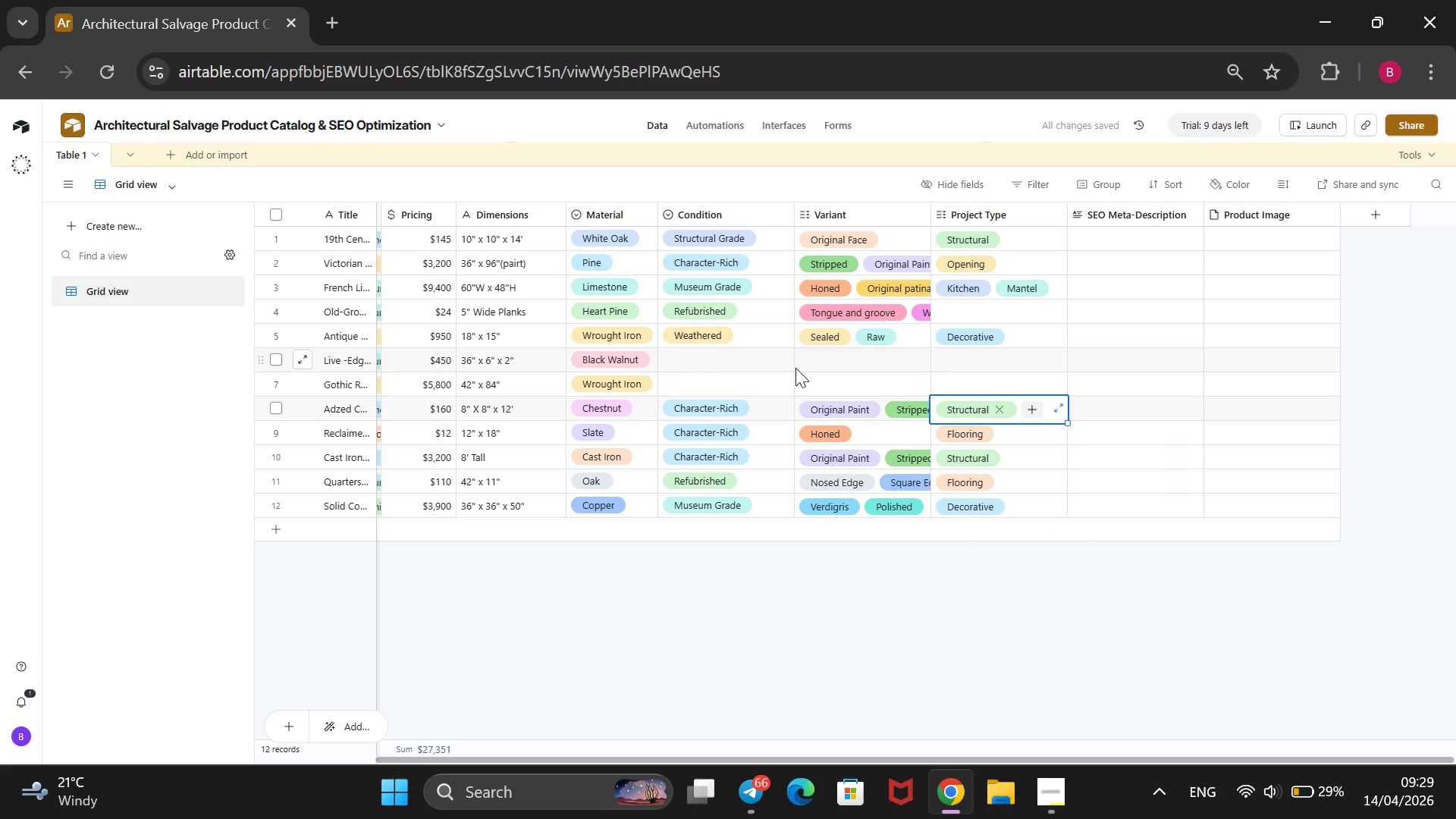 
left_click([771, 376])
 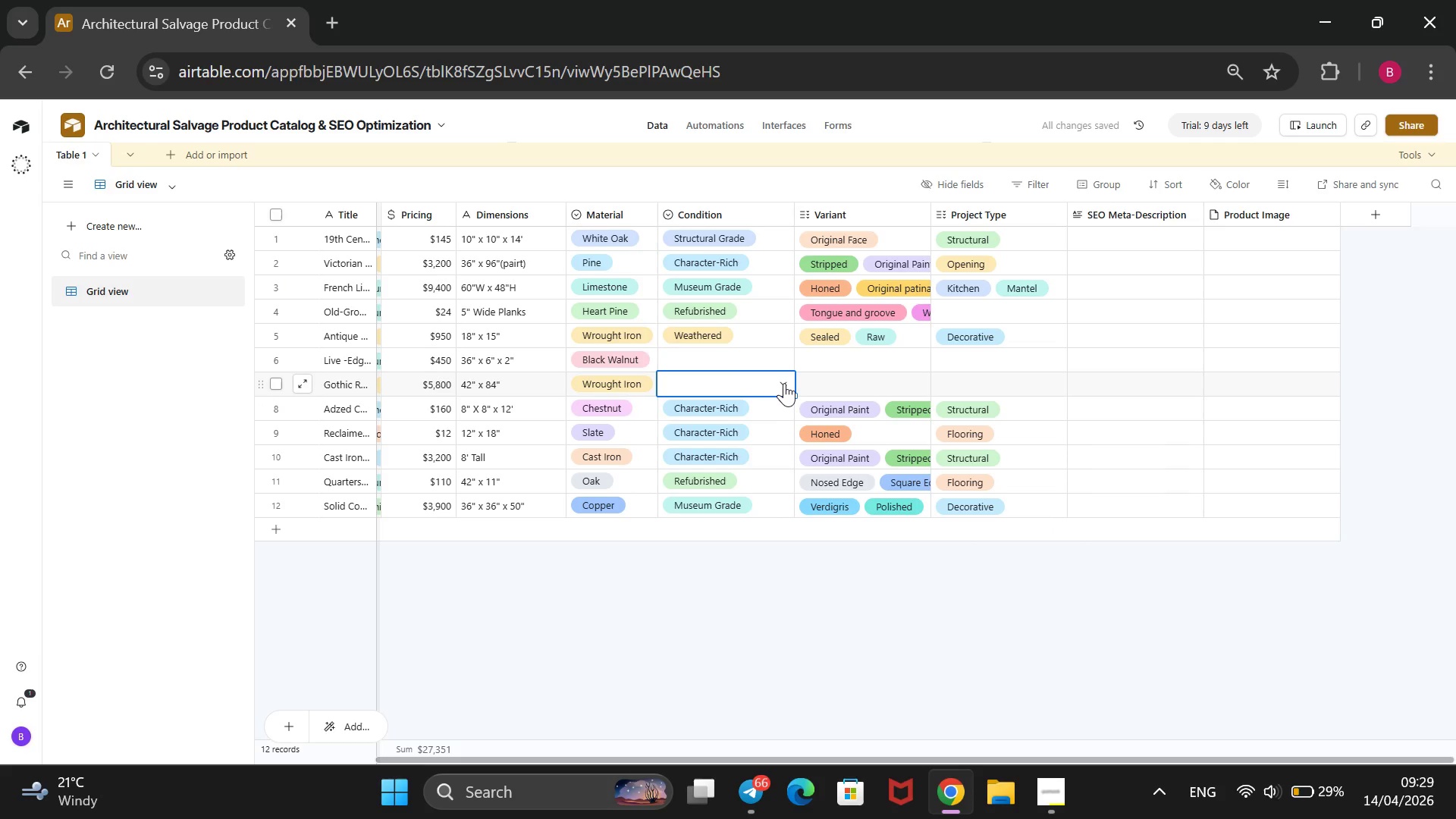 
left_click([784, 381])
 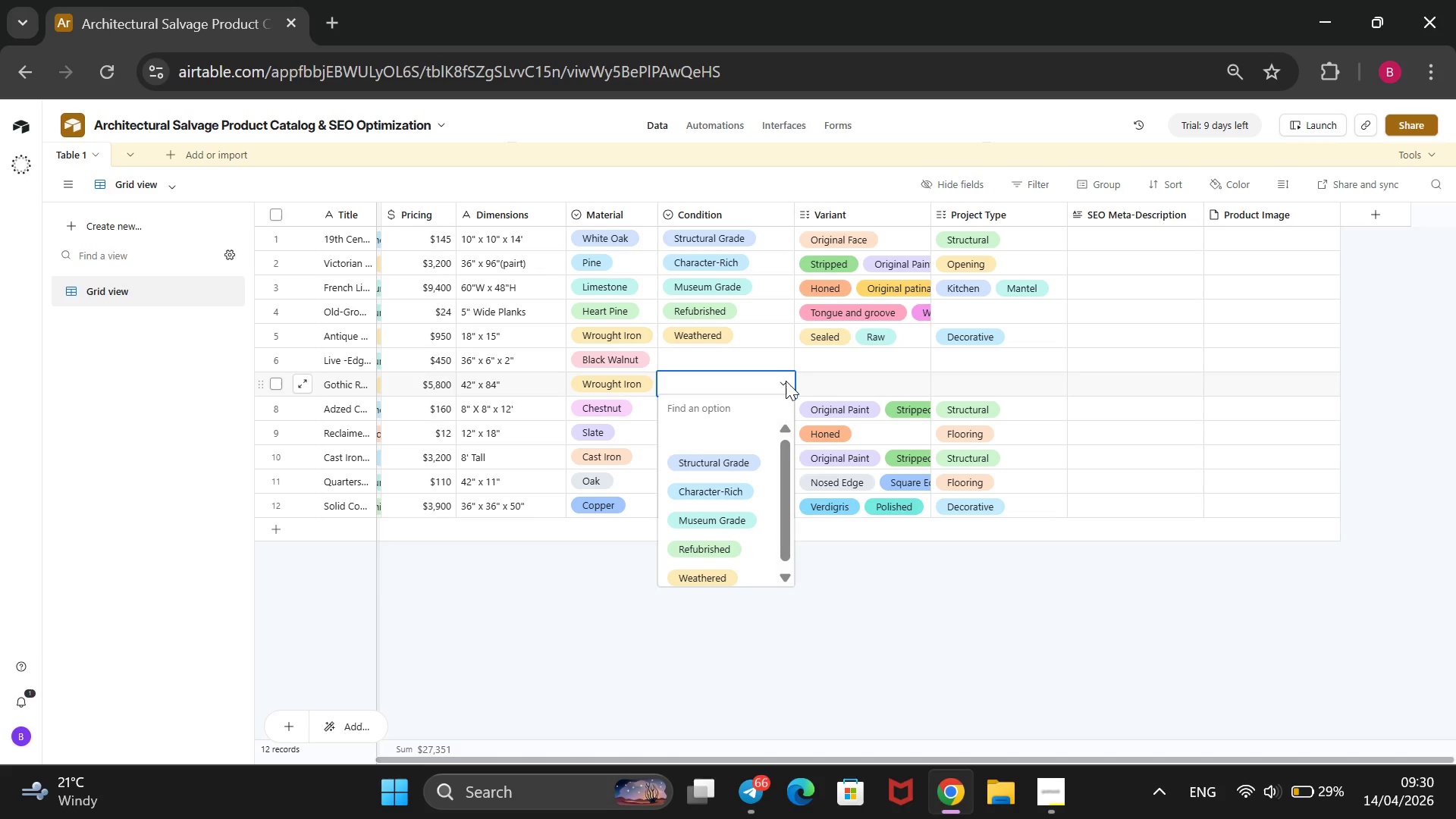 
wait(37.23)
 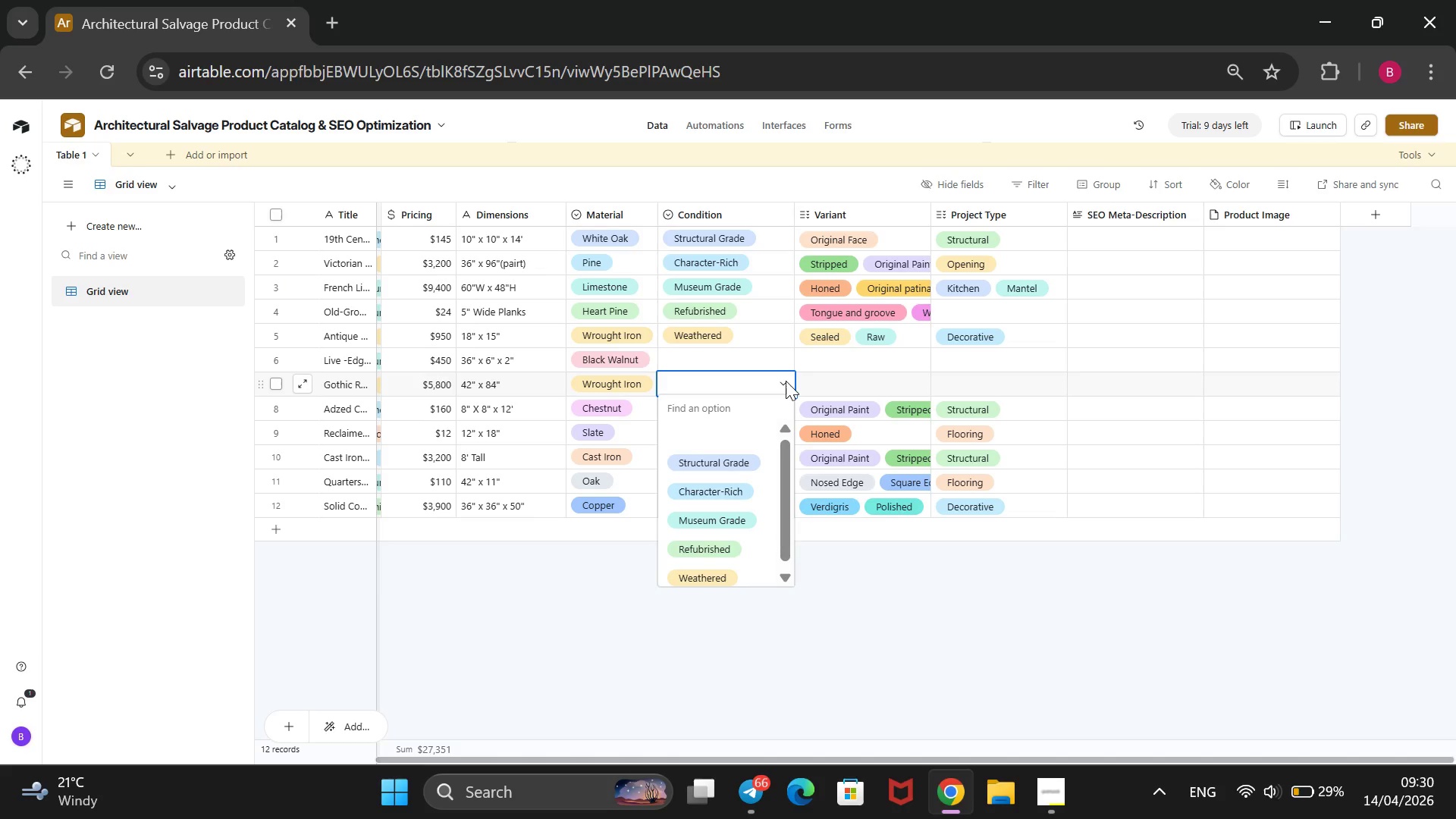 
left_click([695, 559])
 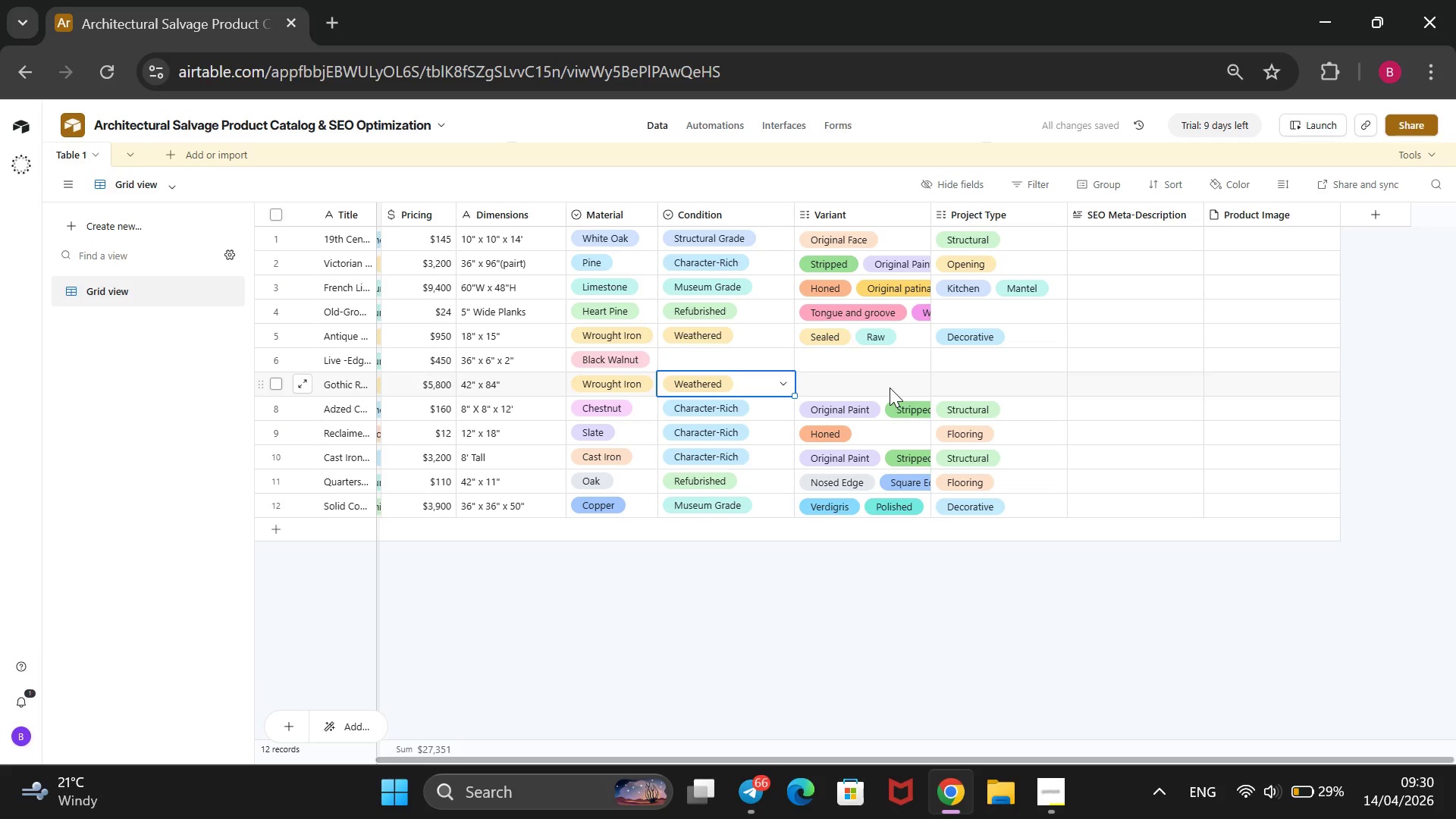 
left_click([890, 388])
 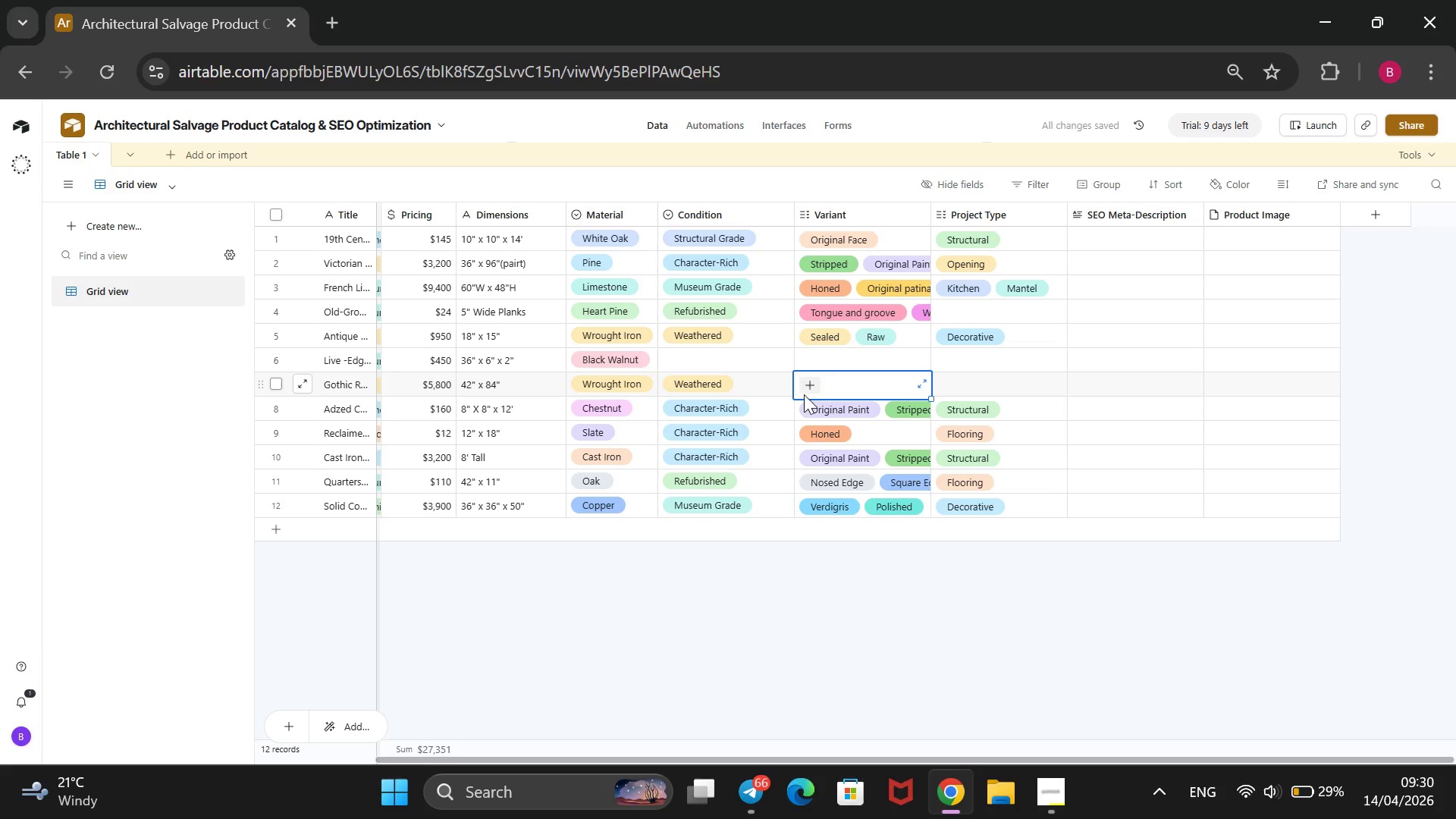 
left_click([819, 380])
 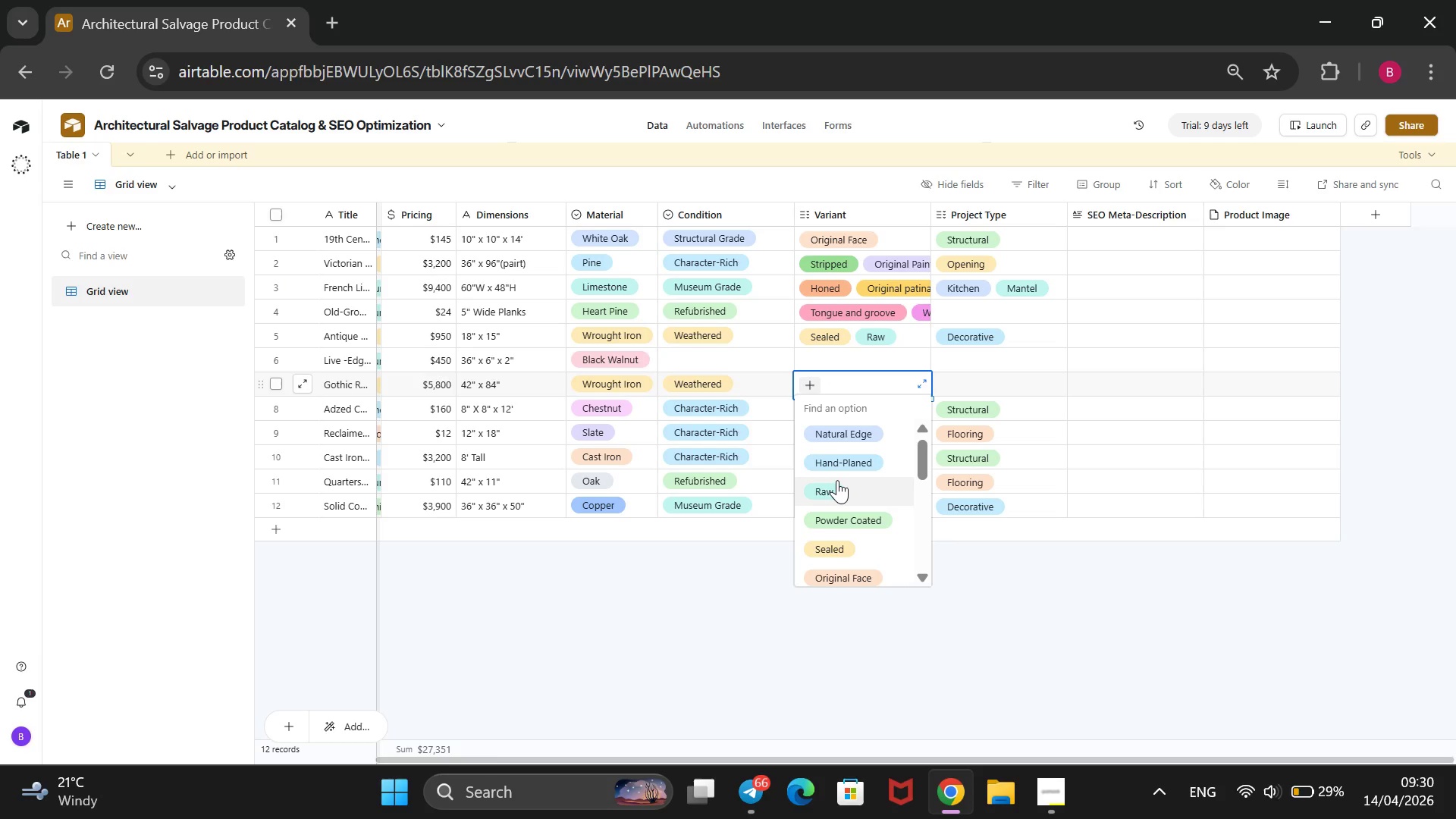 
left_click([837, 480])
 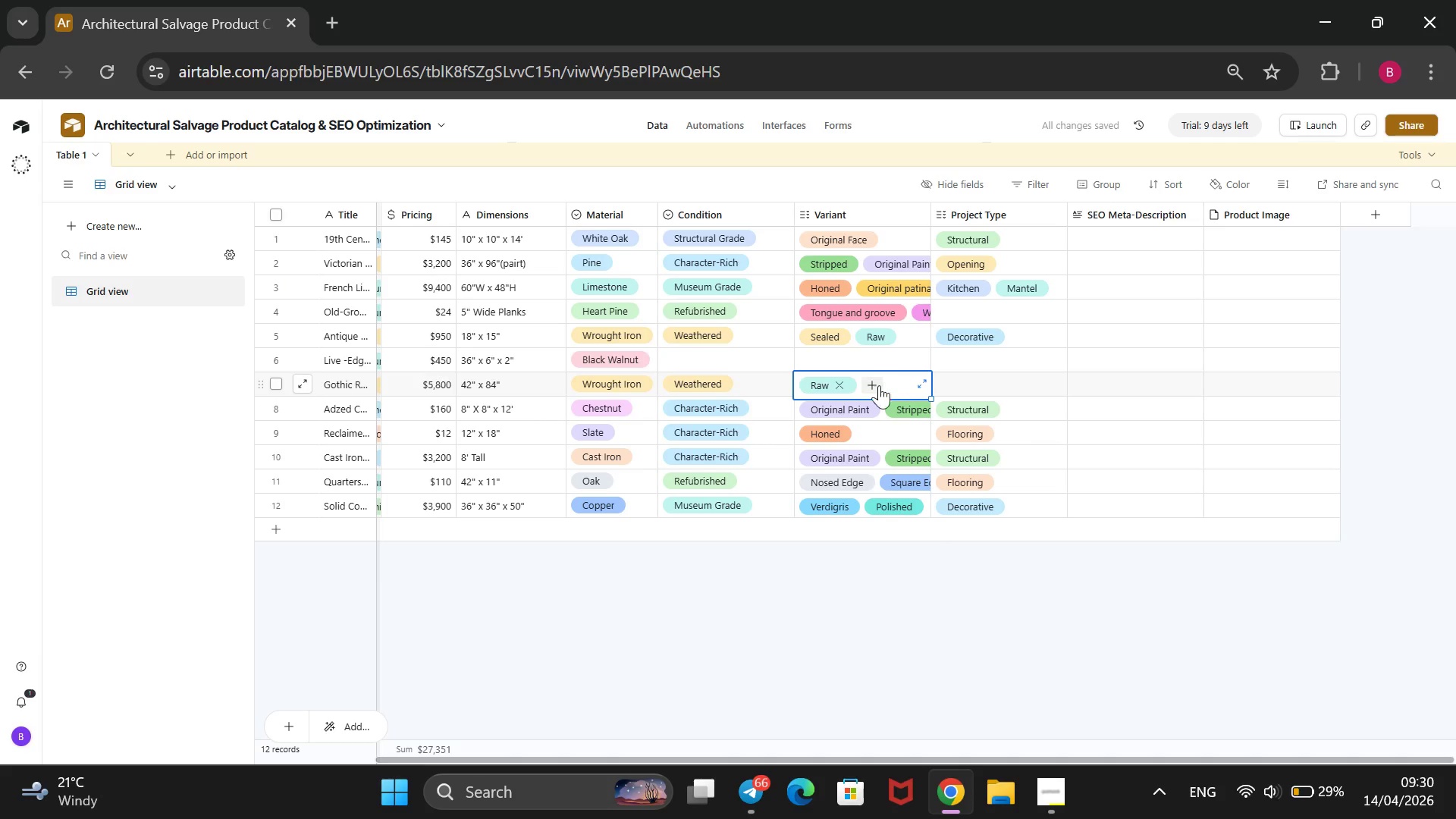 
left_click([871, 391])
 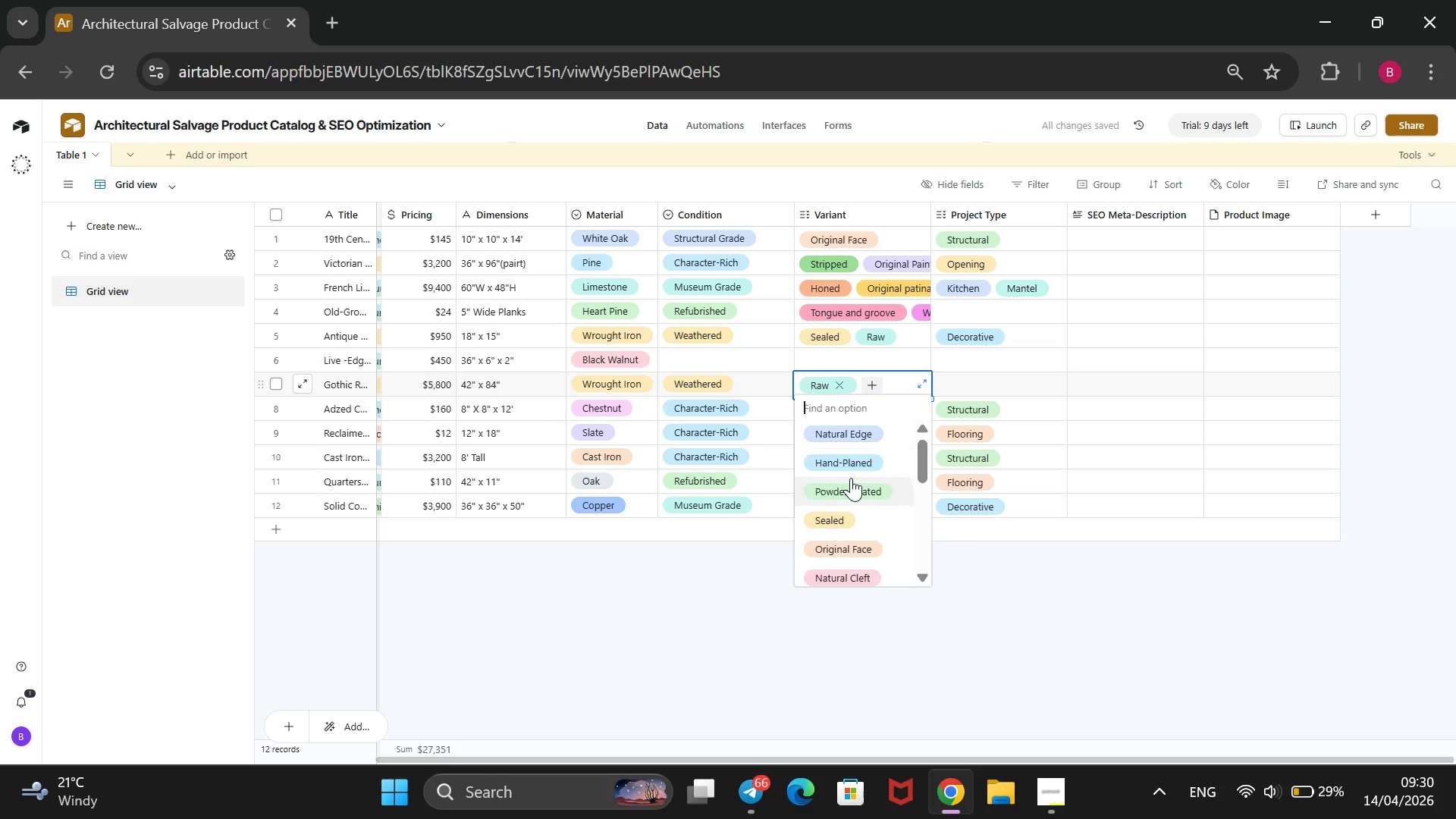 
left_click([849, 480])
 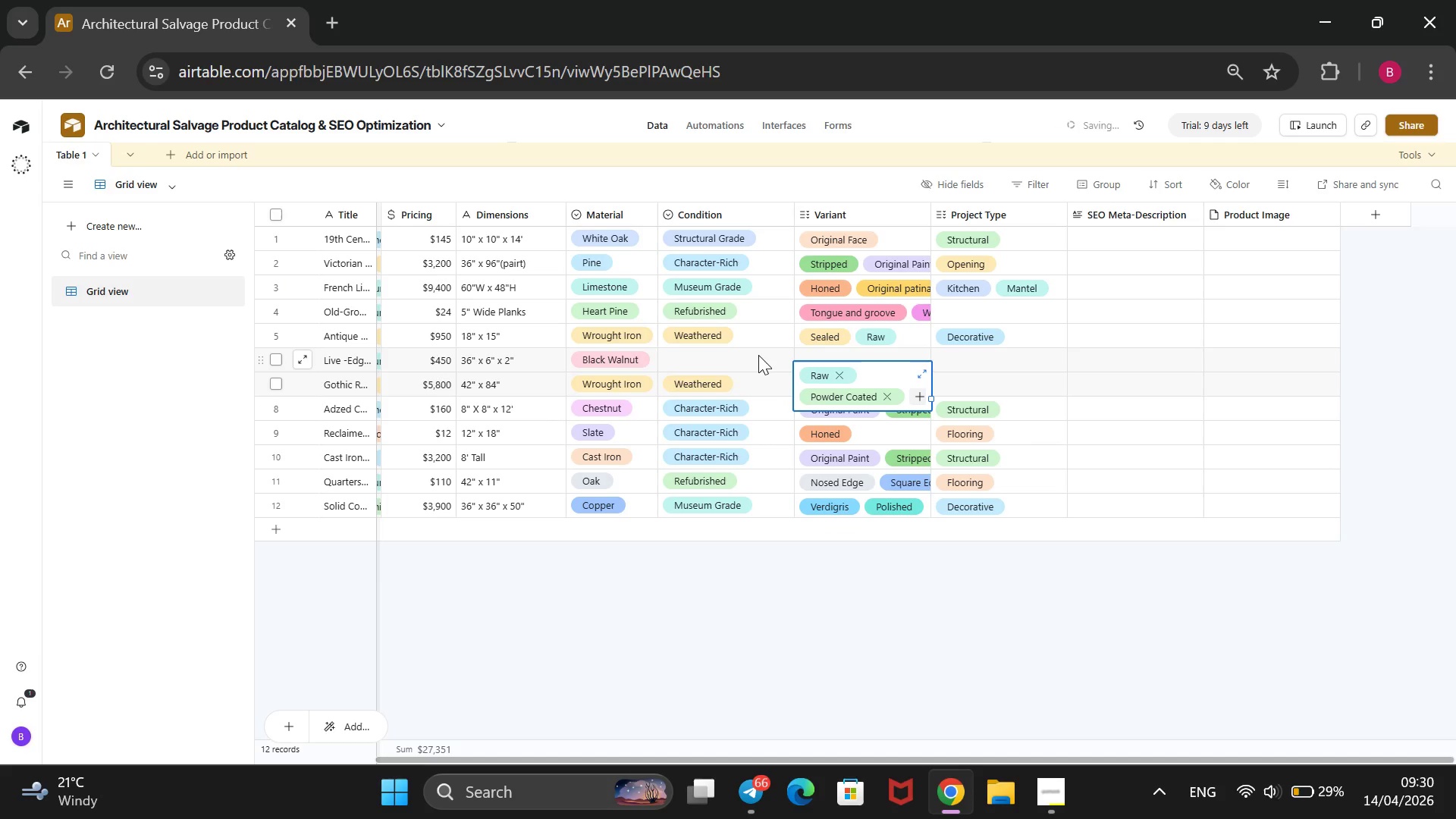 
left_click([758, 355])
 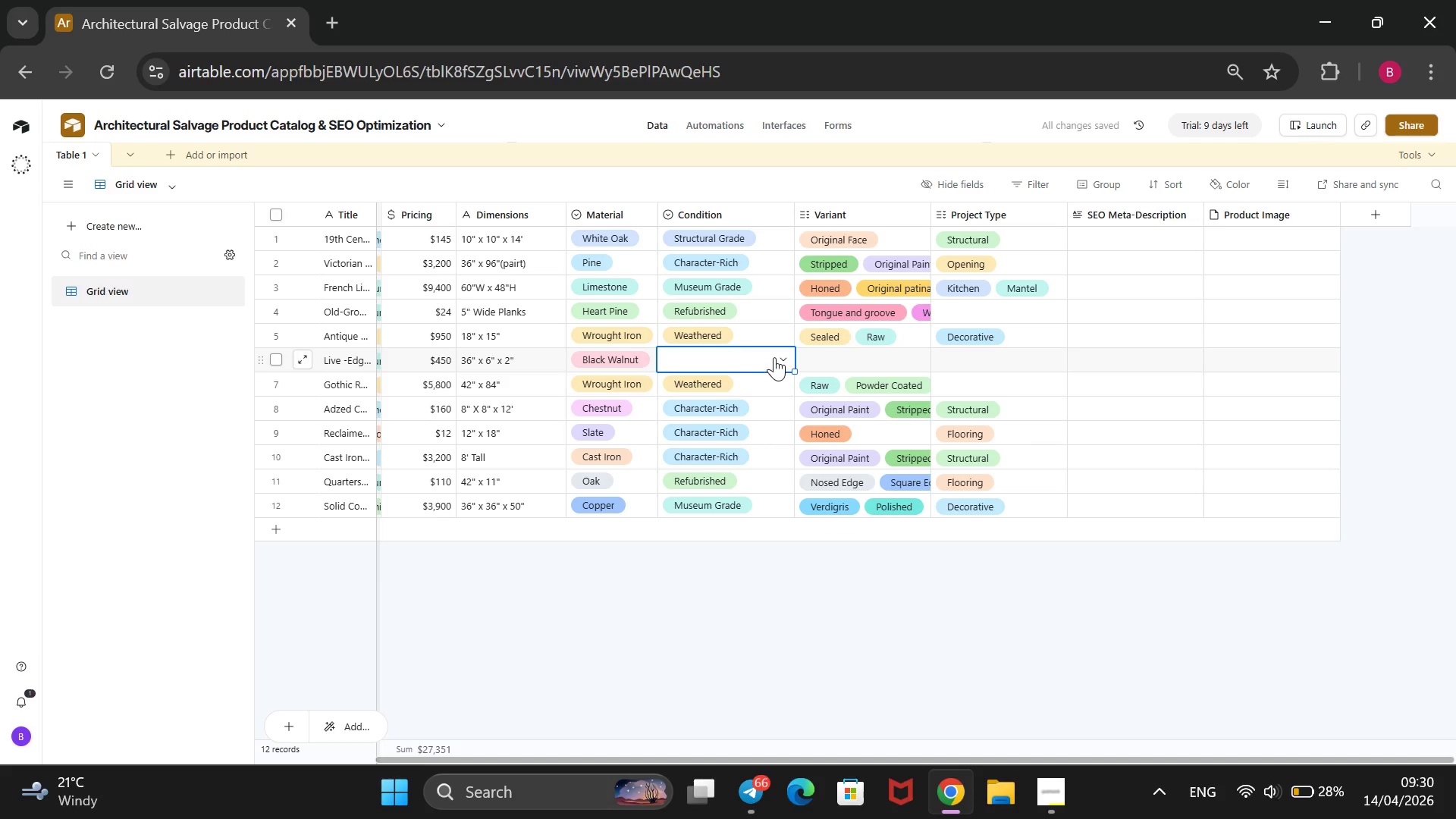 
left_click([777, 355])
 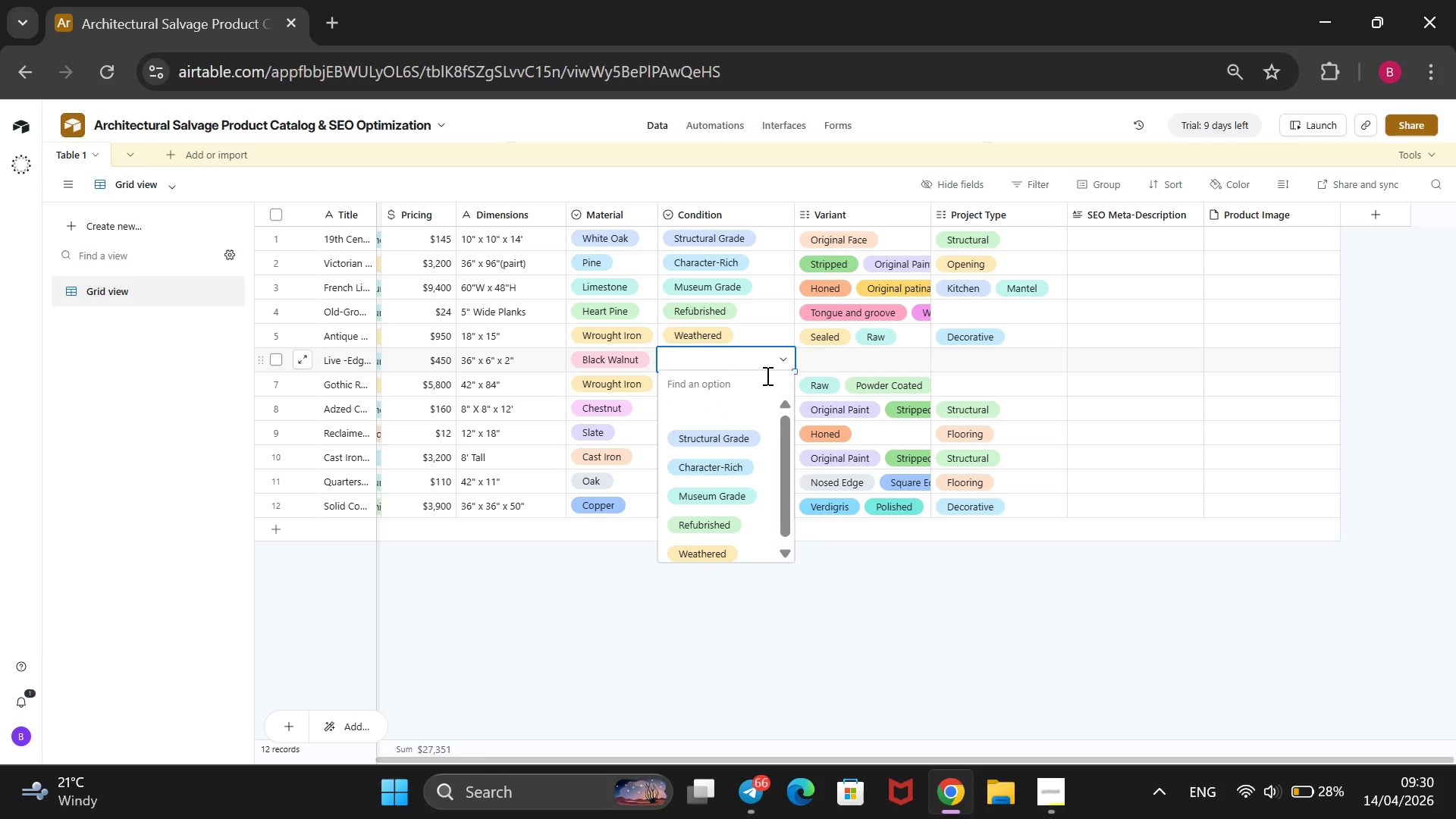 
wait(8.81)
 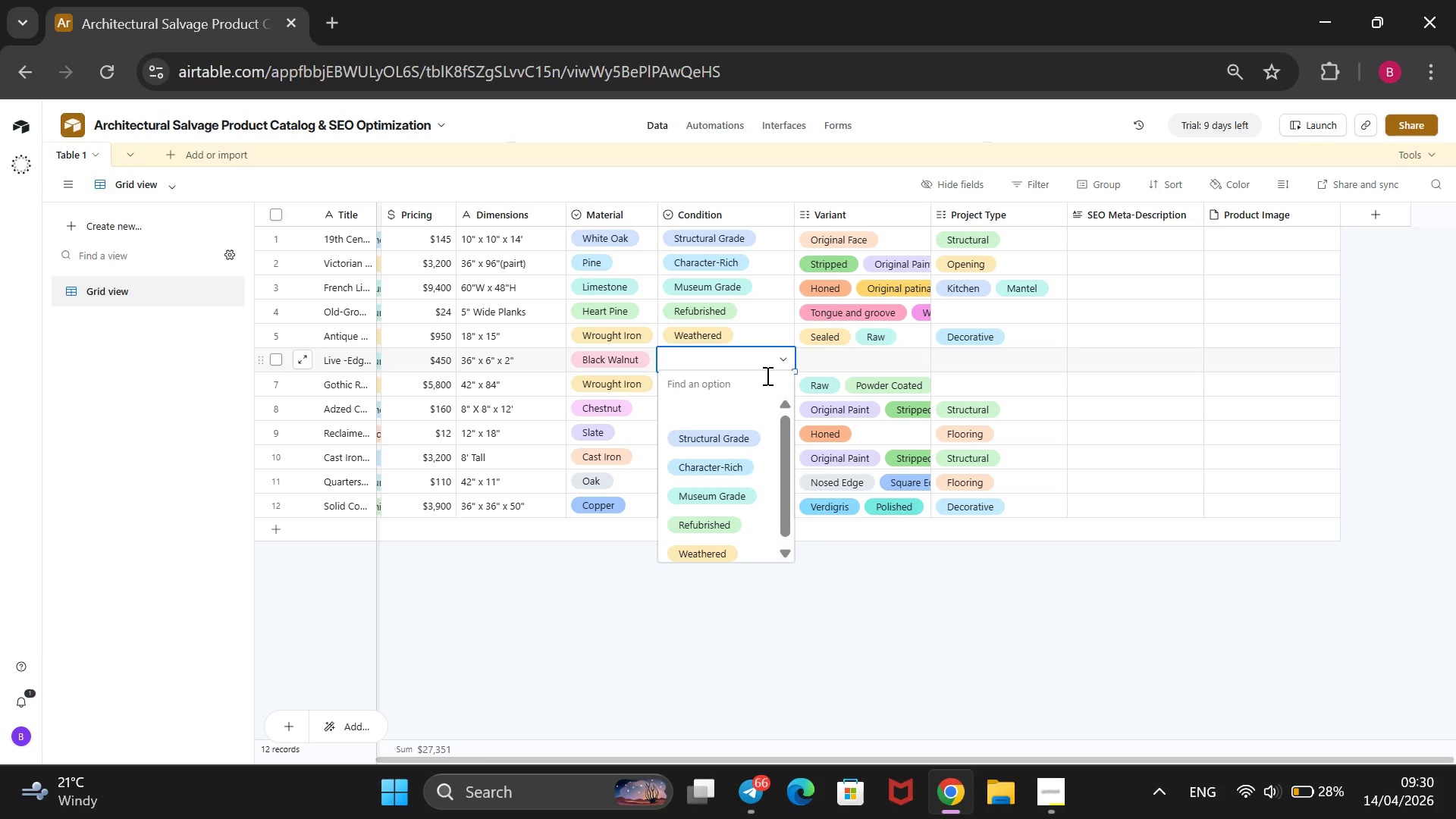 
left_click([717, 485])
 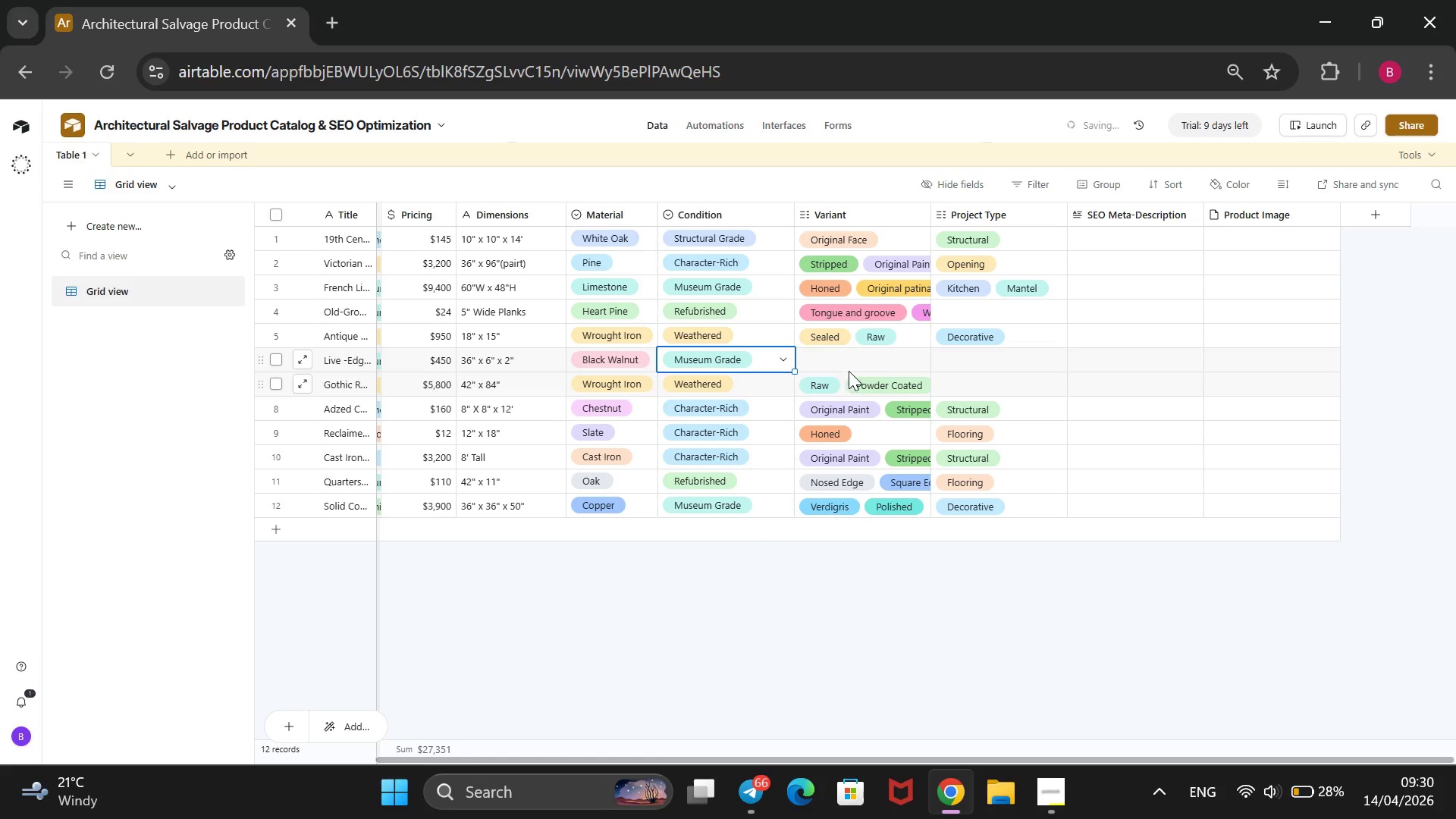 
left_click([849, 366])
 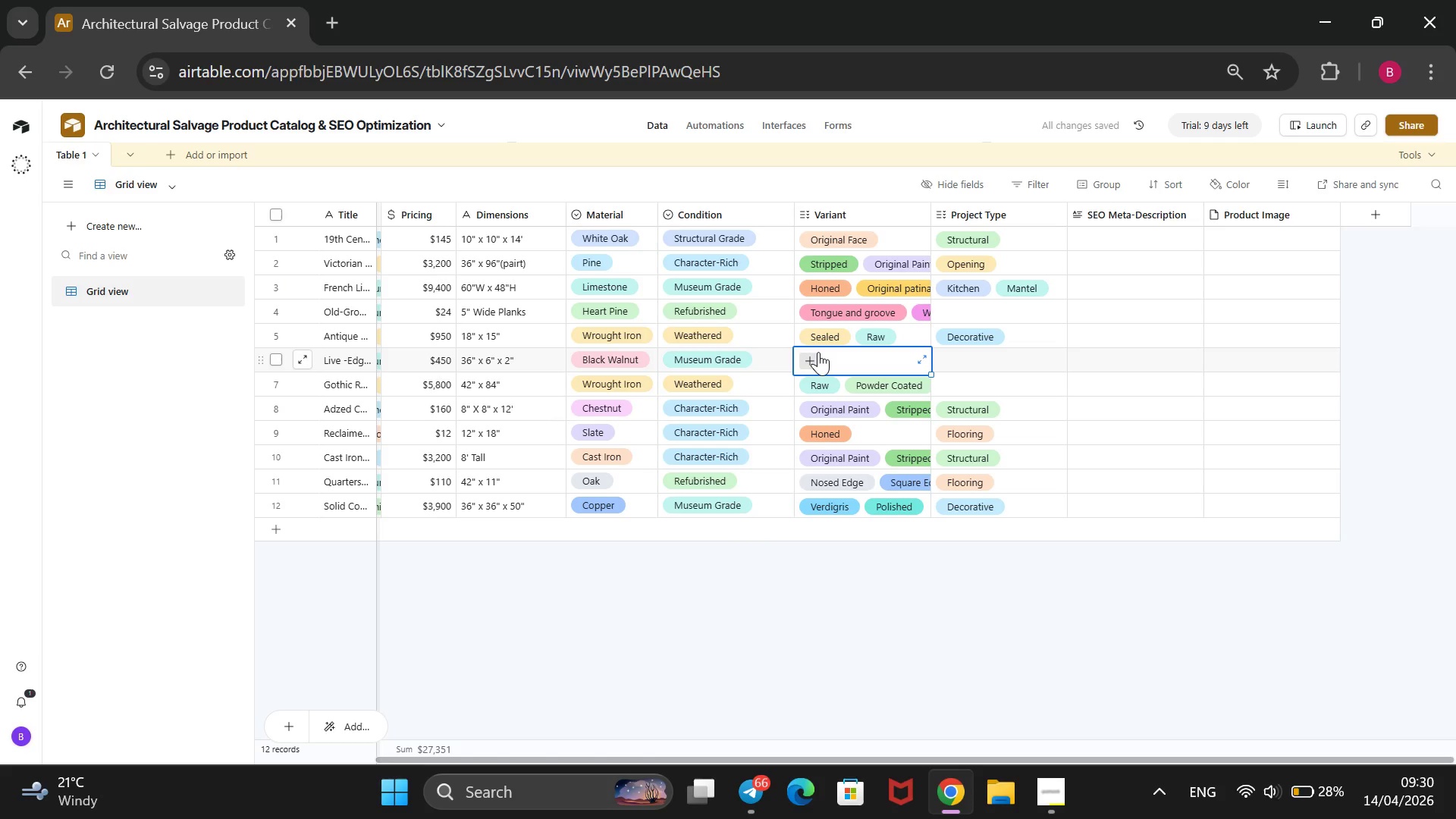 
wait(8.16)
 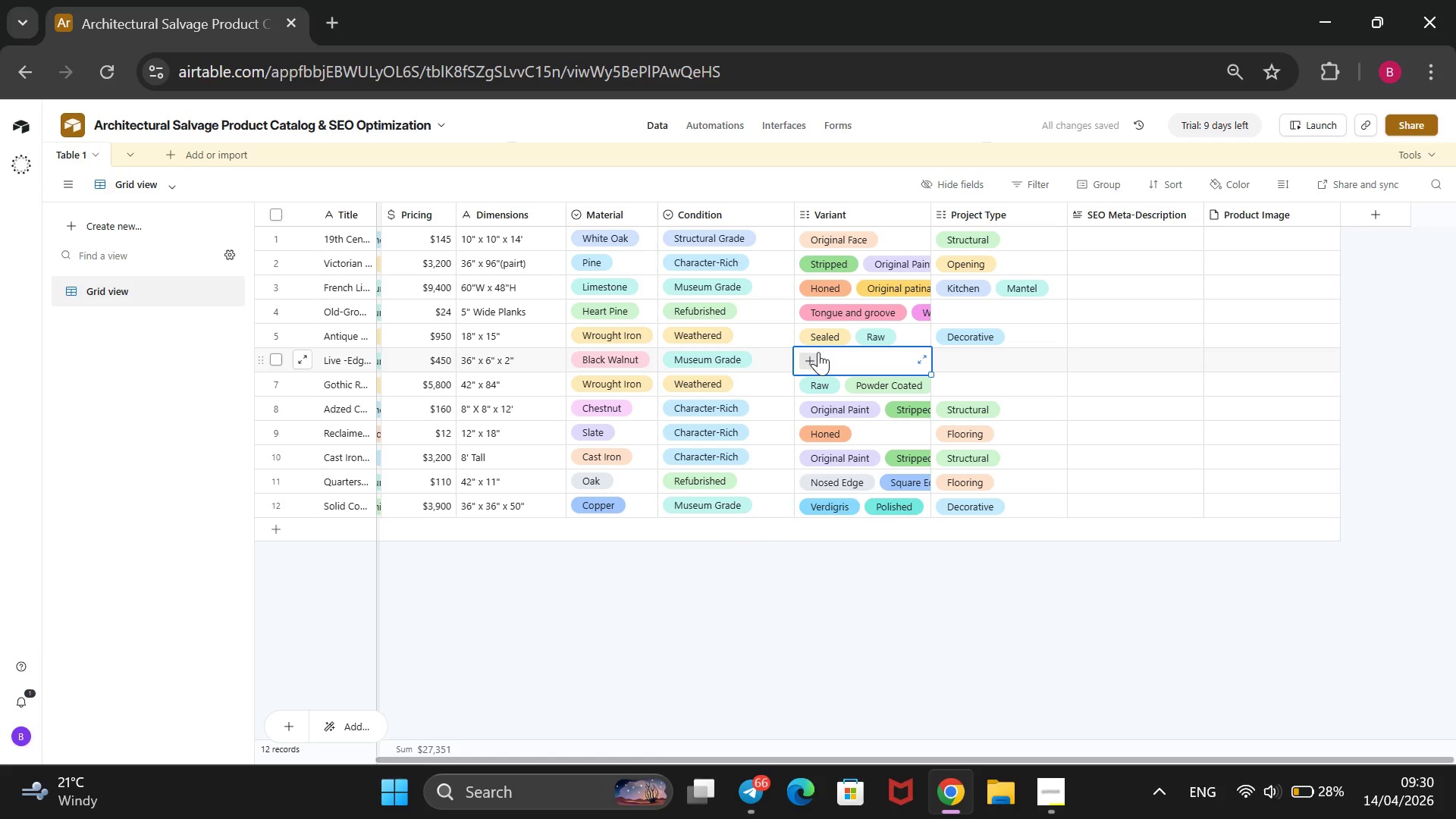 
left_click([818, 352])
 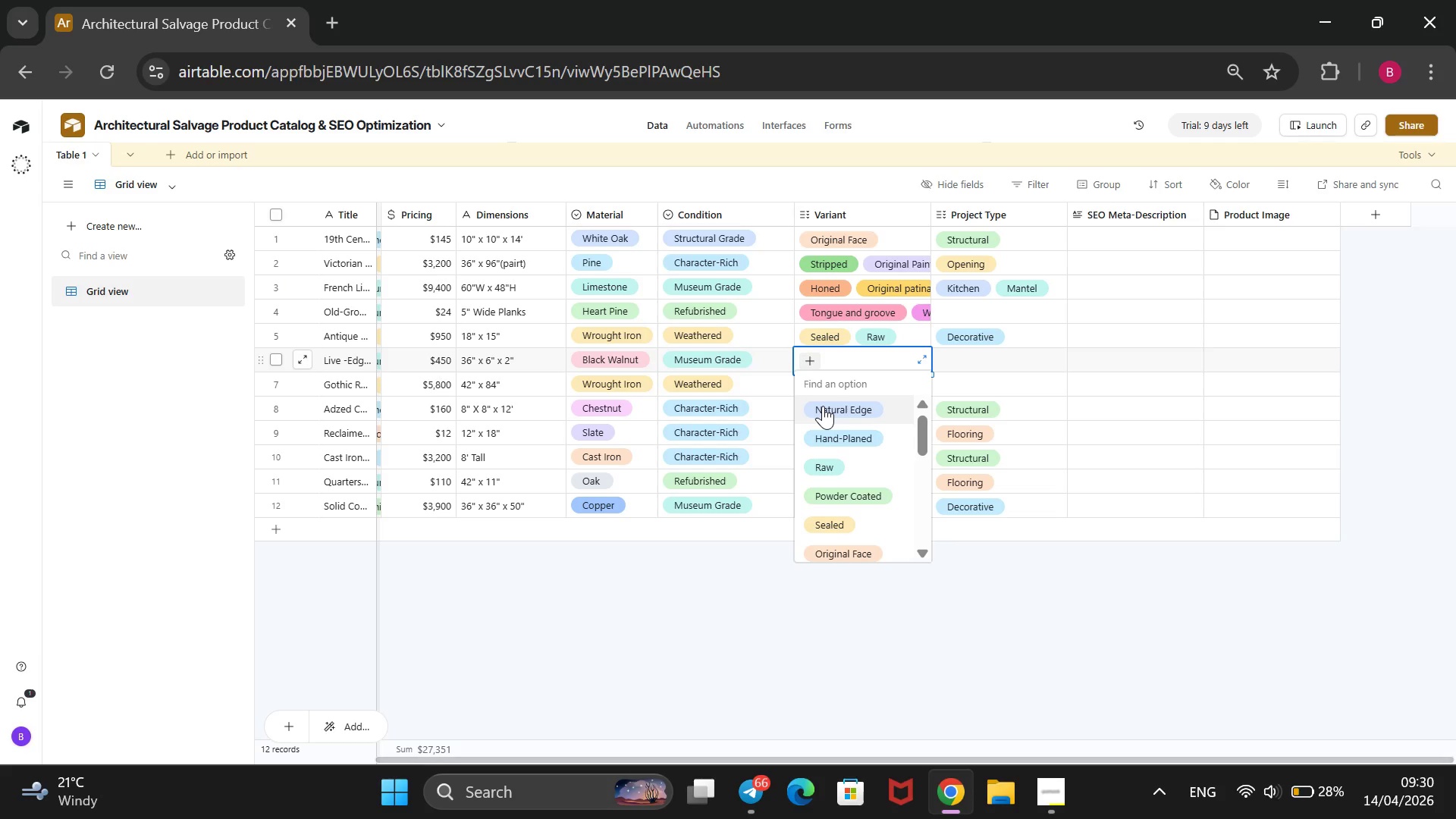 
wait(6.05)
 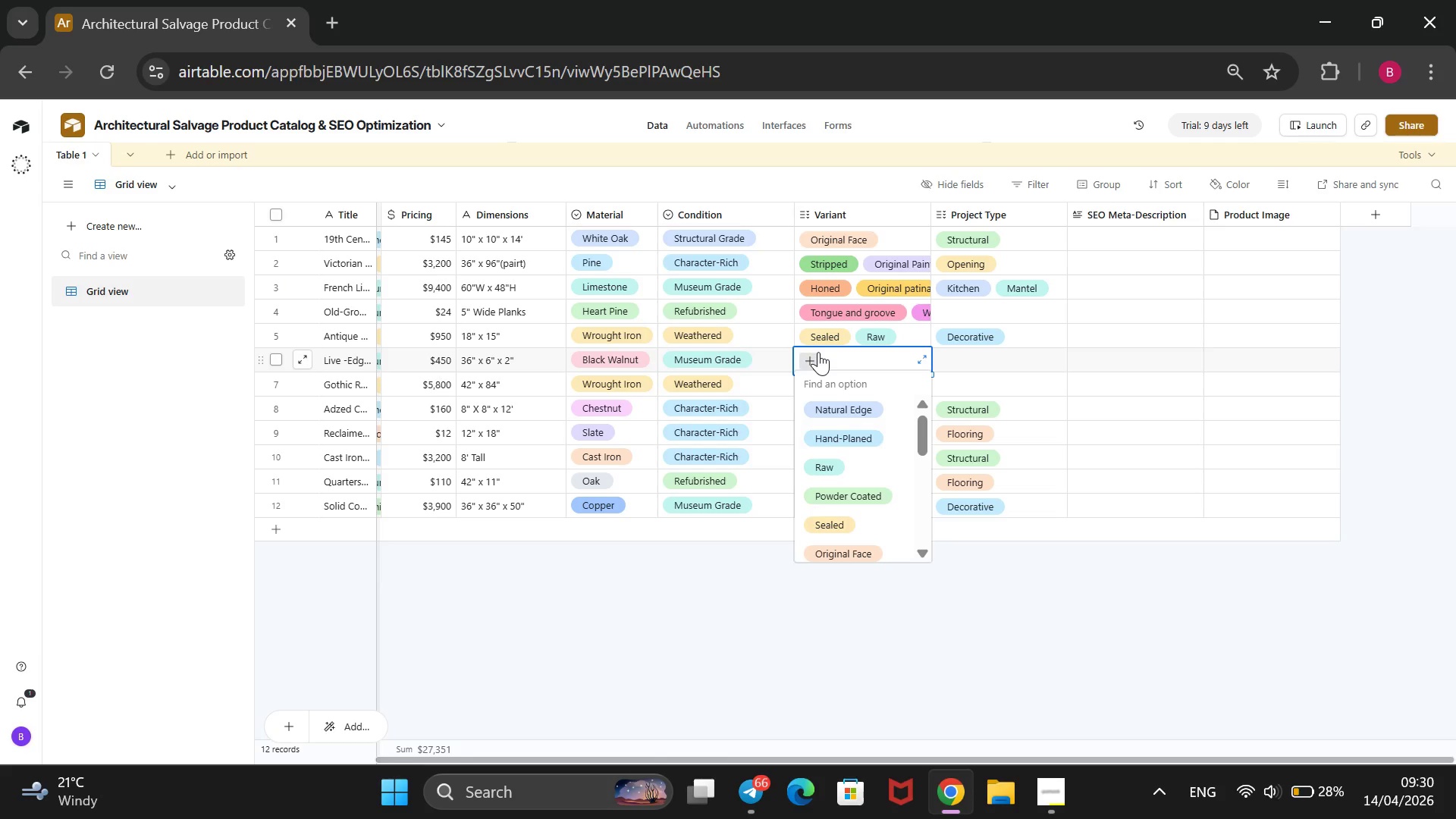 
left_click([823, 406])
 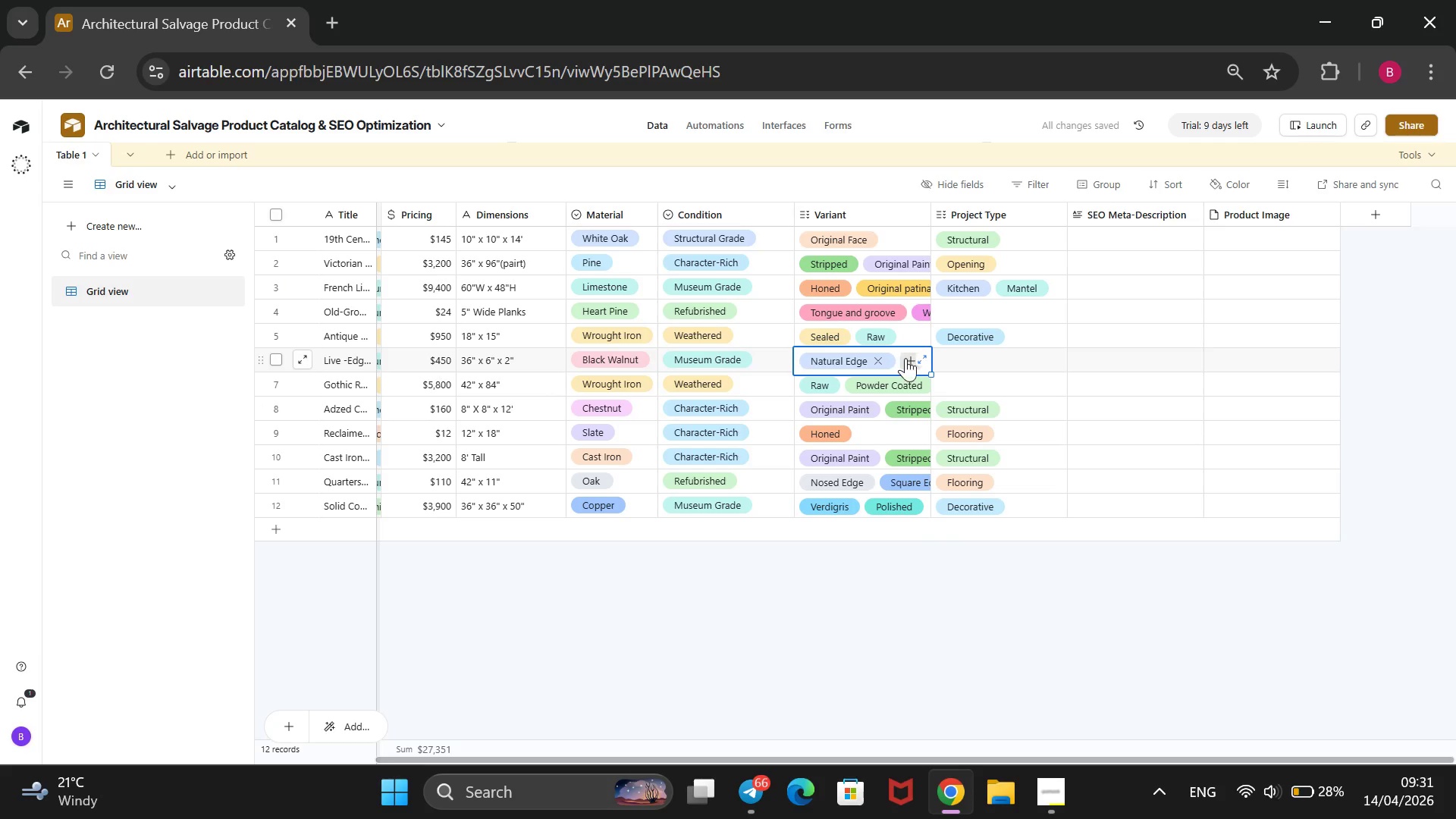 
left_click([906, 356])
 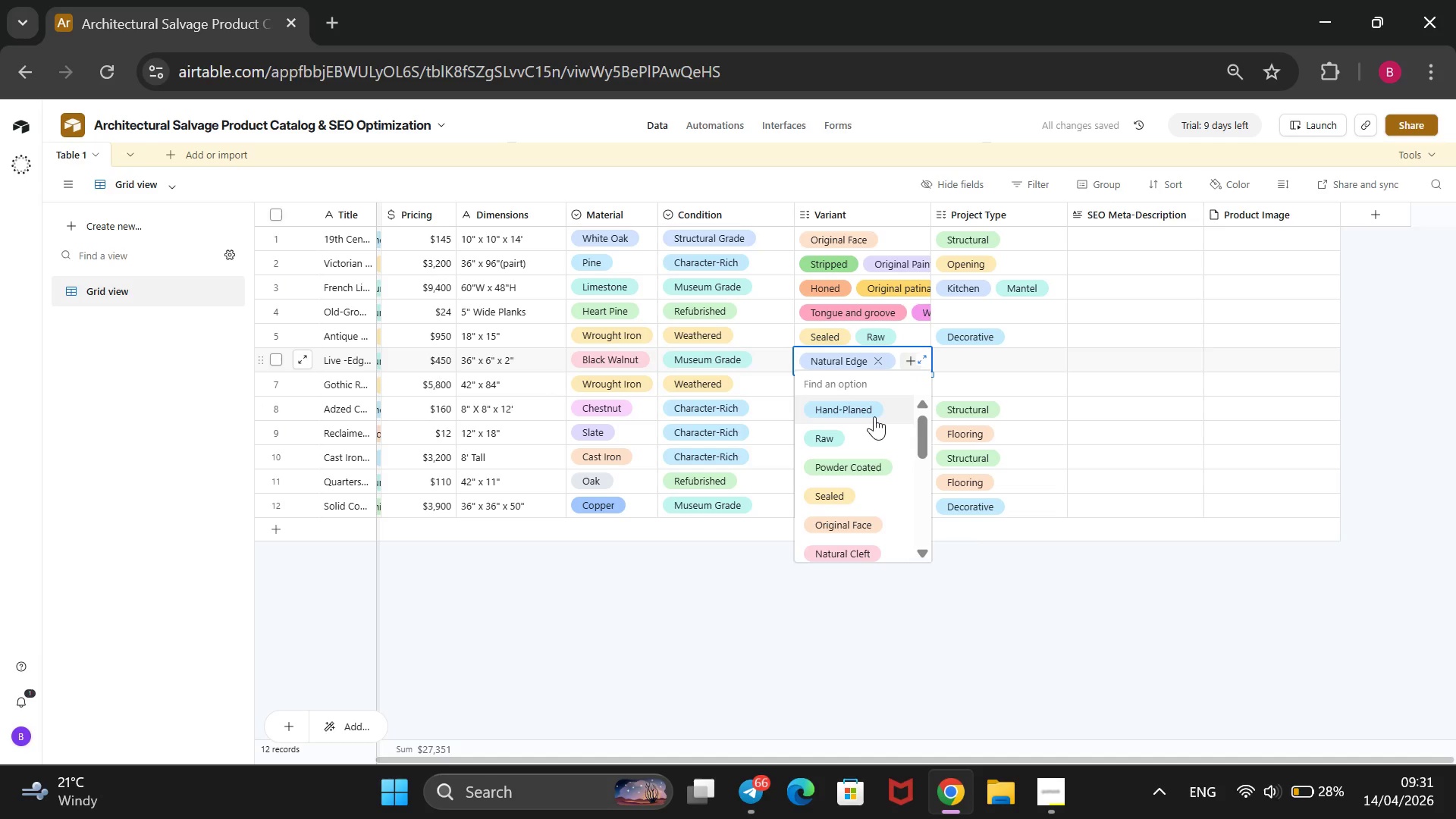 
left_click([874, 416])
 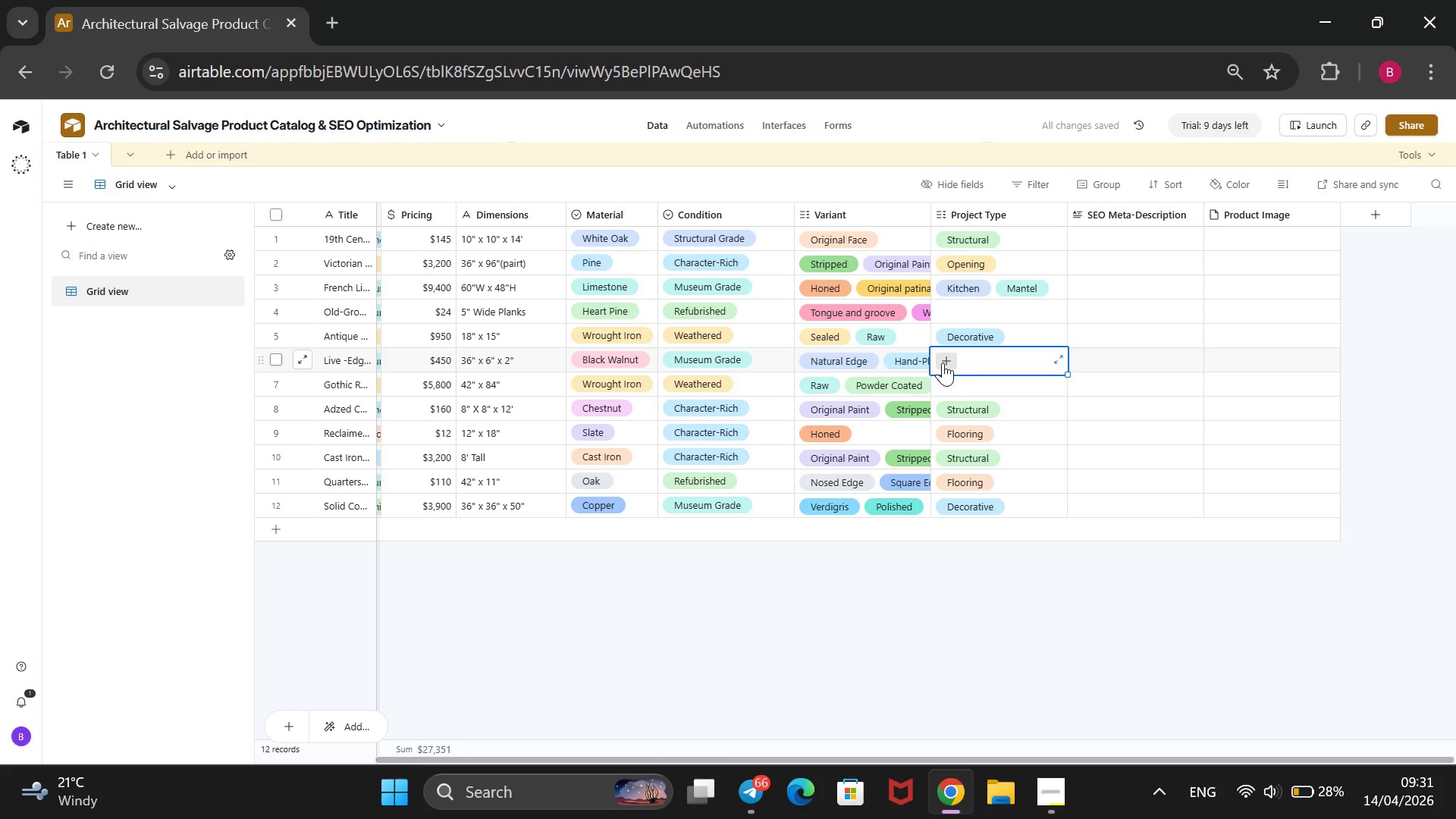 
wait(6.97)
 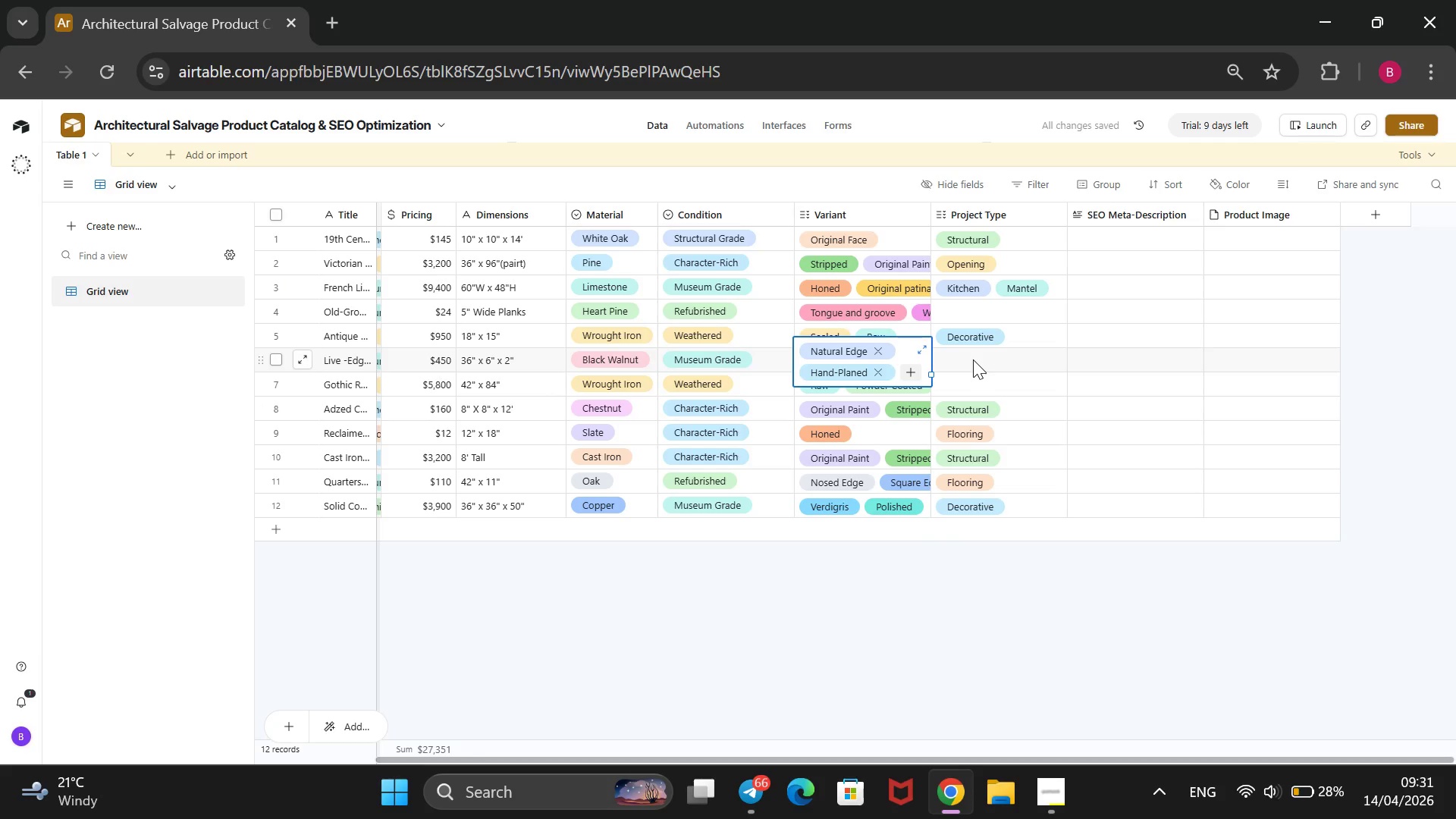 
left_click([943, 362])
 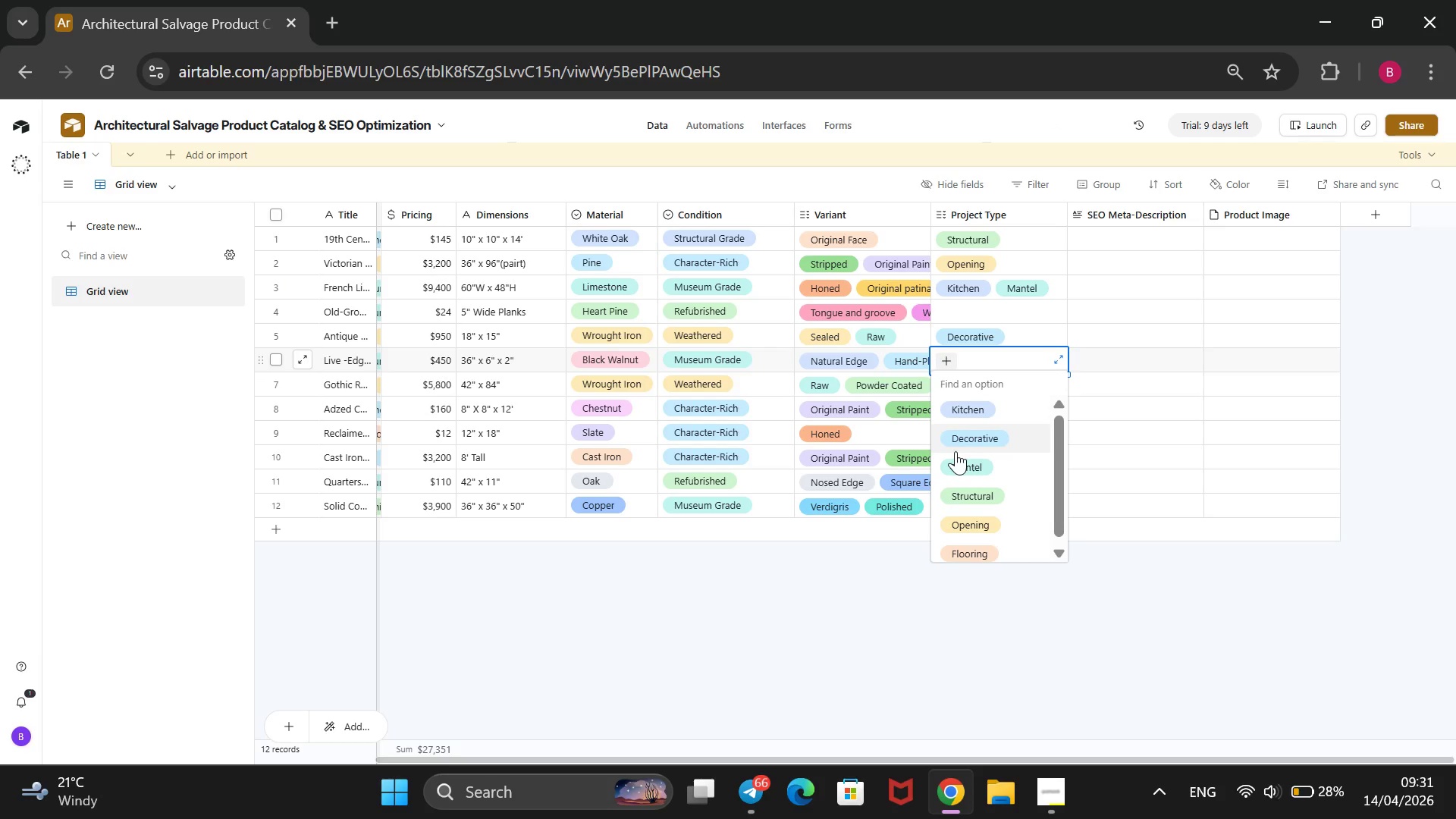 
left_click([962, 444])
 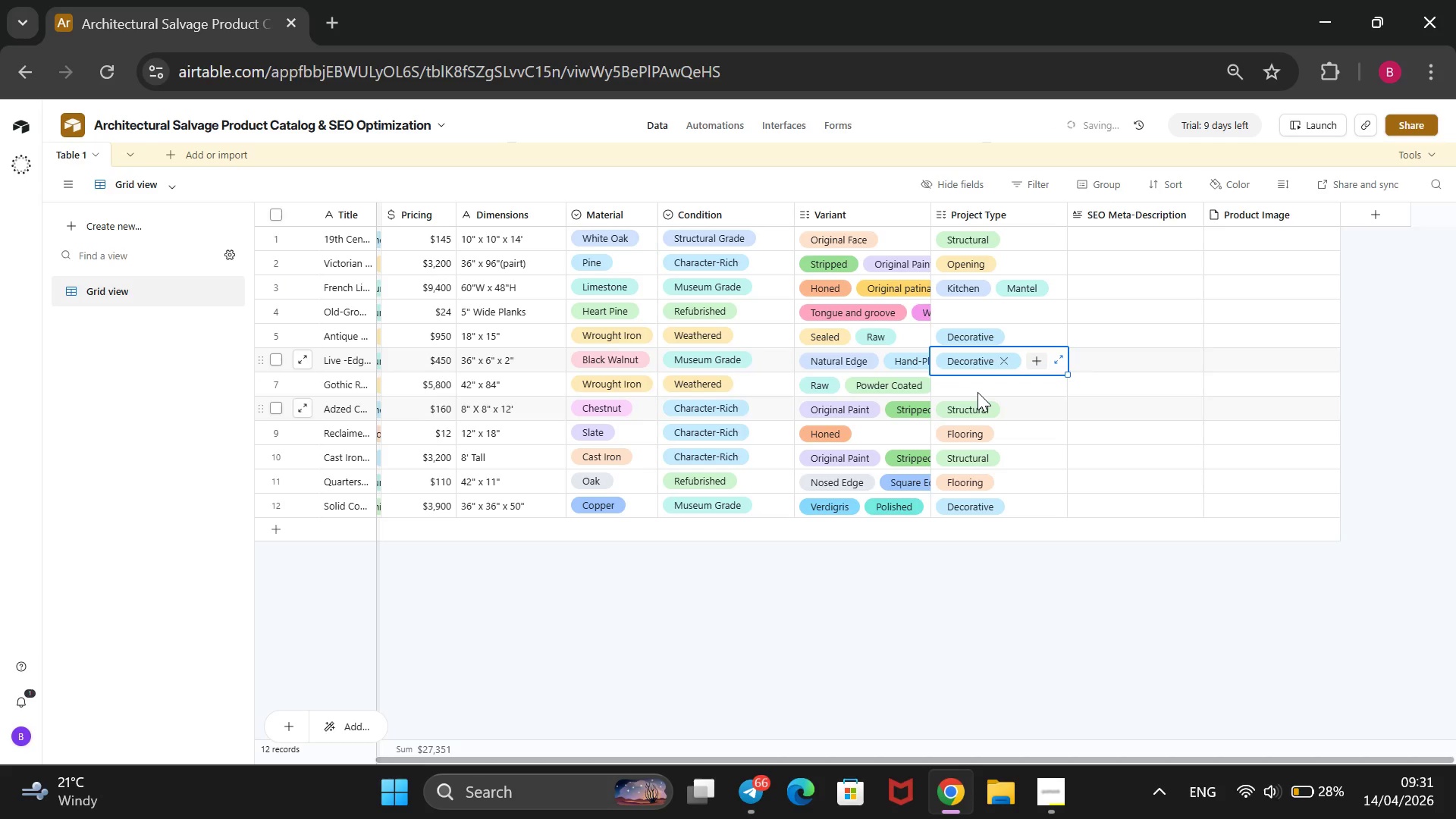 
left_click([977, 392])
 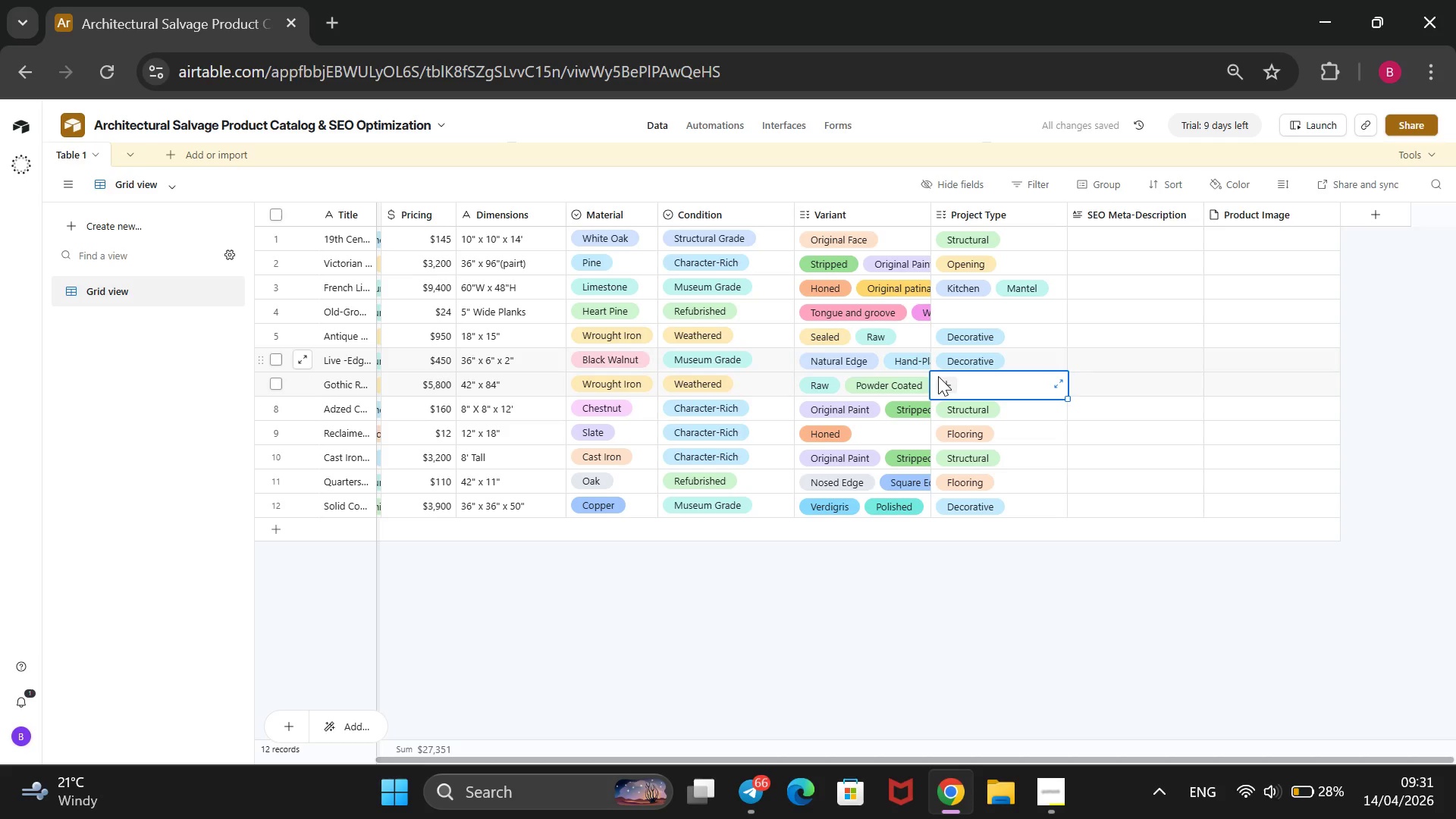 
left_click([943, 383])
 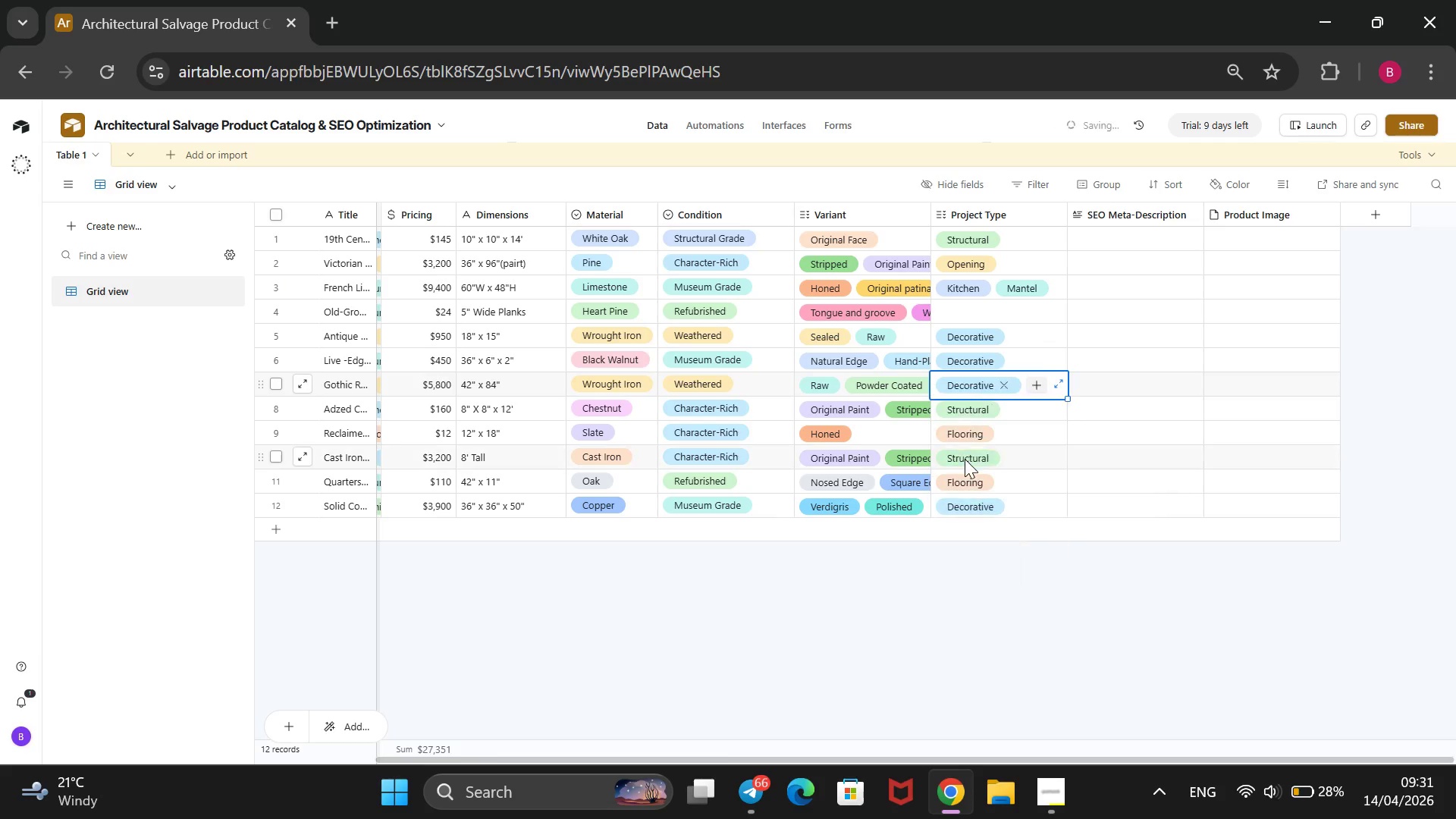 
left_click([943, 570])
 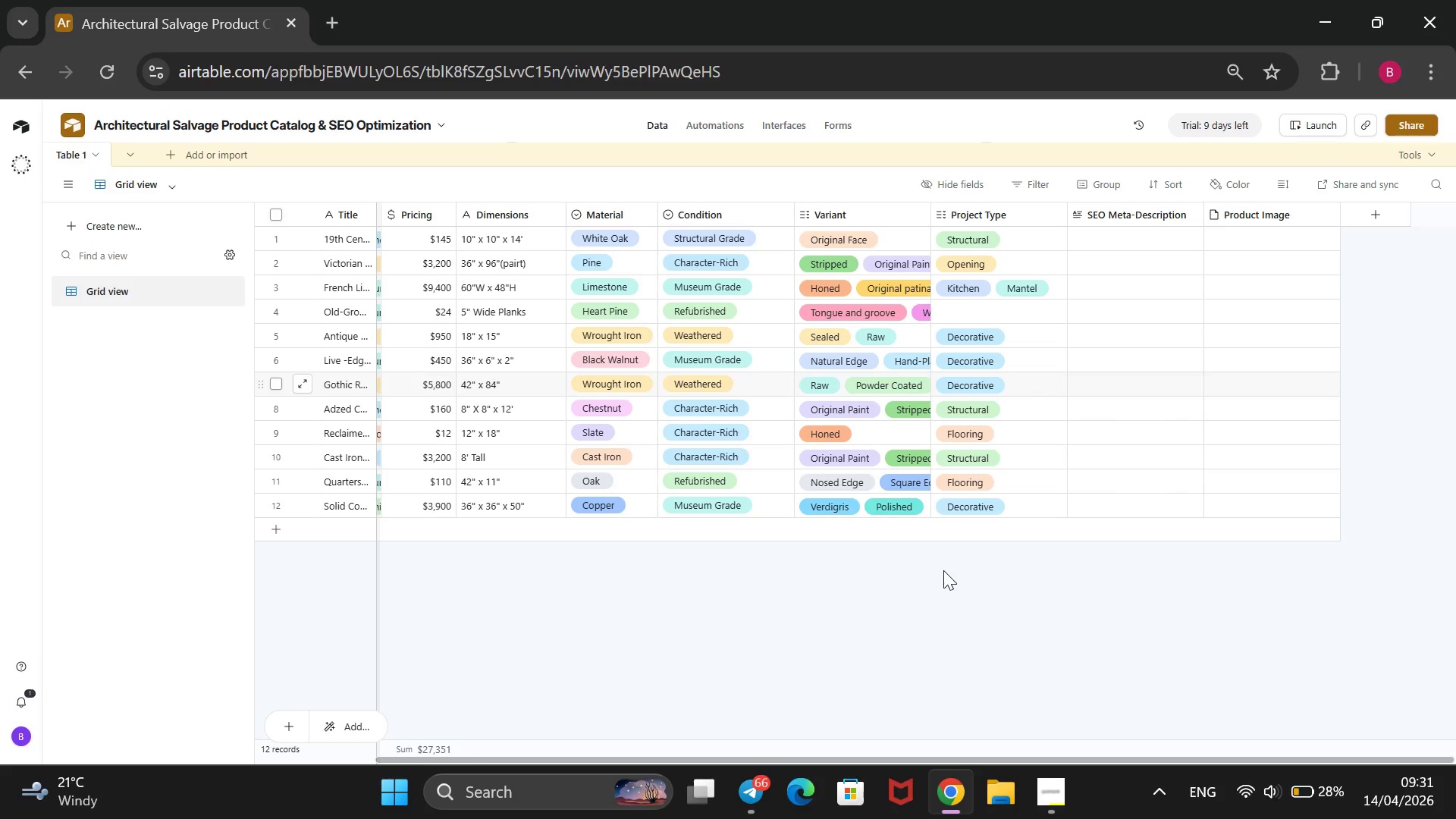 
wait(15.47)
 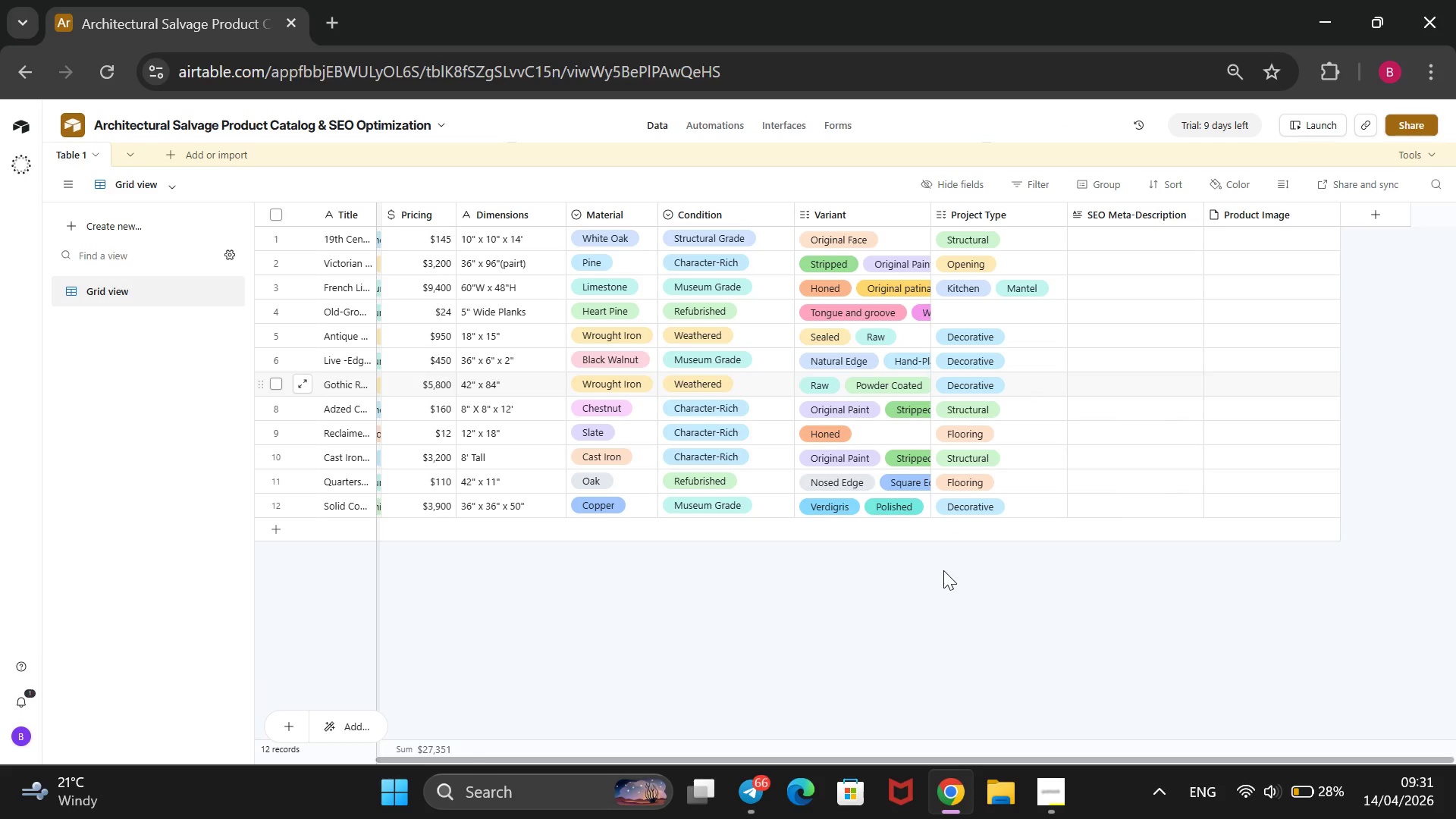 
mouse_move([1021, 247])
 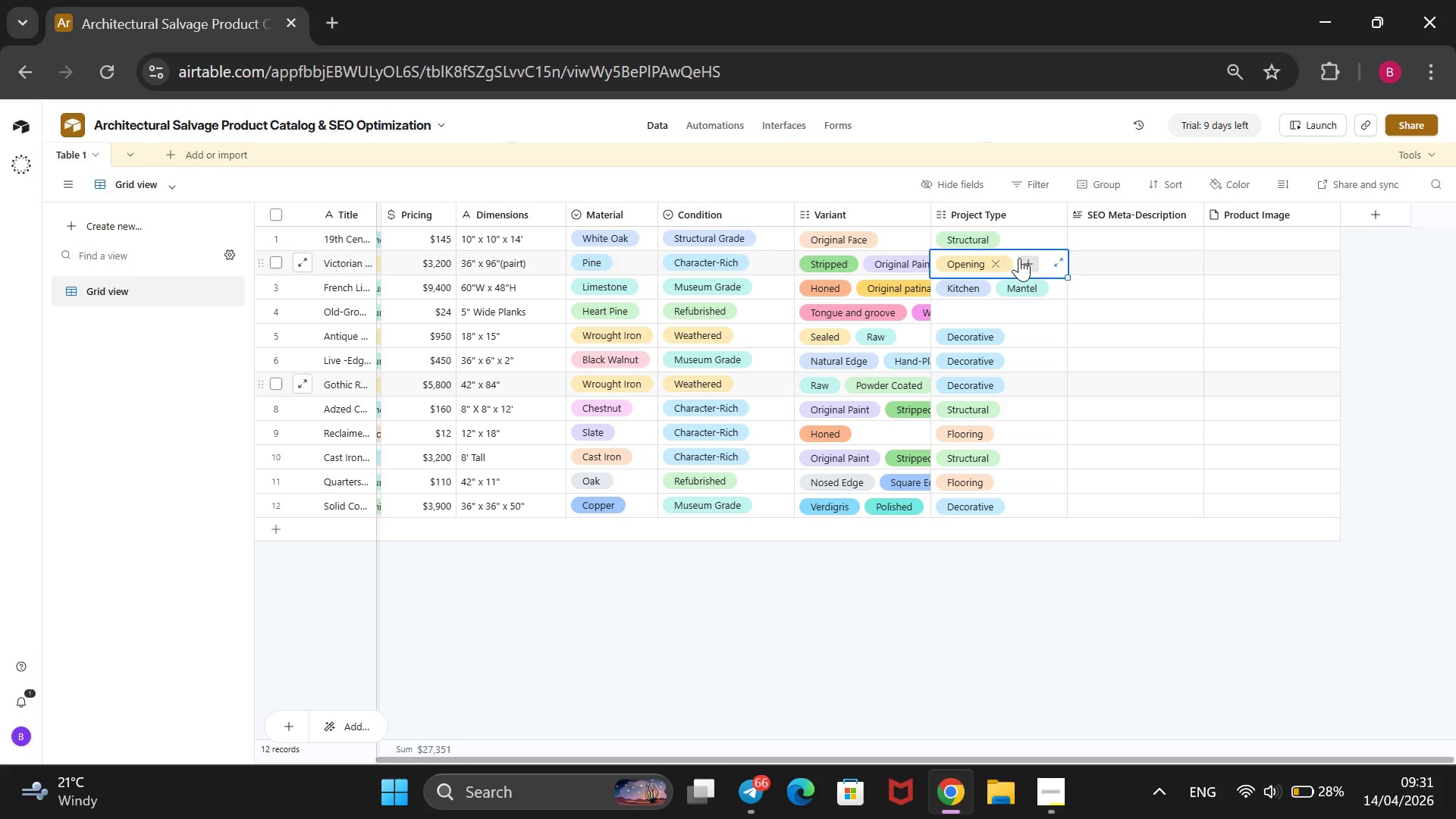 
left_click([1019, 258])
 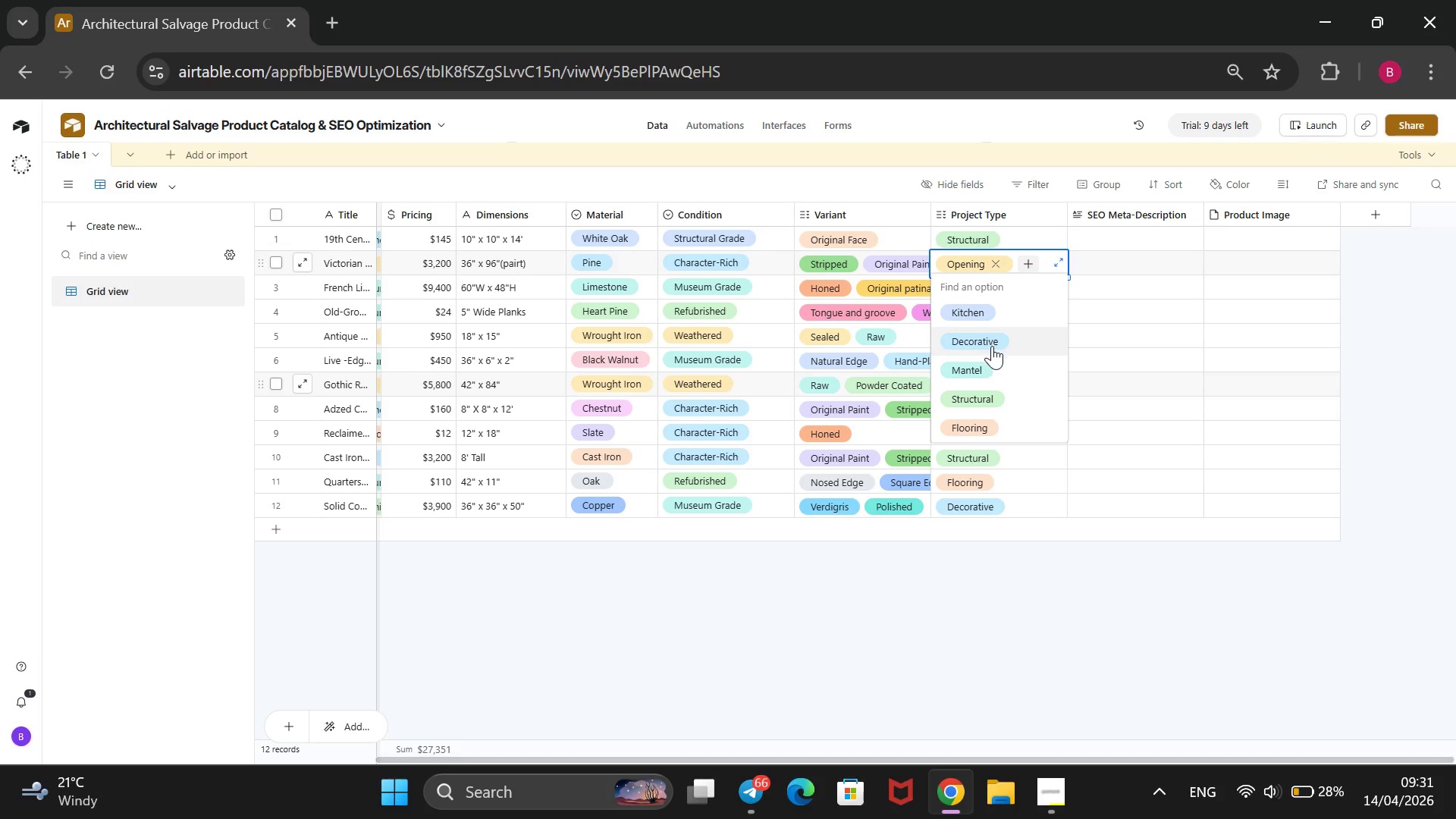 
left_click([992, 346])
 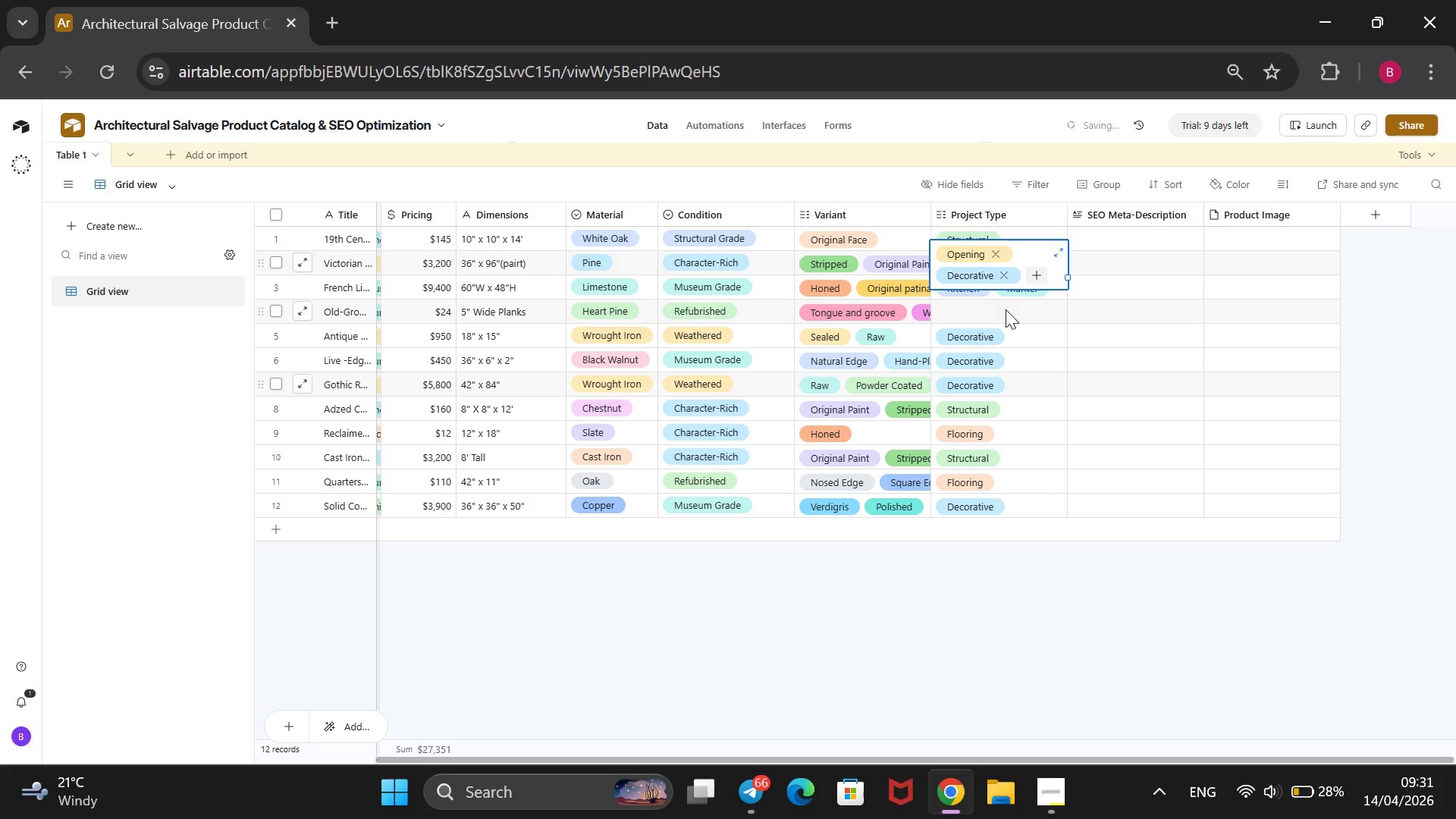 
left_click([1006, 309])
 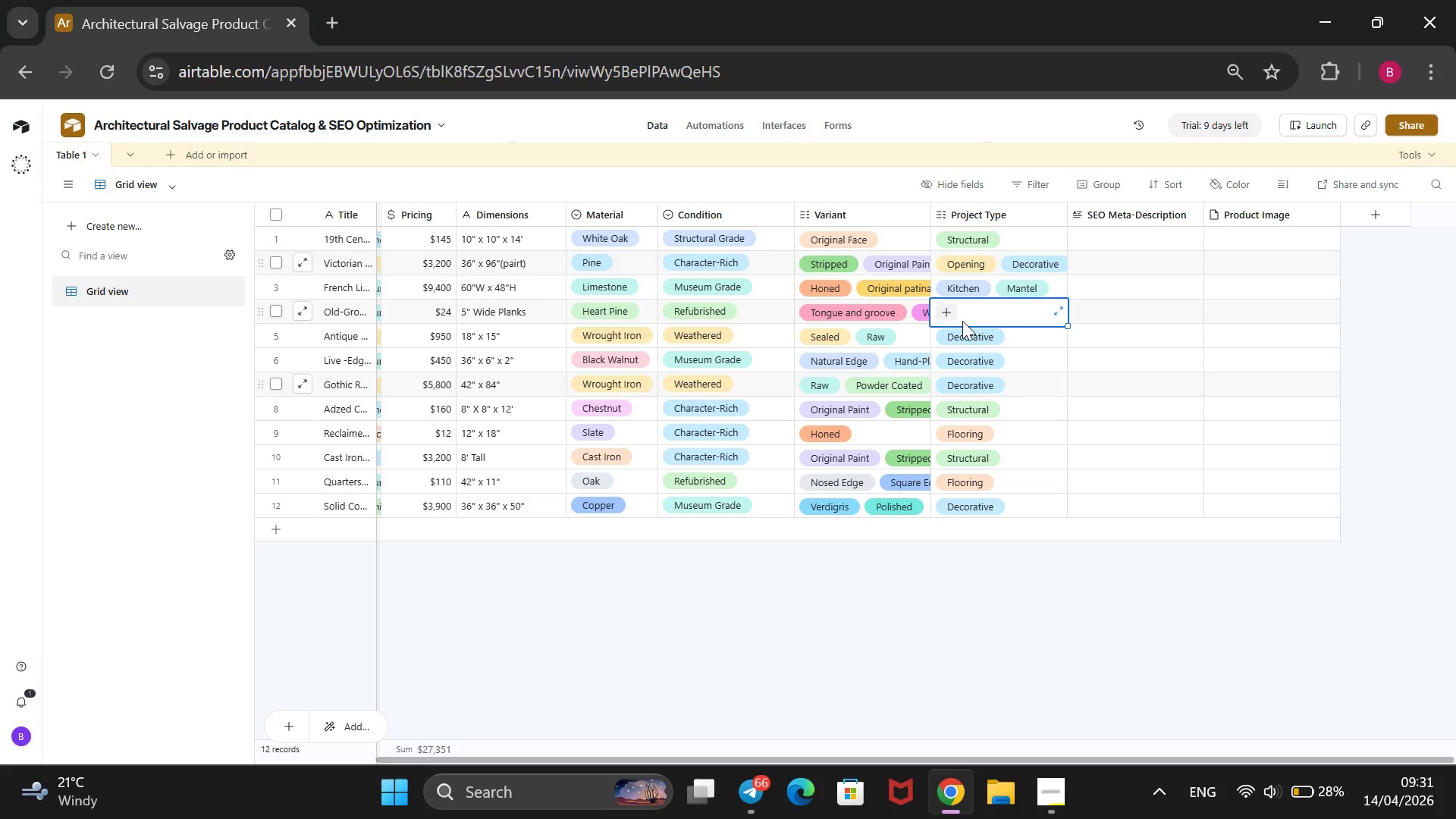 
wait(6.34)
 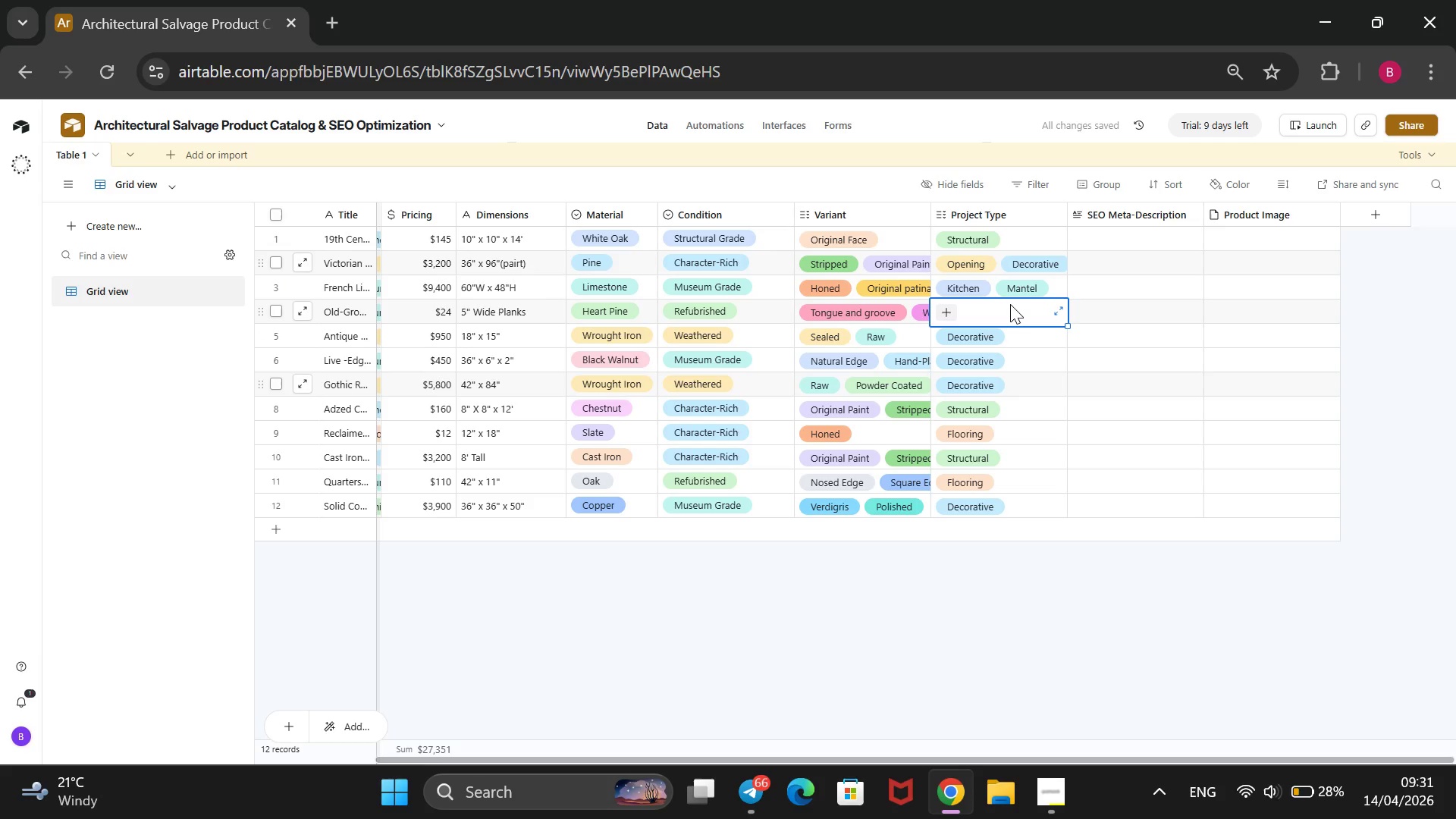 
left_click([954, 313])
 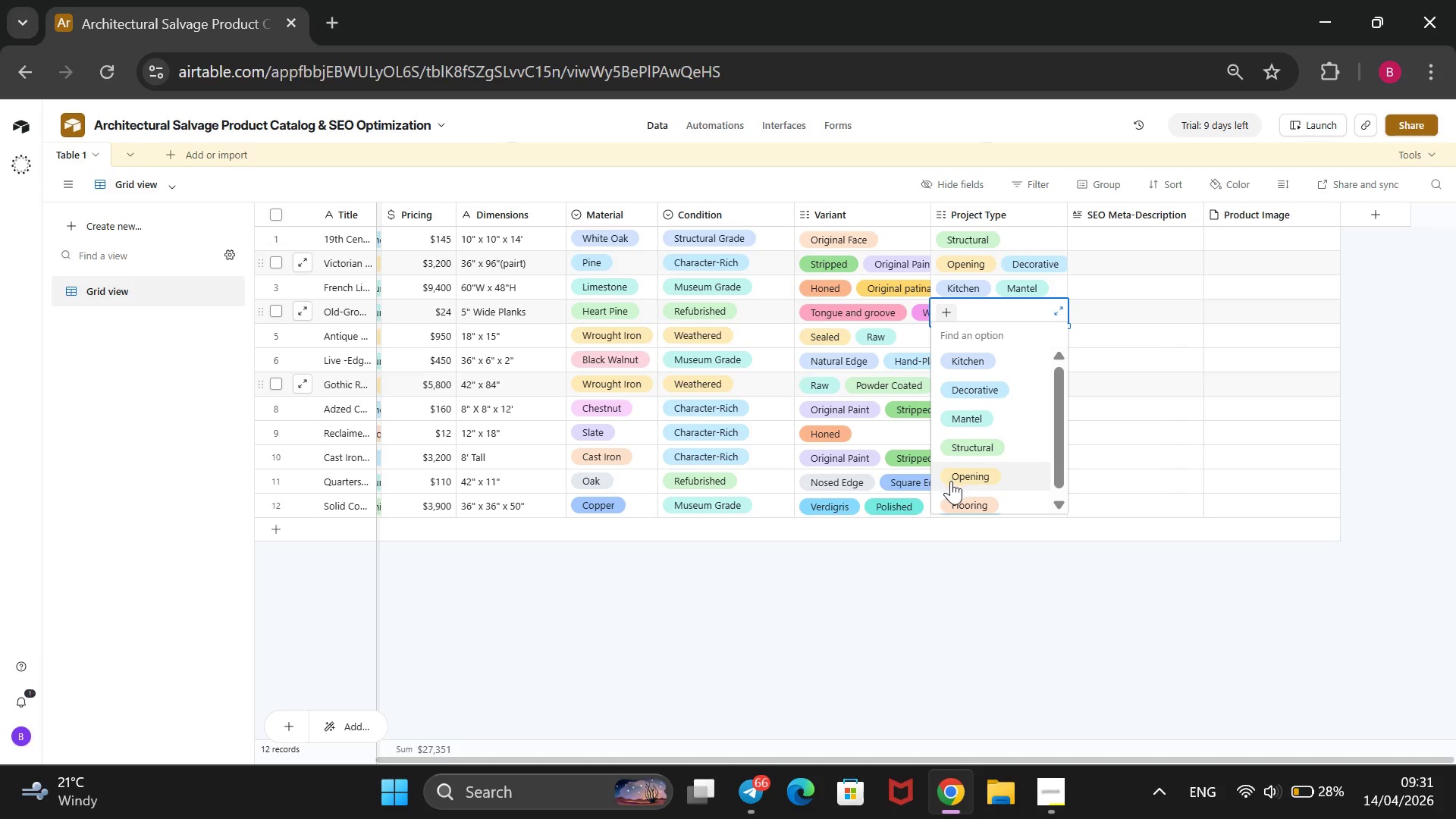 
left_click([950, 497])
 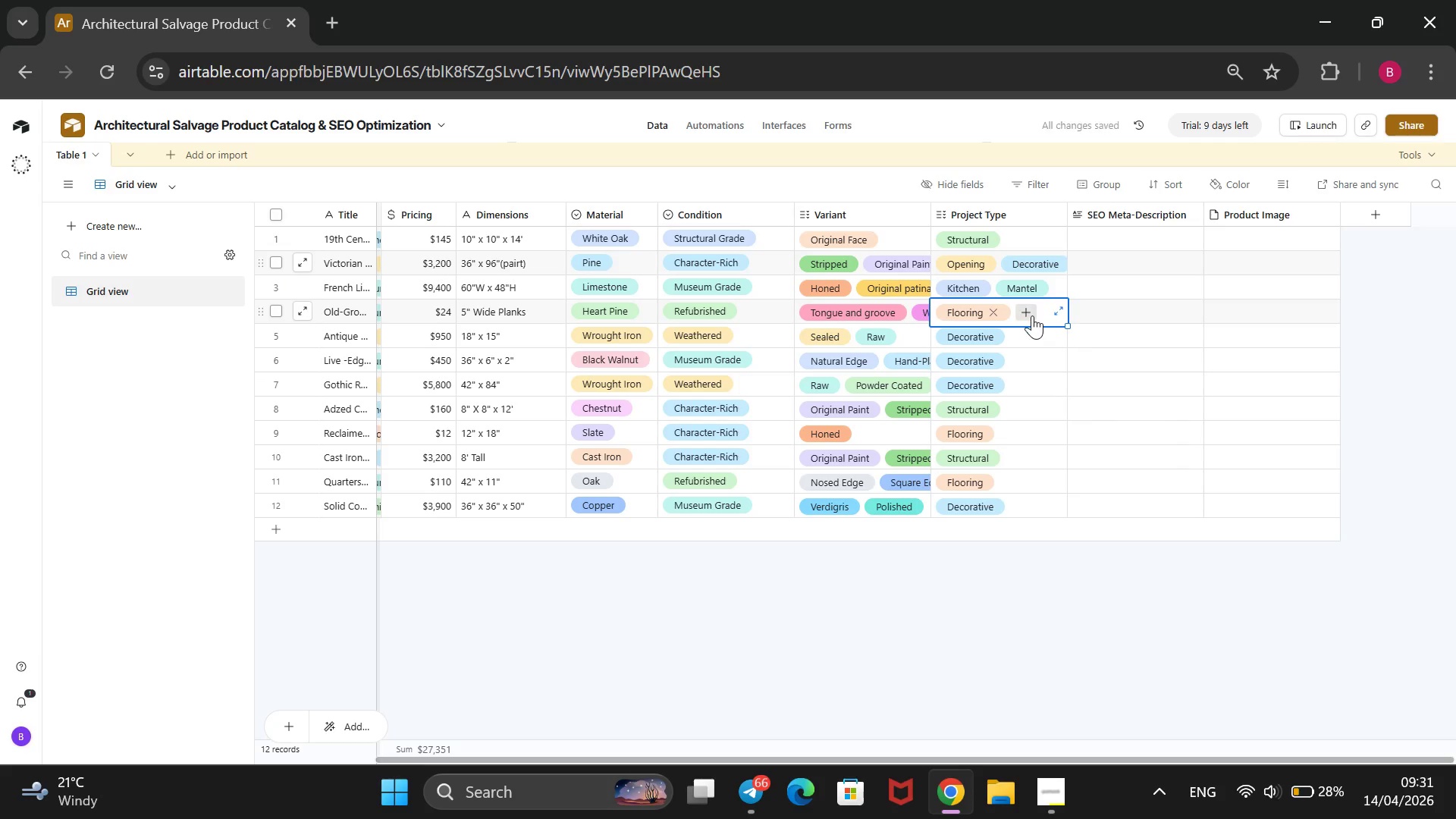 
left_click([1032, 313])
 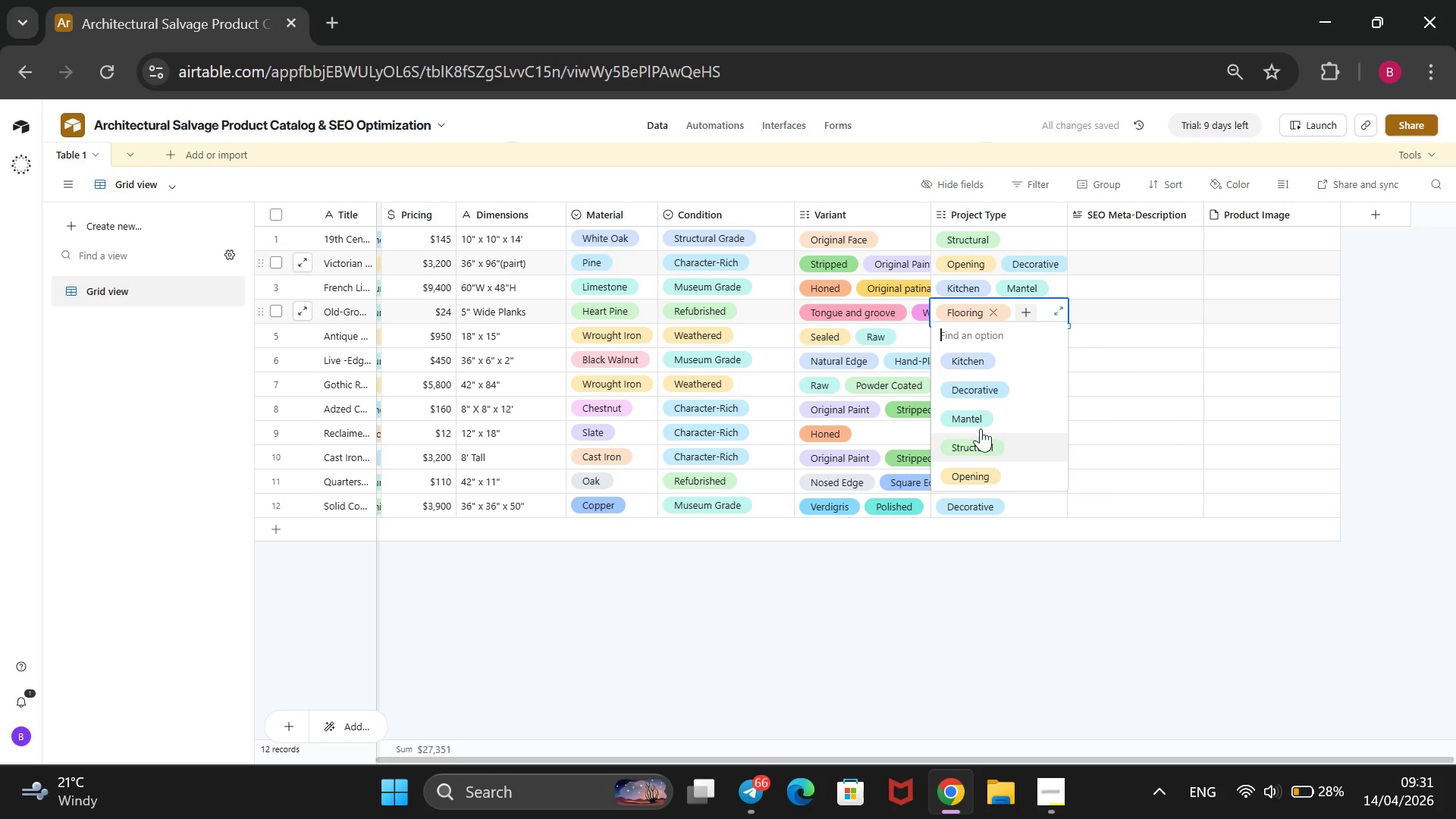 
left_click([988, 351])
 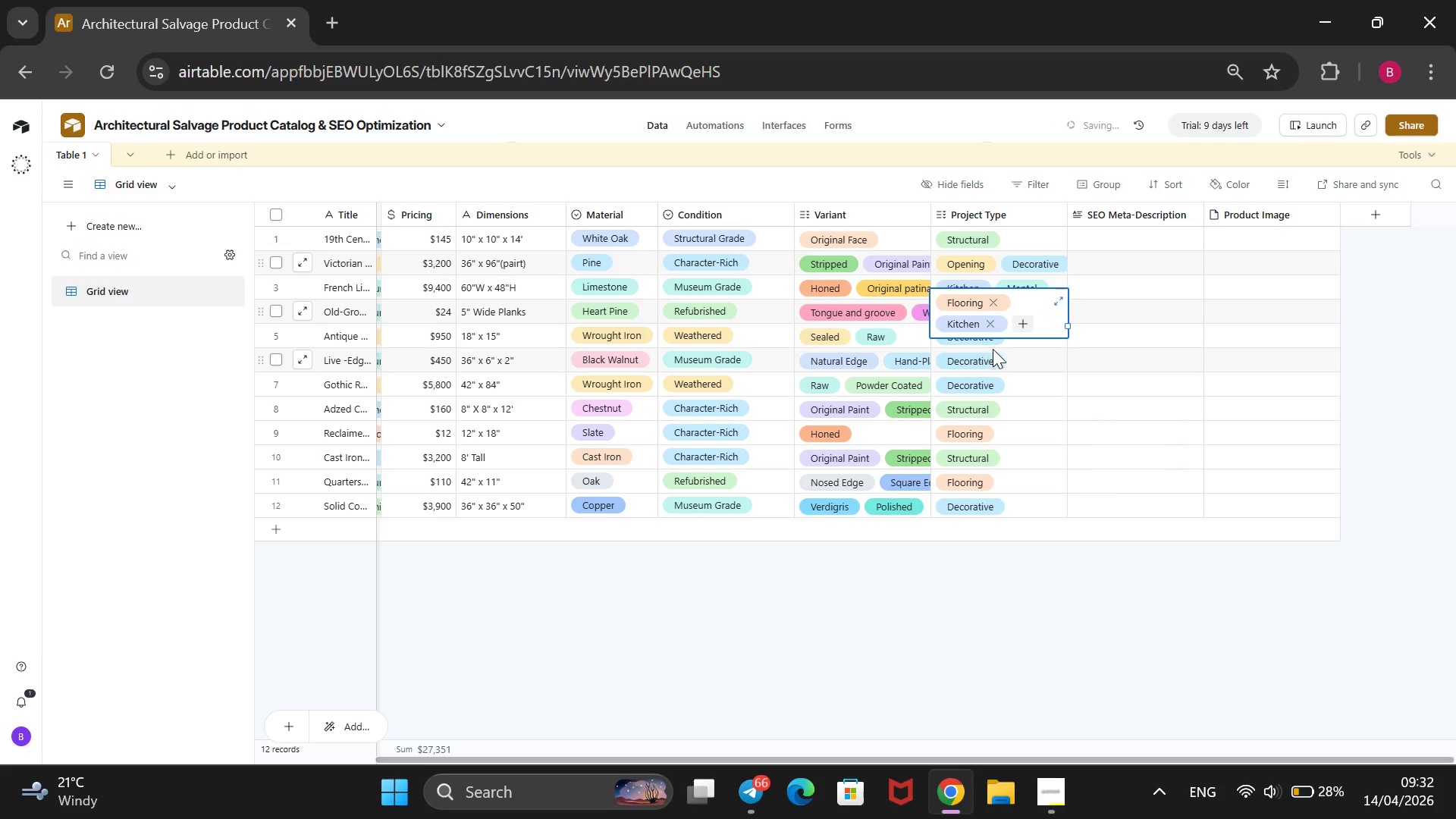 
left_click([999, 344])
 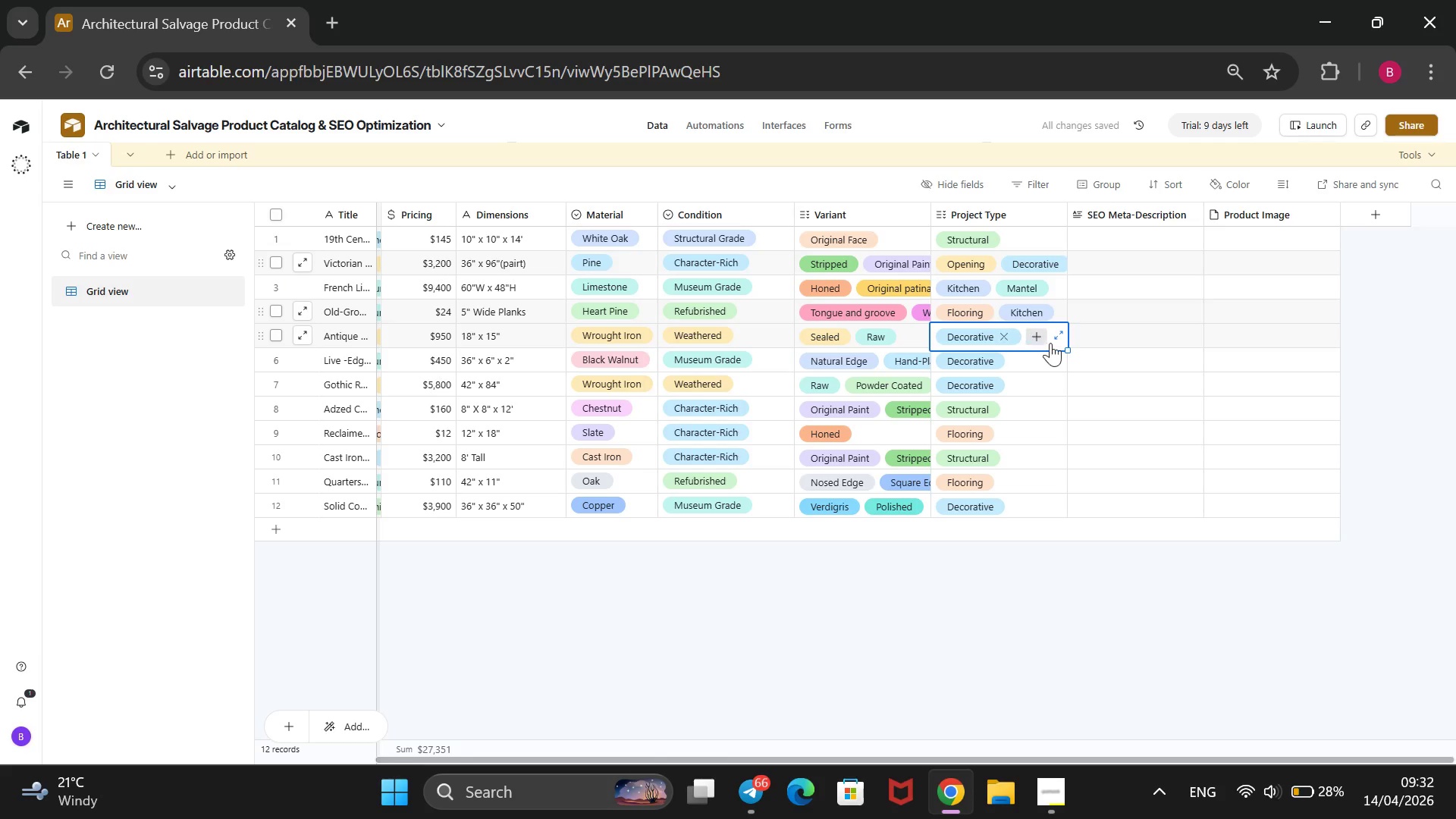 
left_click([1037, 337])
 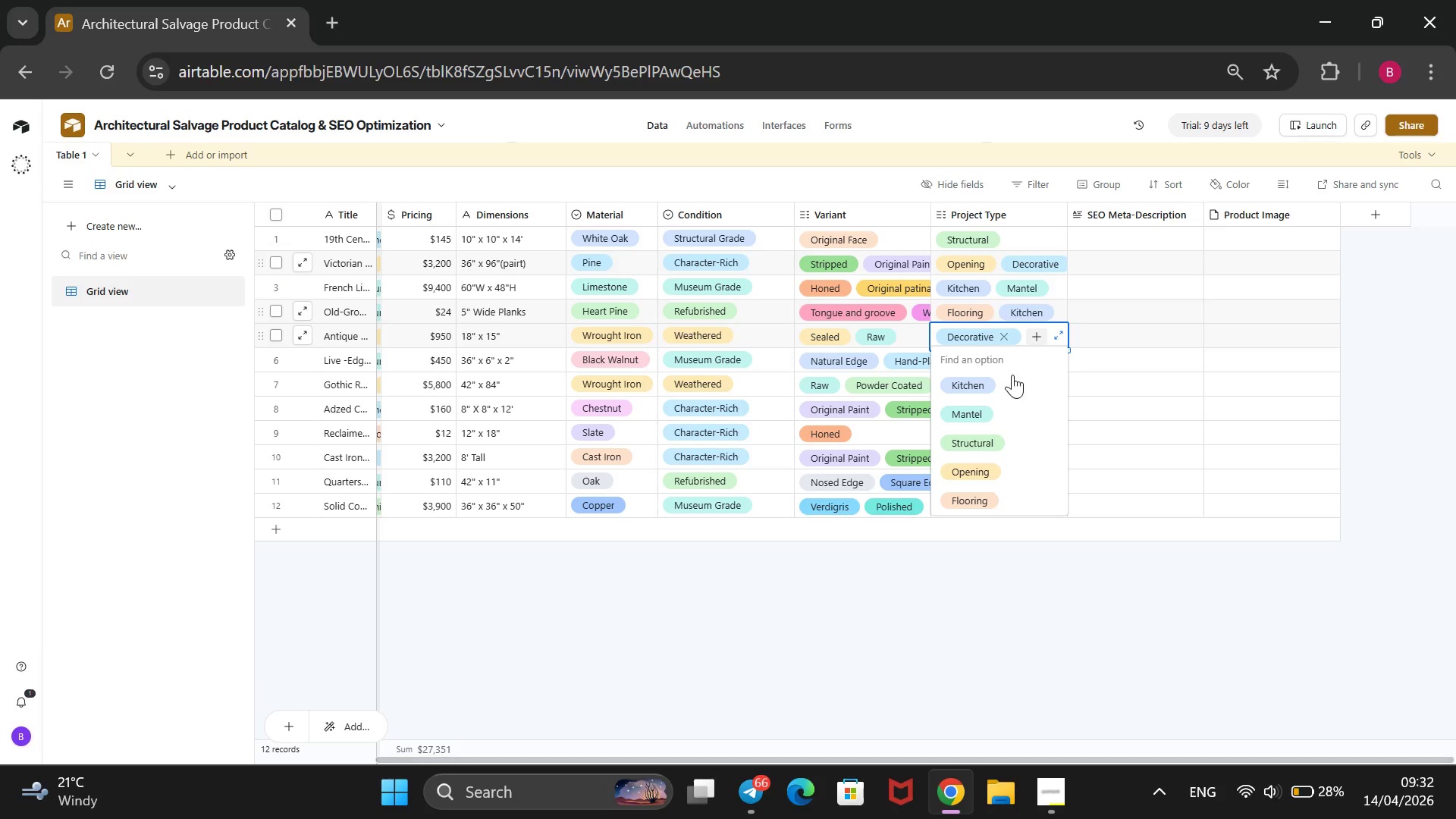 
left_click([1006, 384])
 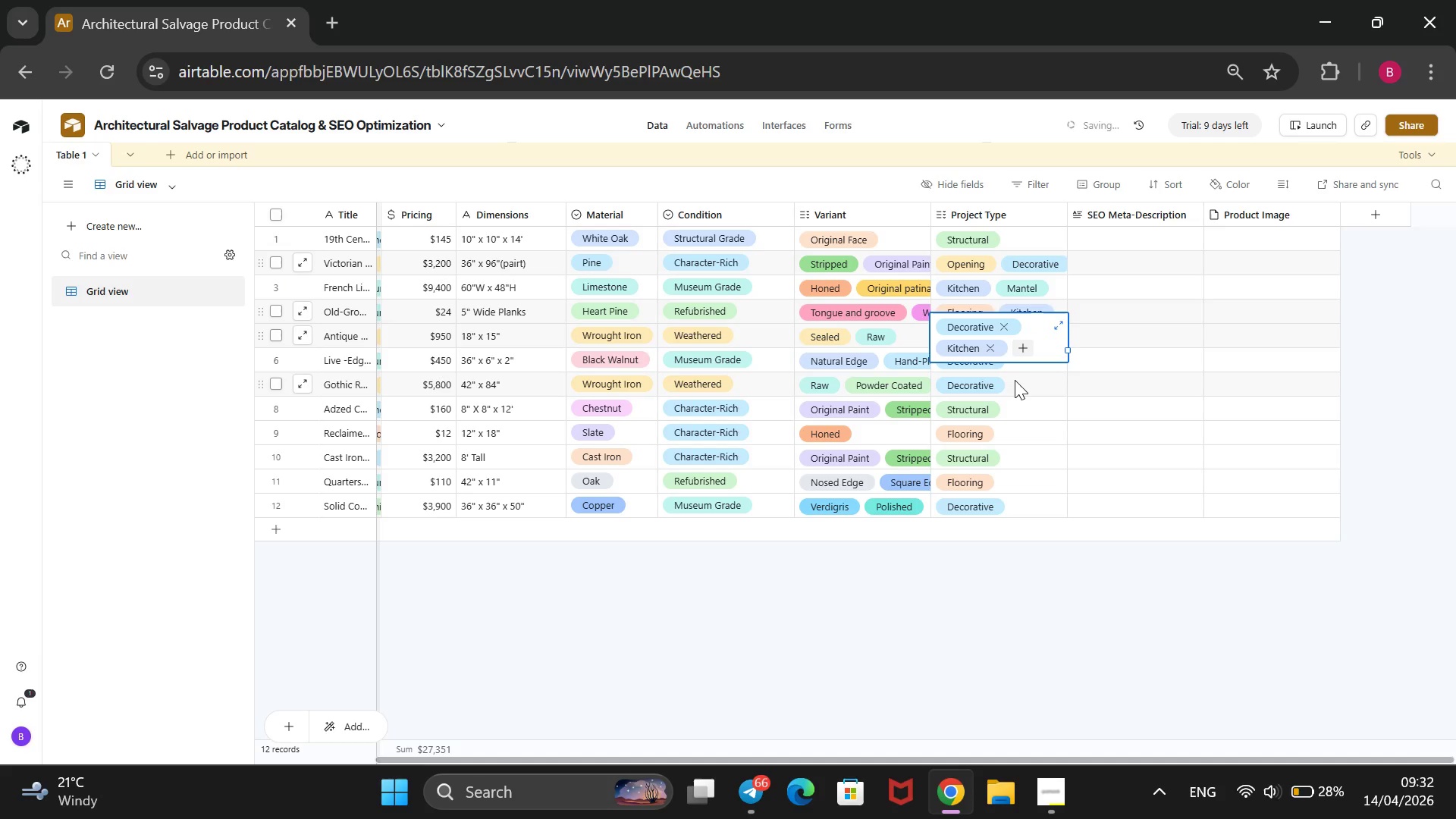 
left_click([1015, 379])
 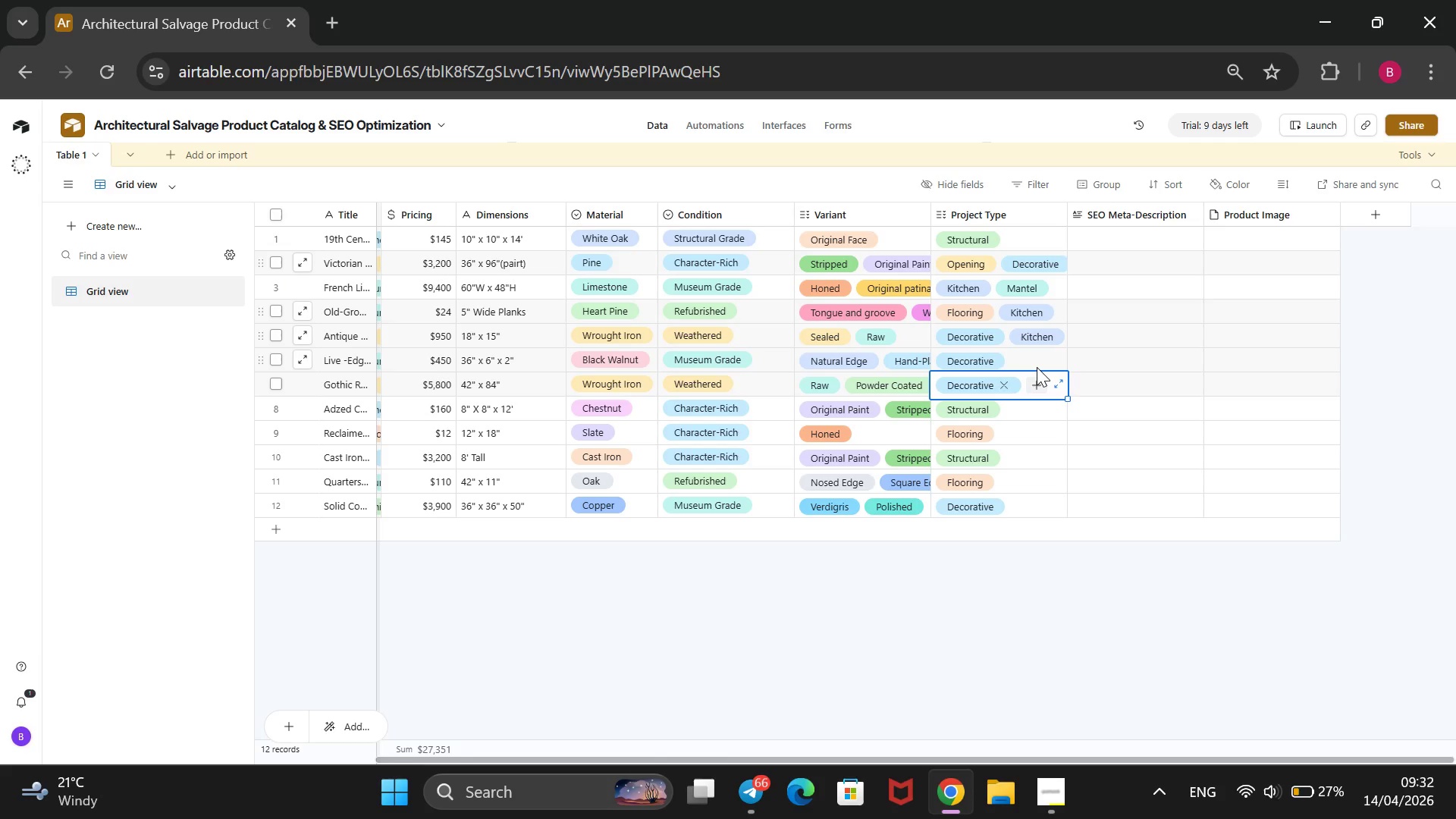 
wait(14.25)
 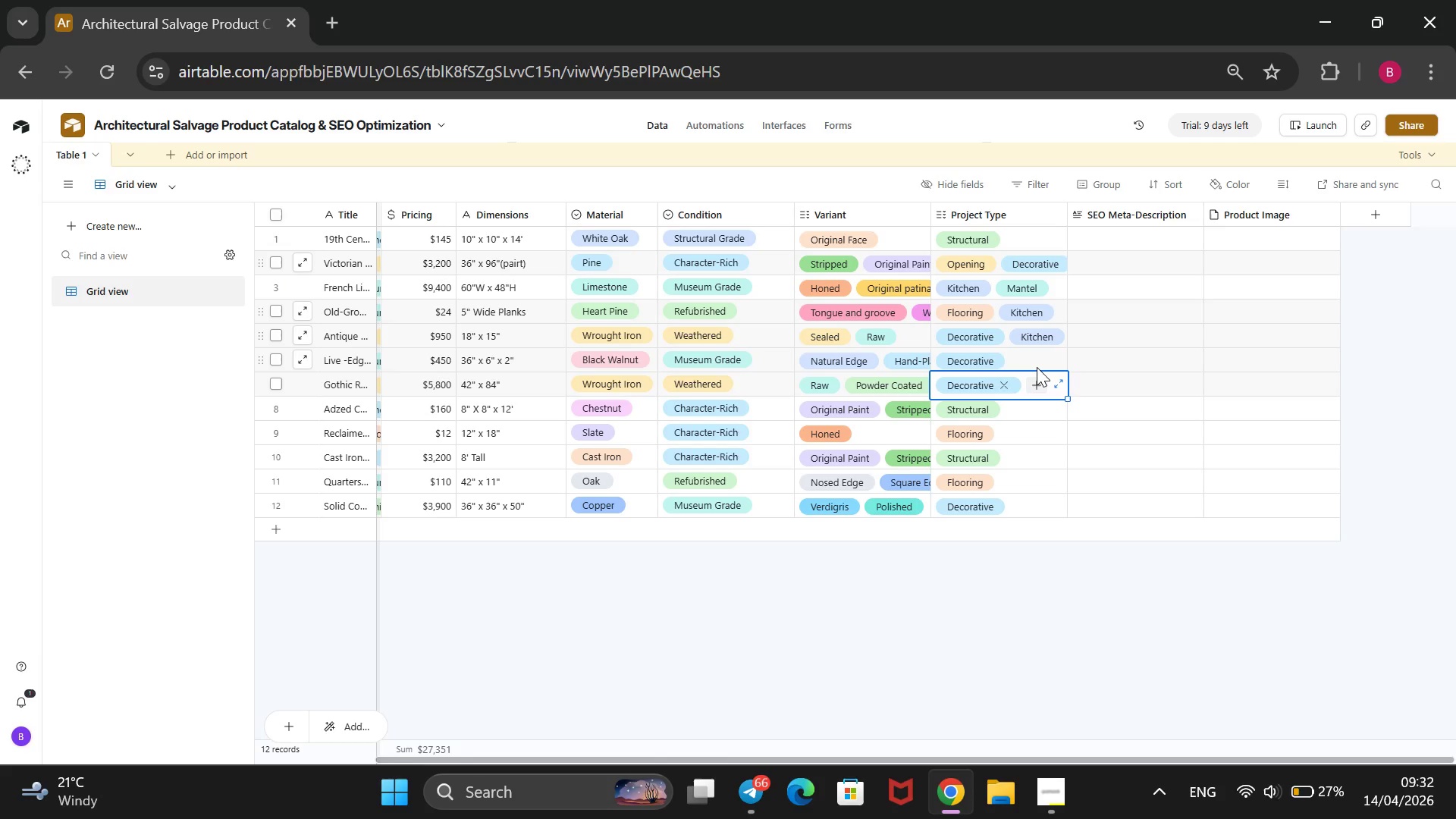 
left_click([1031, 386])
 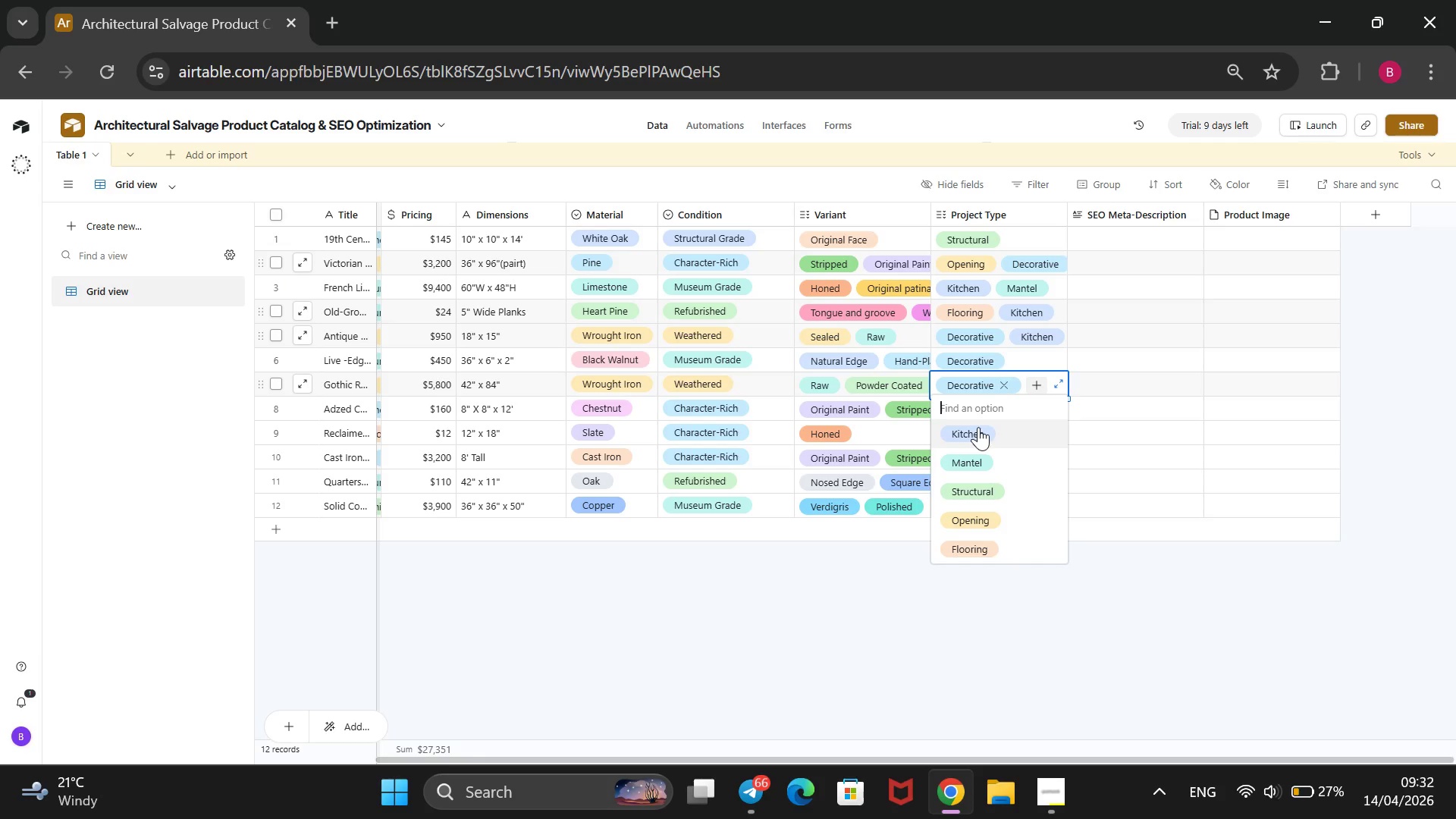 
left_click([978, 426])
 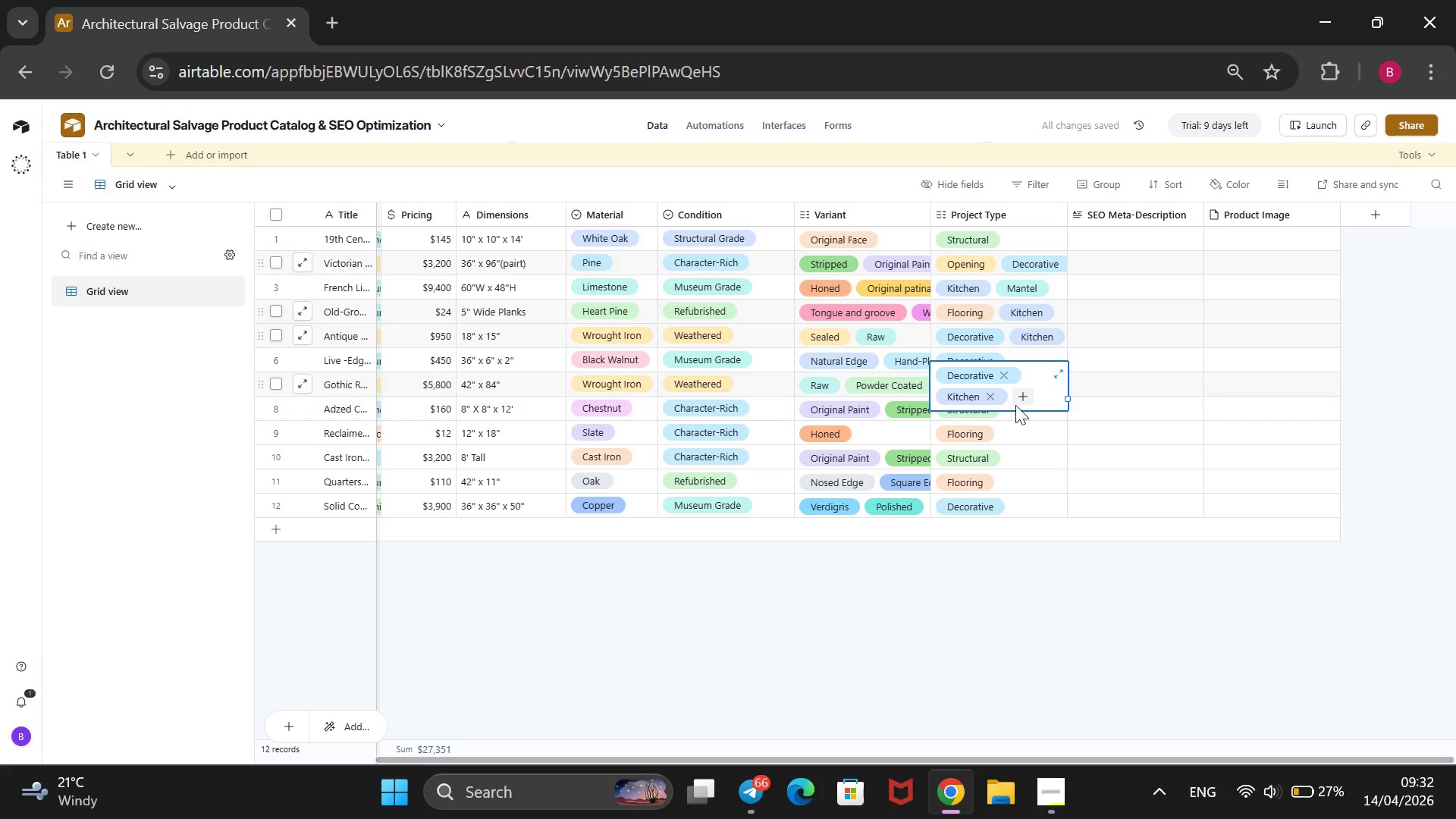 
wait(6.91)
 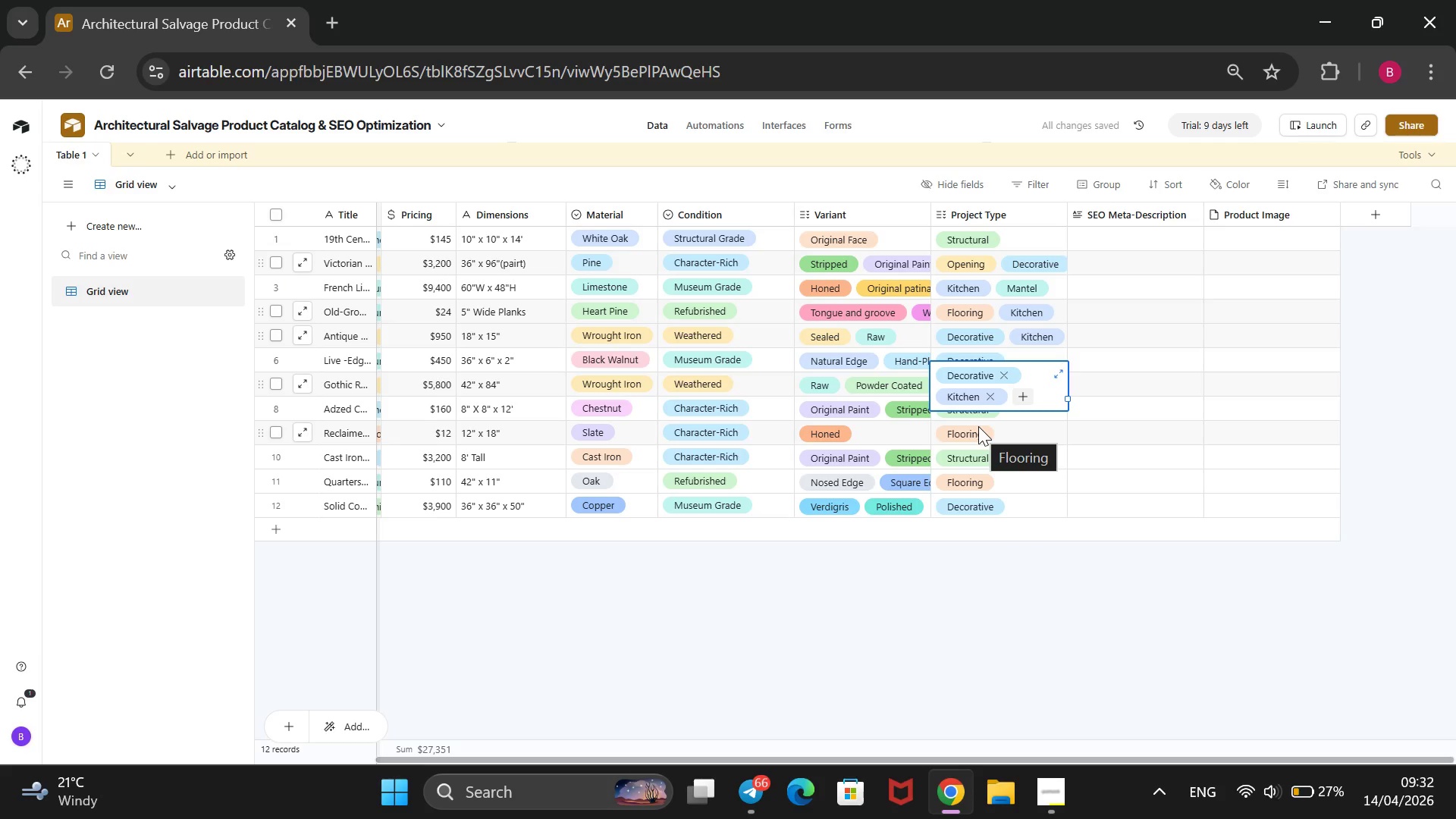 
left_click([989, 390])
 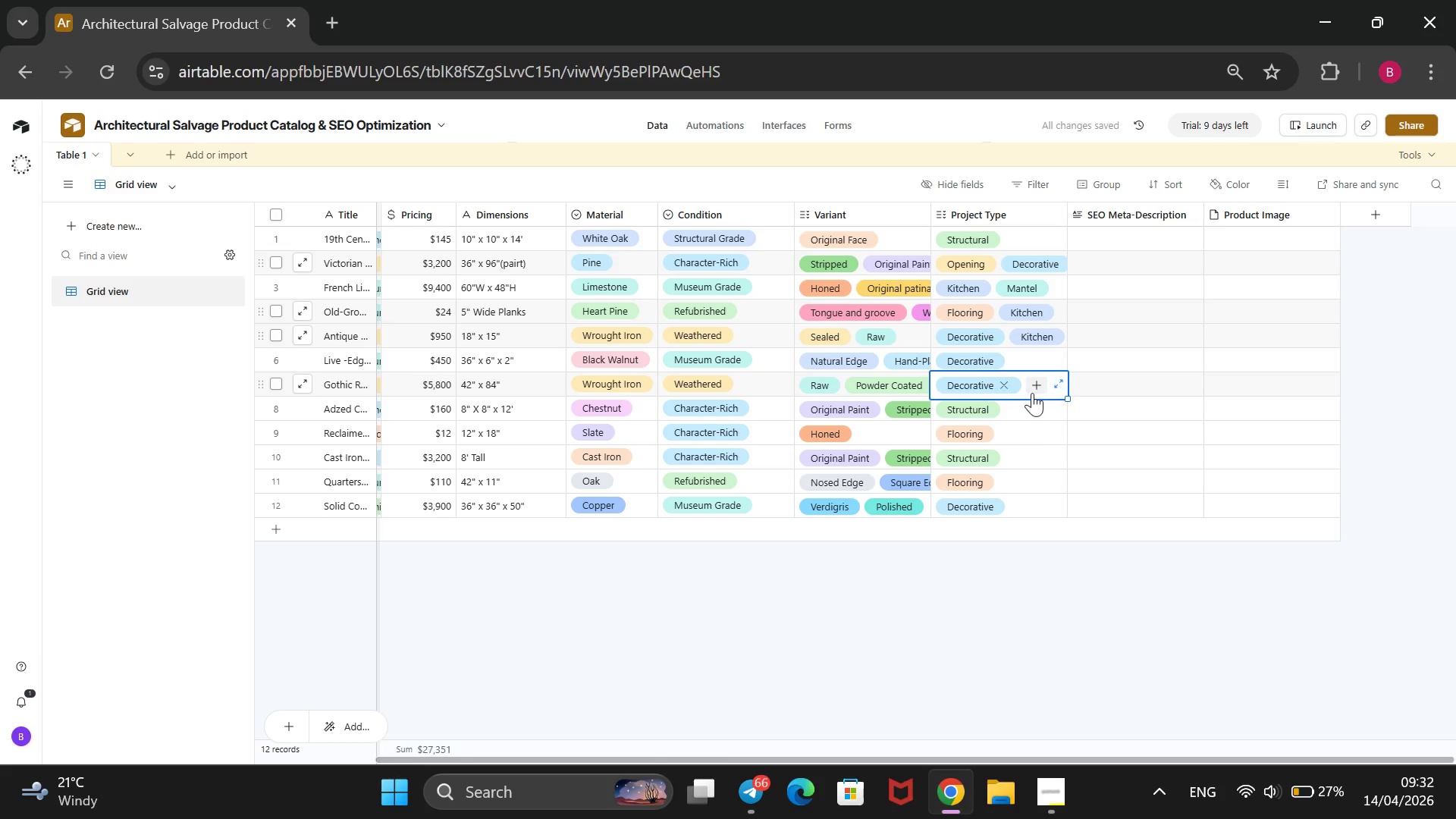 
left_click([1030, 381])
 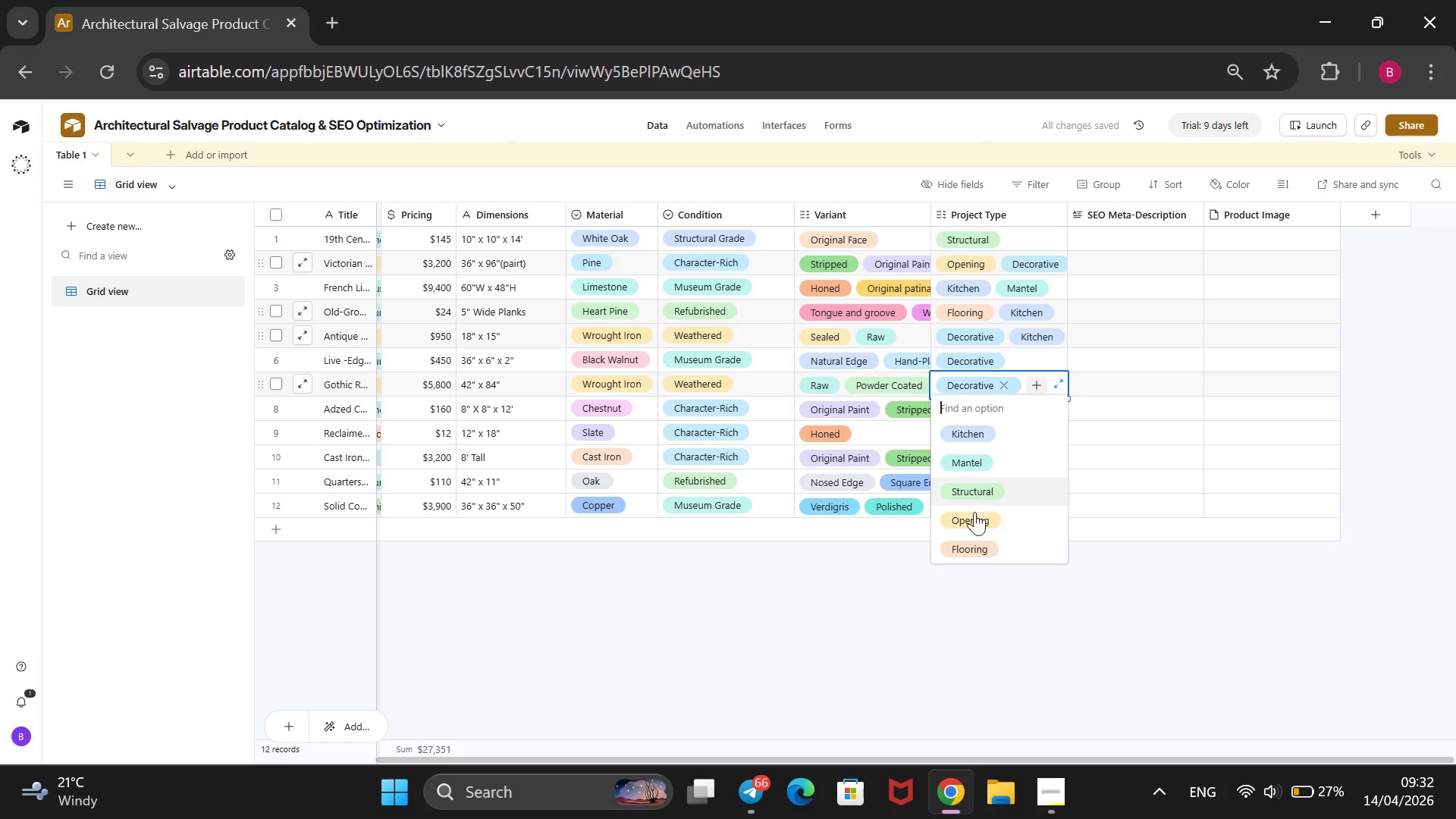 
left_click([970, 540])
 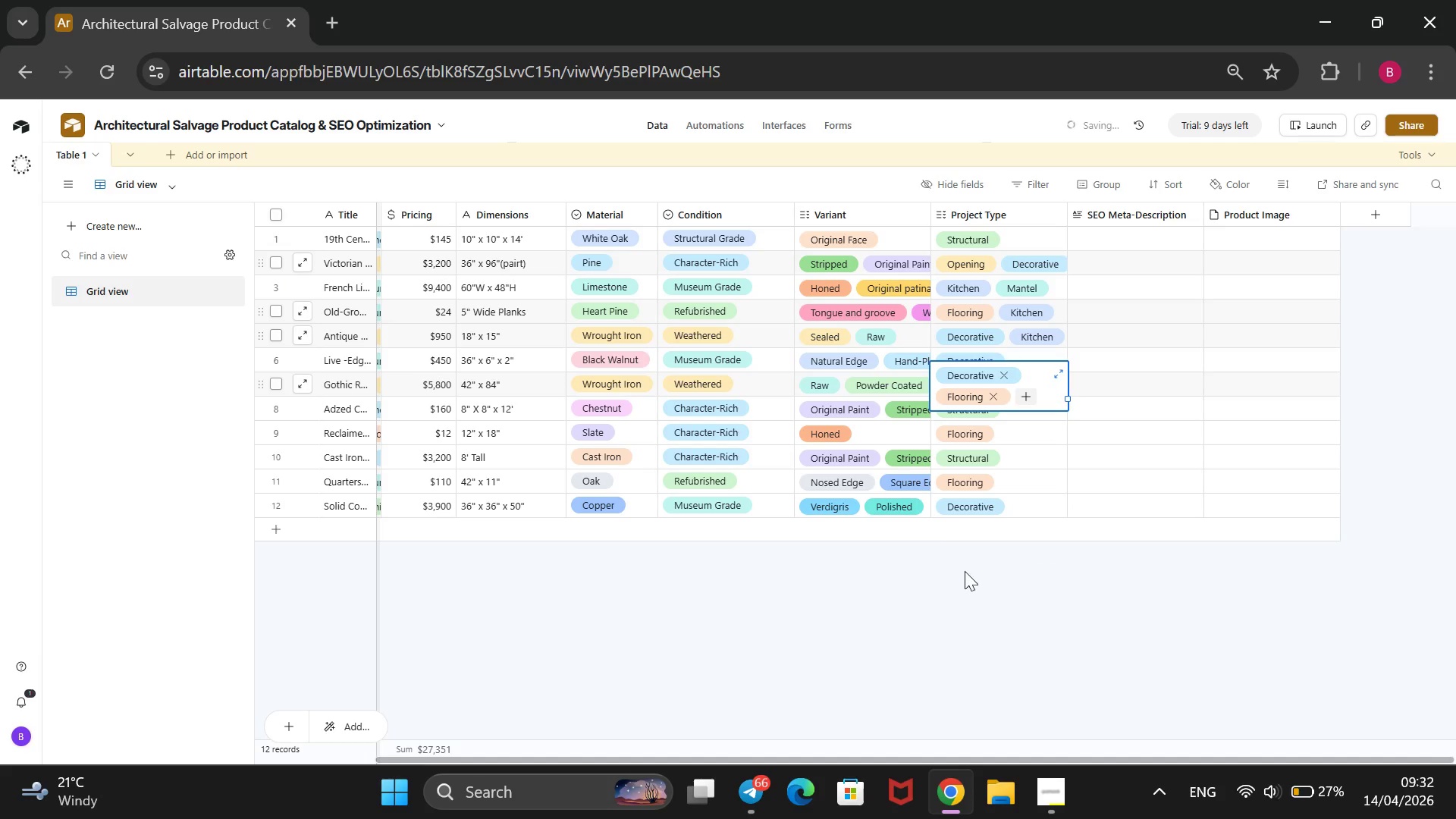 
left_click([965, 574])
 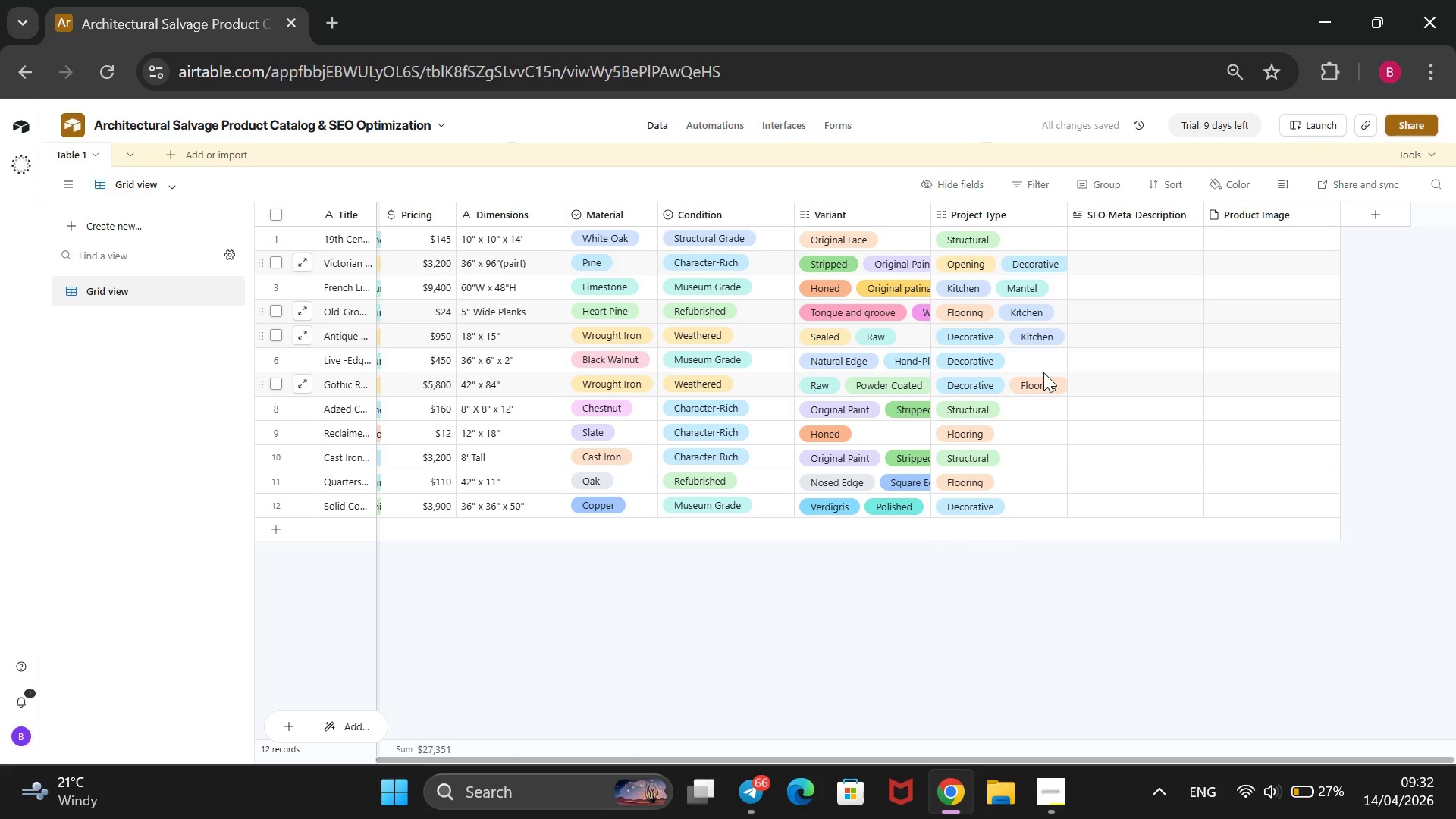 
wait(8.72)
 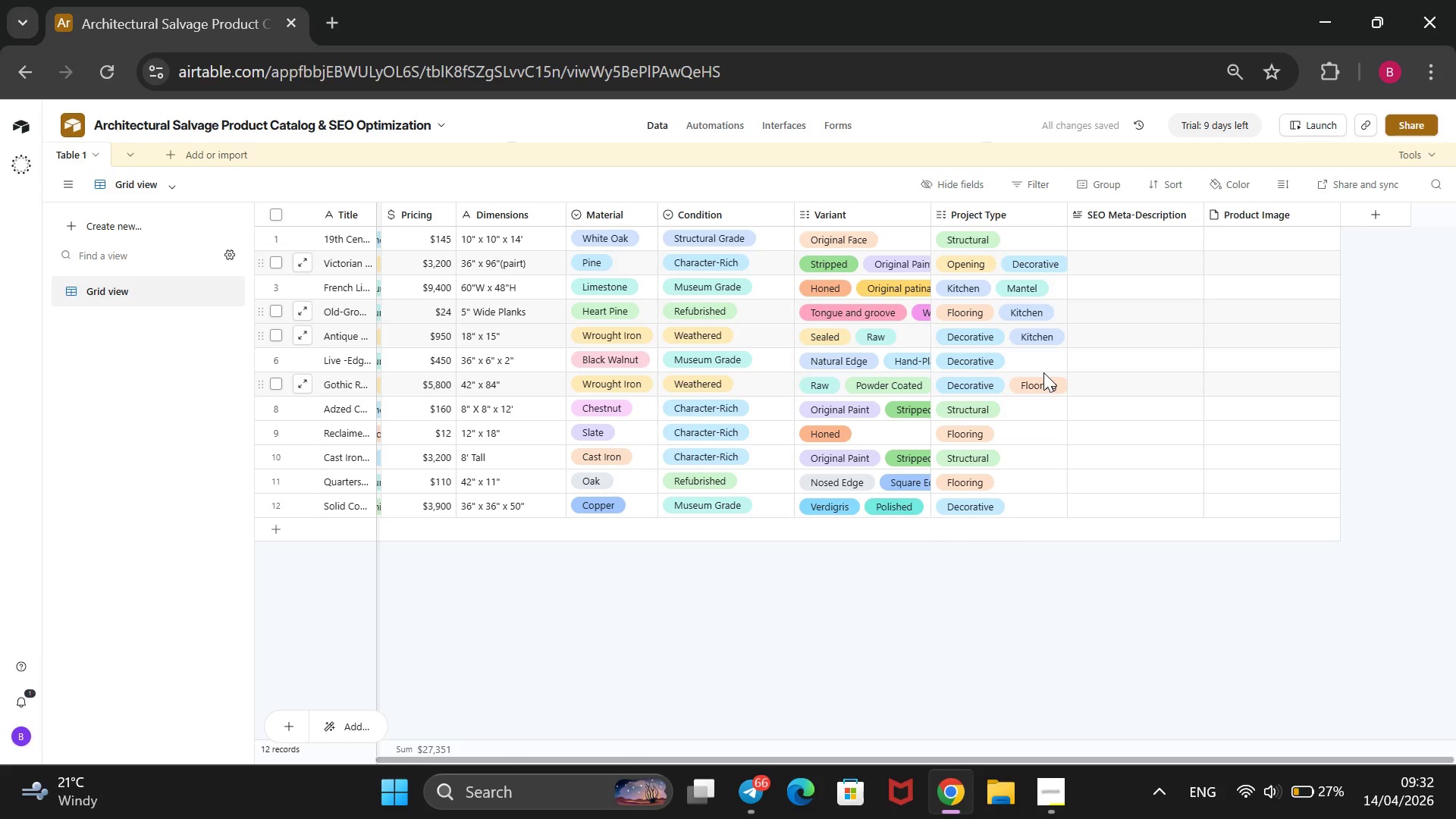 
left_click([1037, 362])
 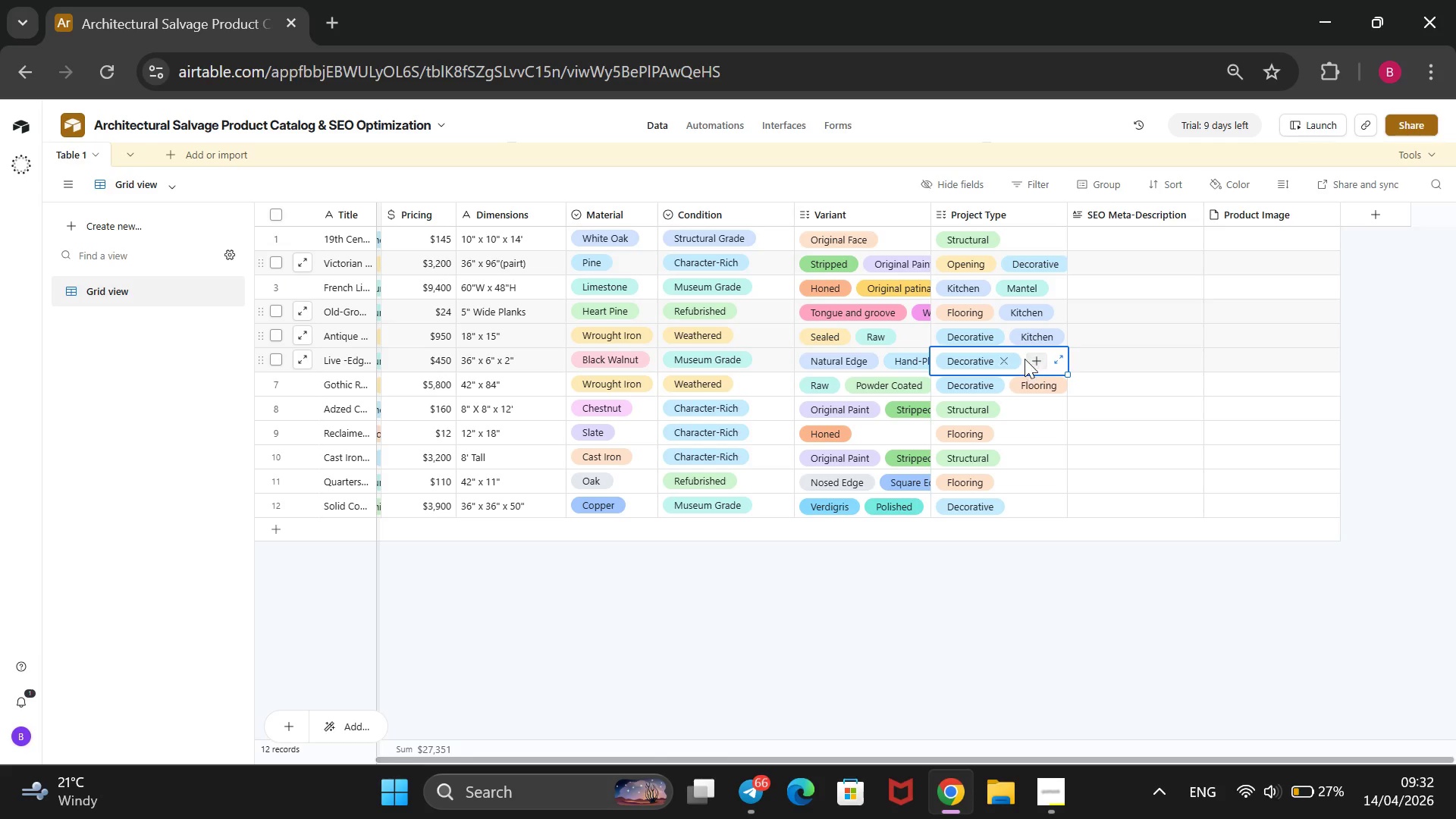 
left_click([1025, 359])
 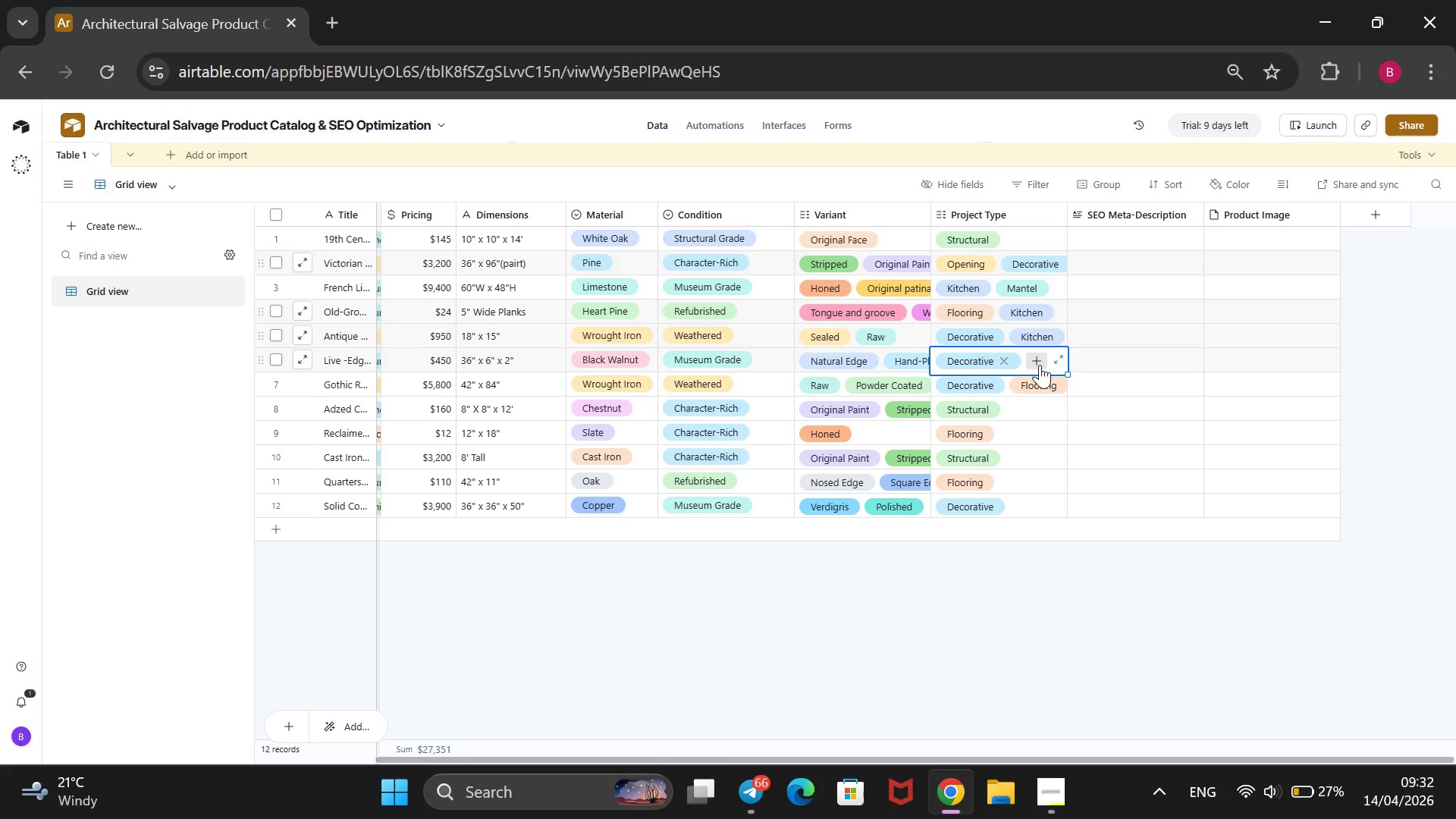 
left_click([1040, 365])
 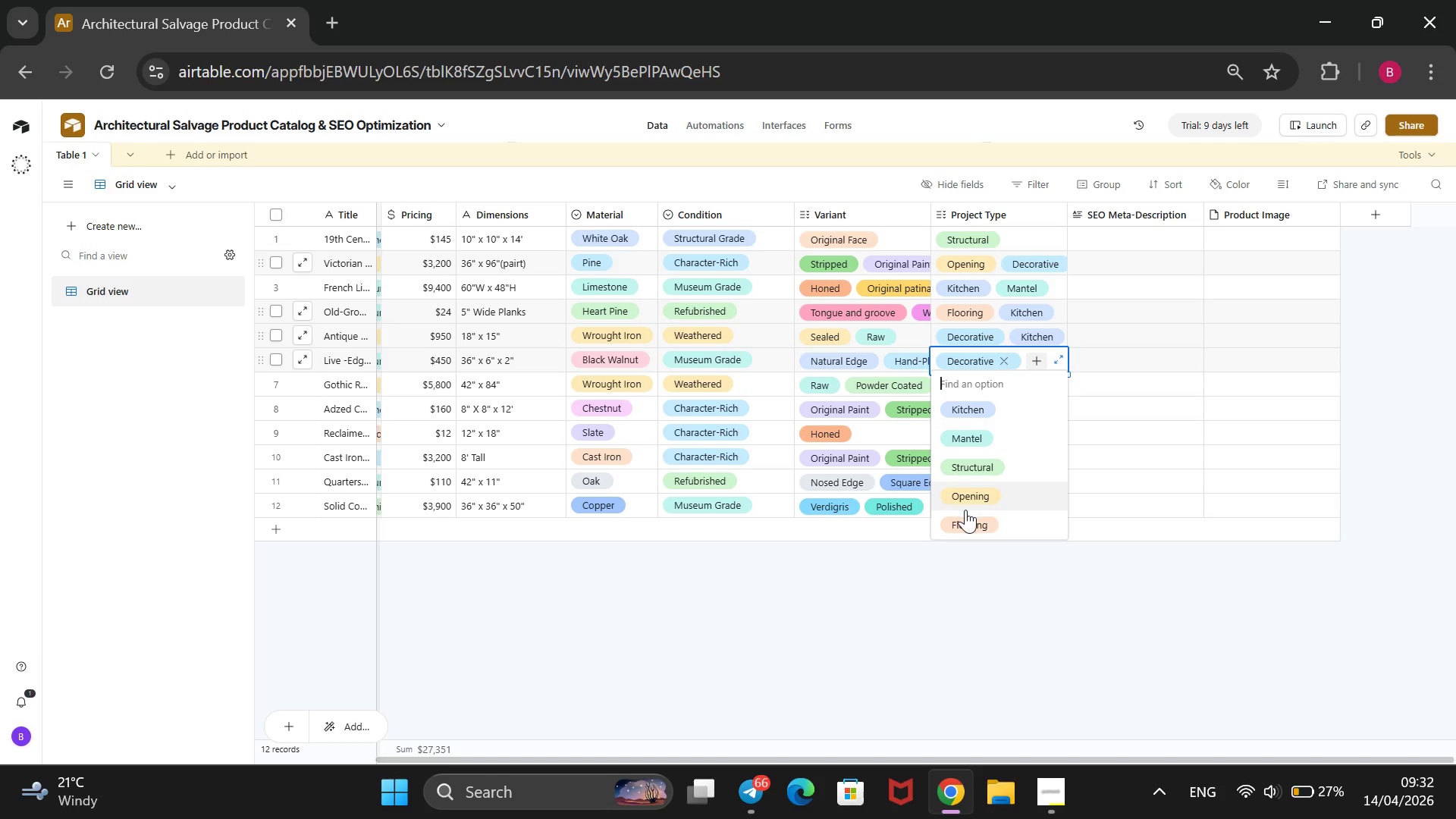 
left_click([963, 516])
 